 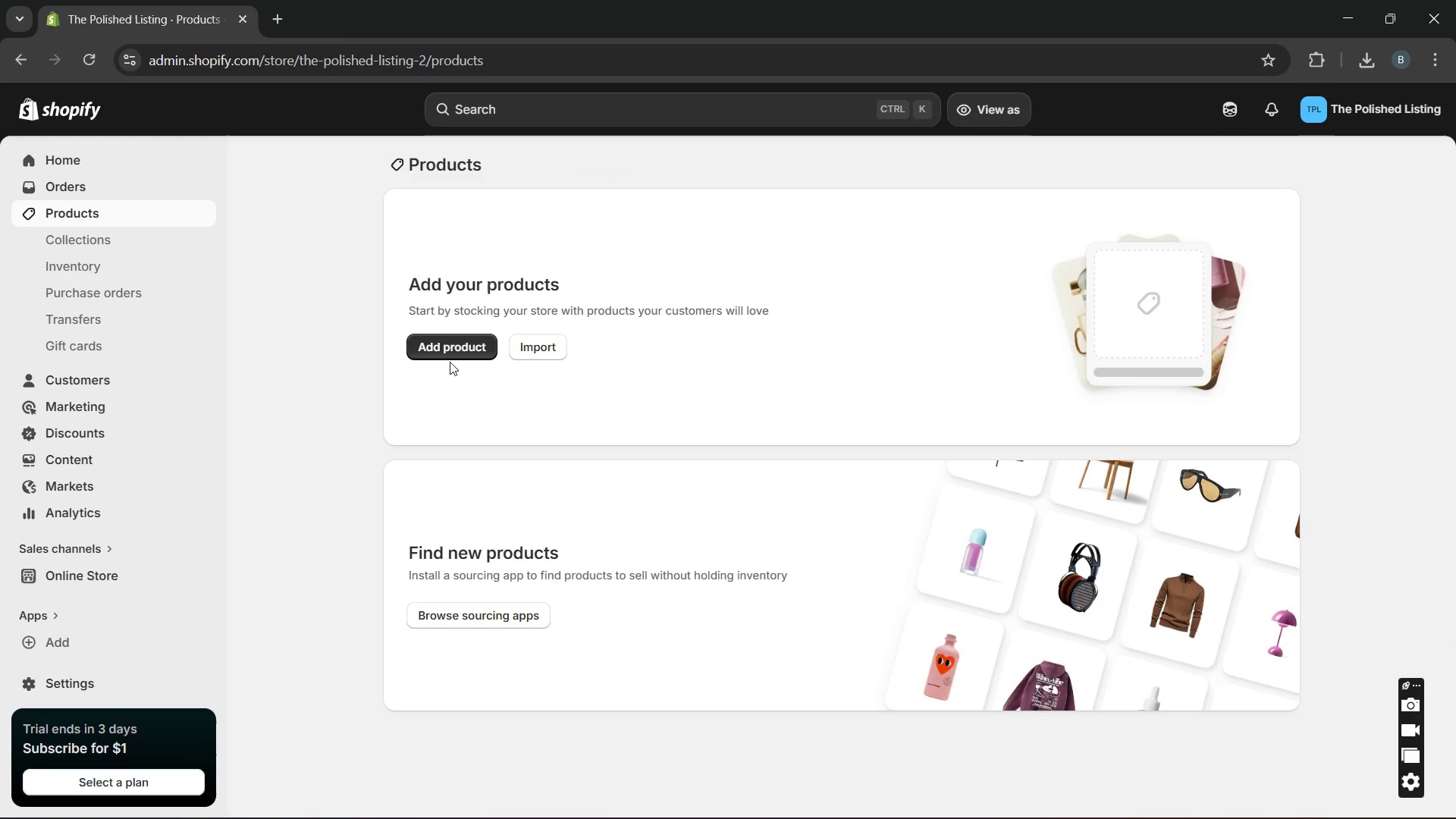 
left_click([450, 354])
 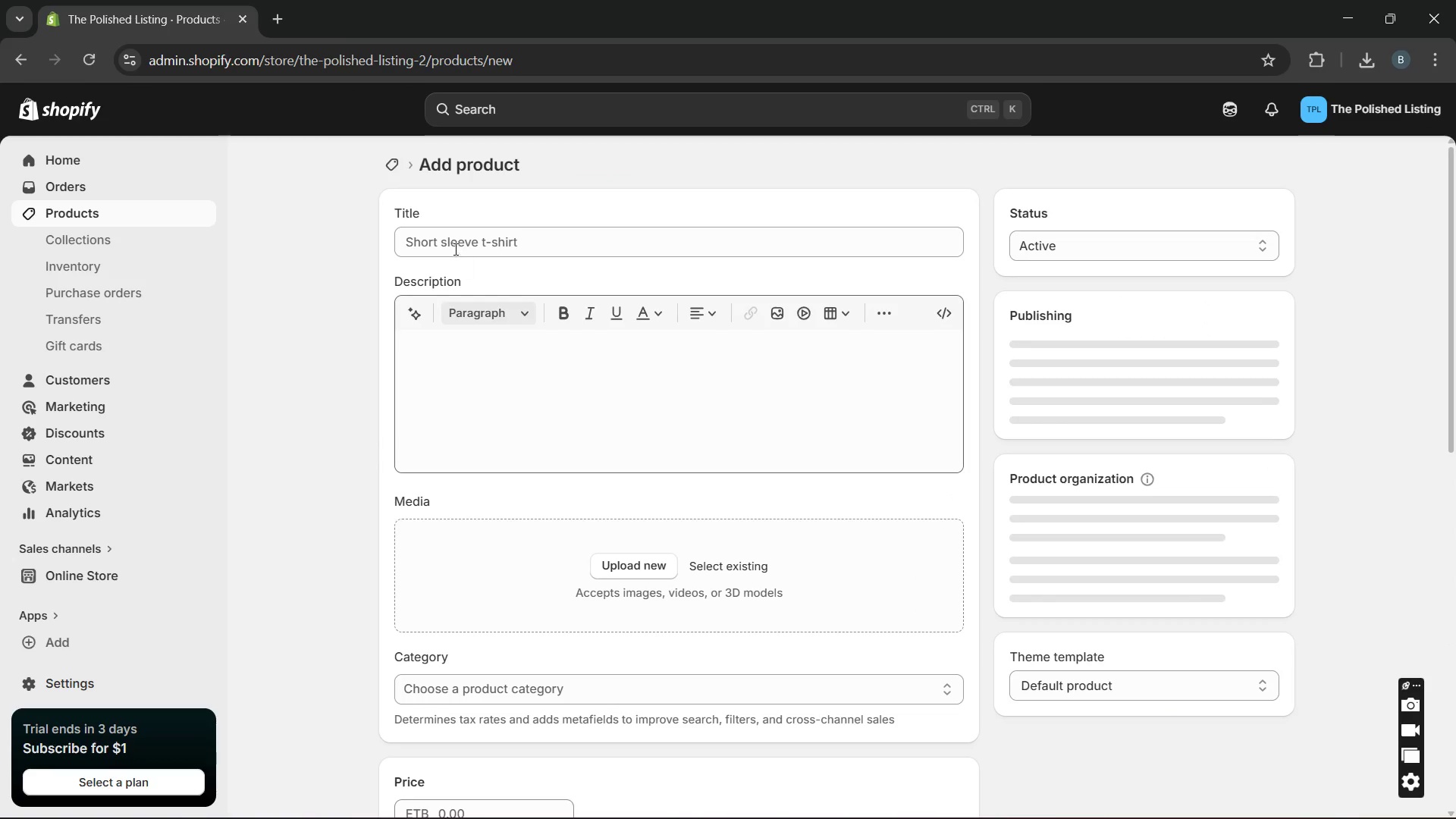 
left_click([453, 234])
 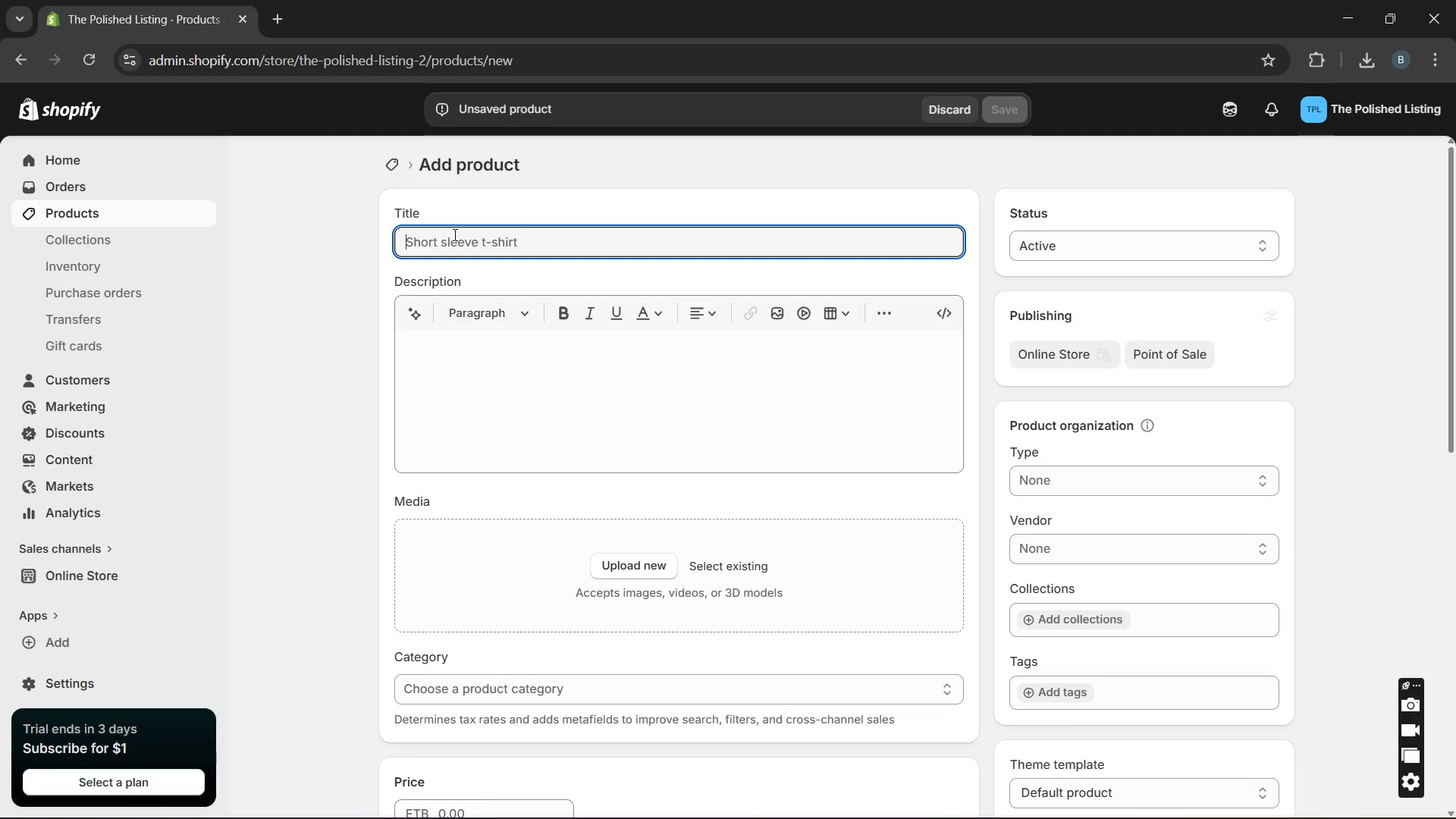 
type(The mi)
key(Backspace)
key(Backspace)
type(Mid-cen)
key(Backspace)
key(Backspace)
key(Backspace)
type(c)
key(Backspace)
type(Century Living Room Kit)
 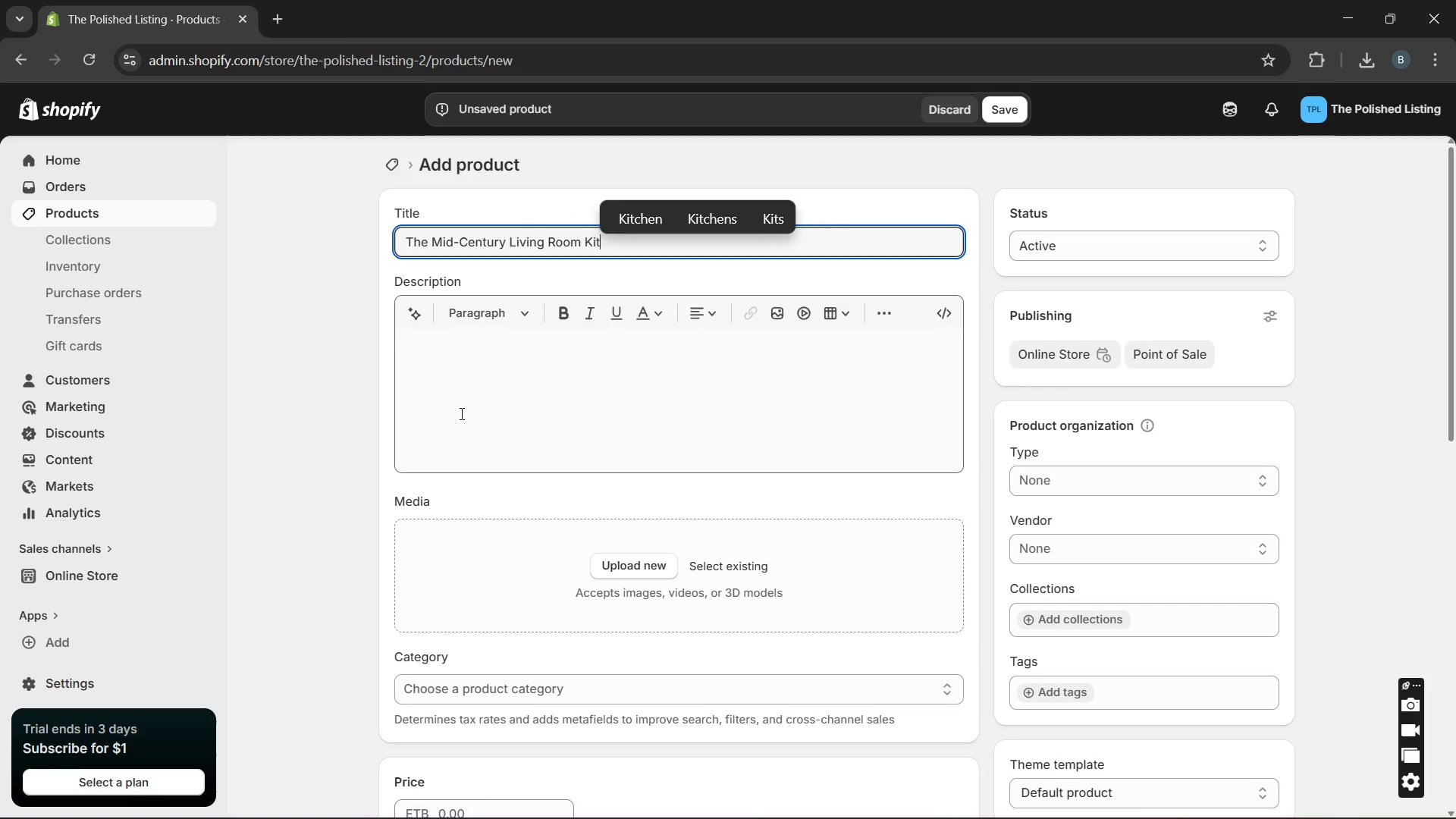 
left_click([460, 413])
 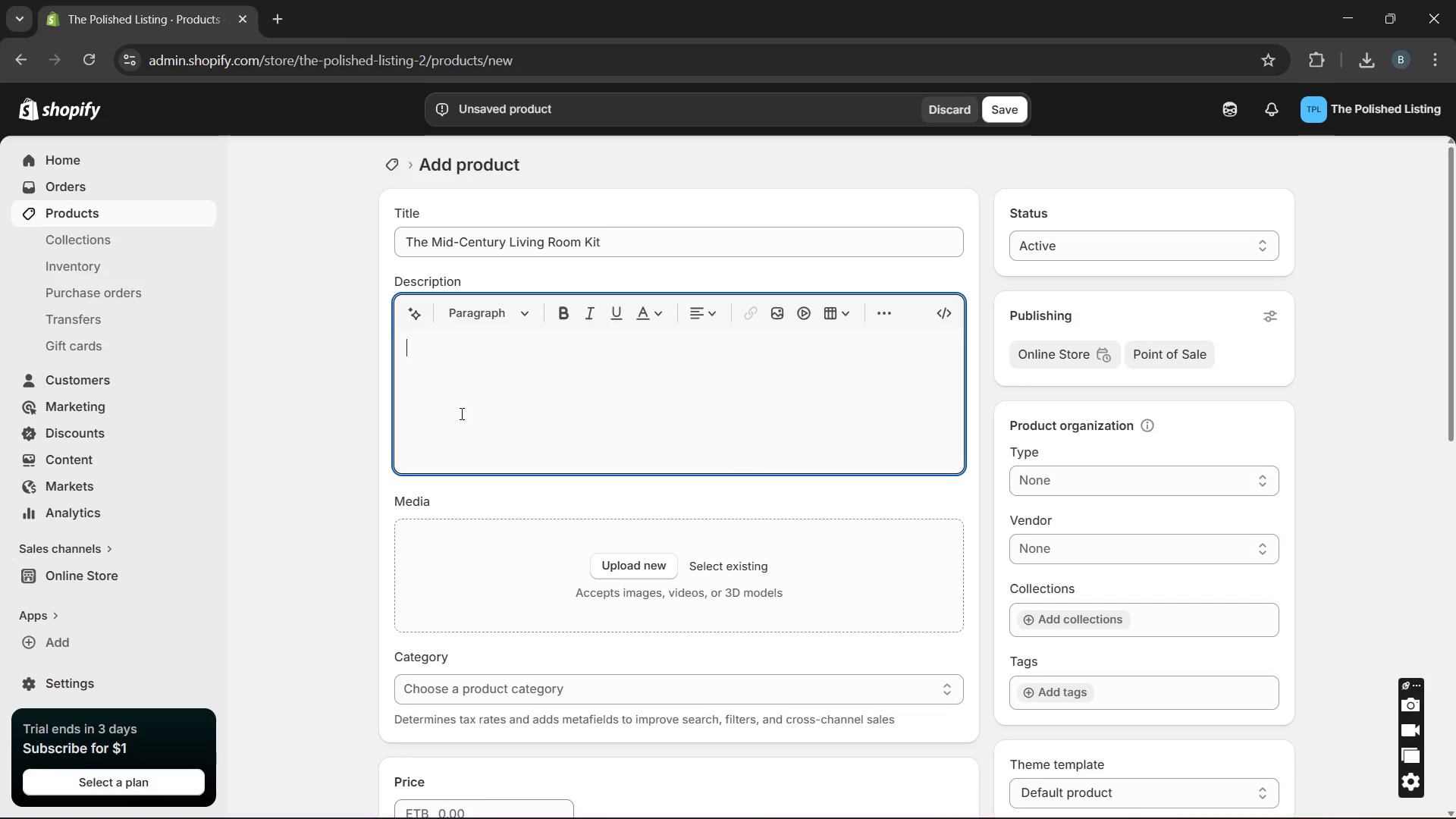 
type(Bring warmth, balance, and timelee)
key(Backspace)
type(ss )
 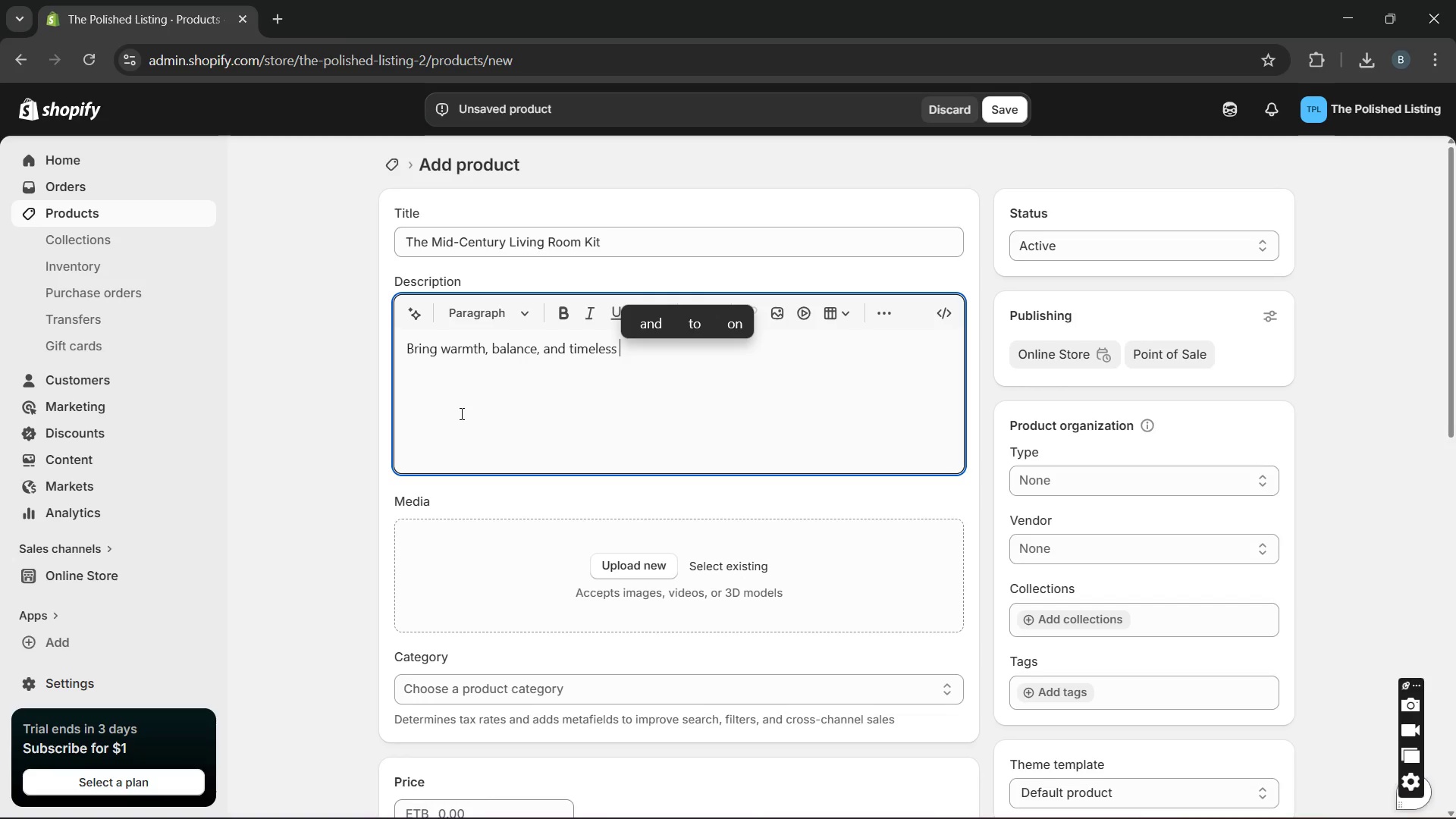 
wait(7.23)
 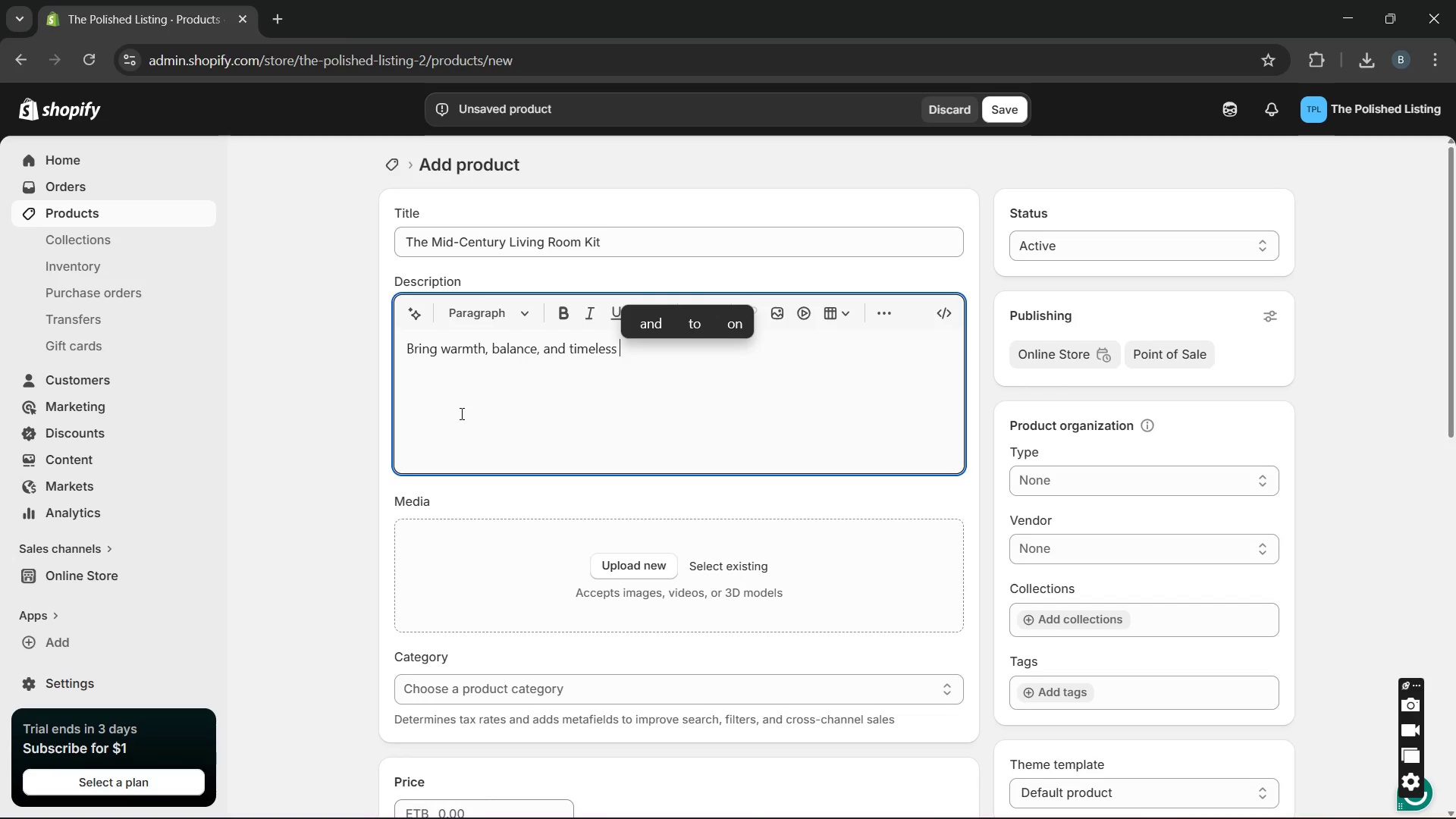 
type(style to an )
key(Backspace)
type(y listi )
key(Backspace)
type(ng with the)
 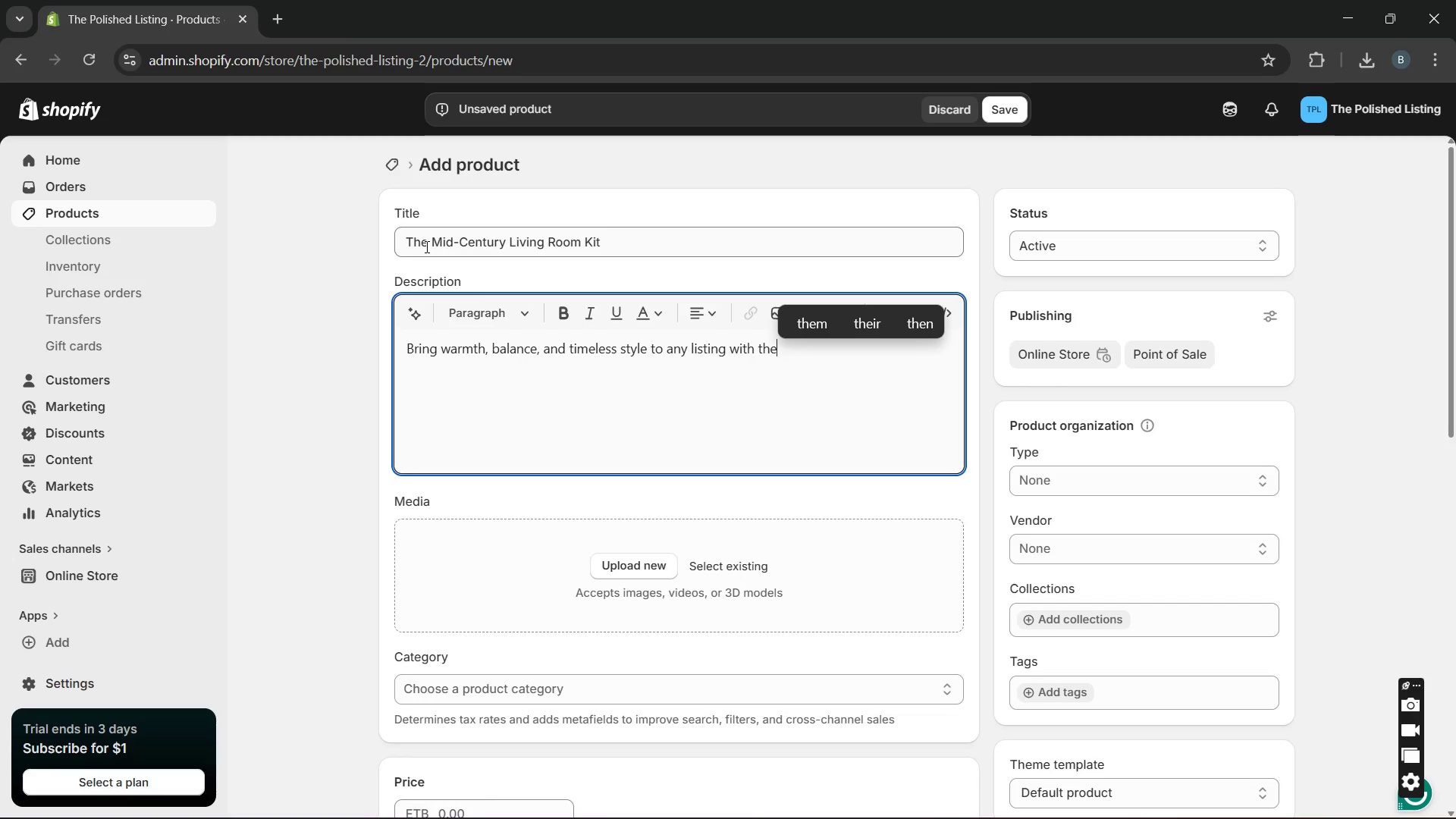 
key(Space)
 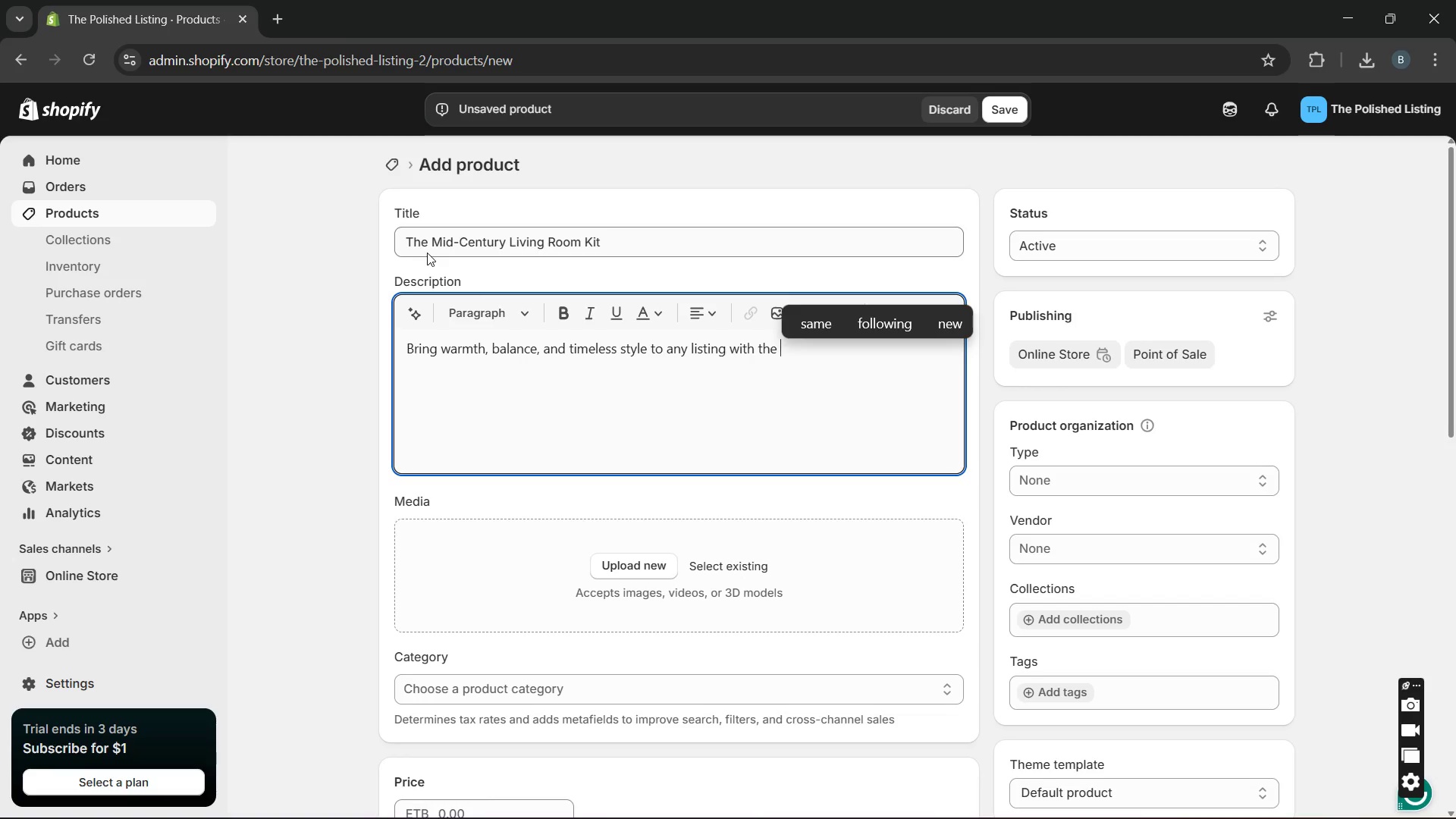 
left_click_drag(start_coordinate=[427, 253], to_coordinate=[424, 238])
 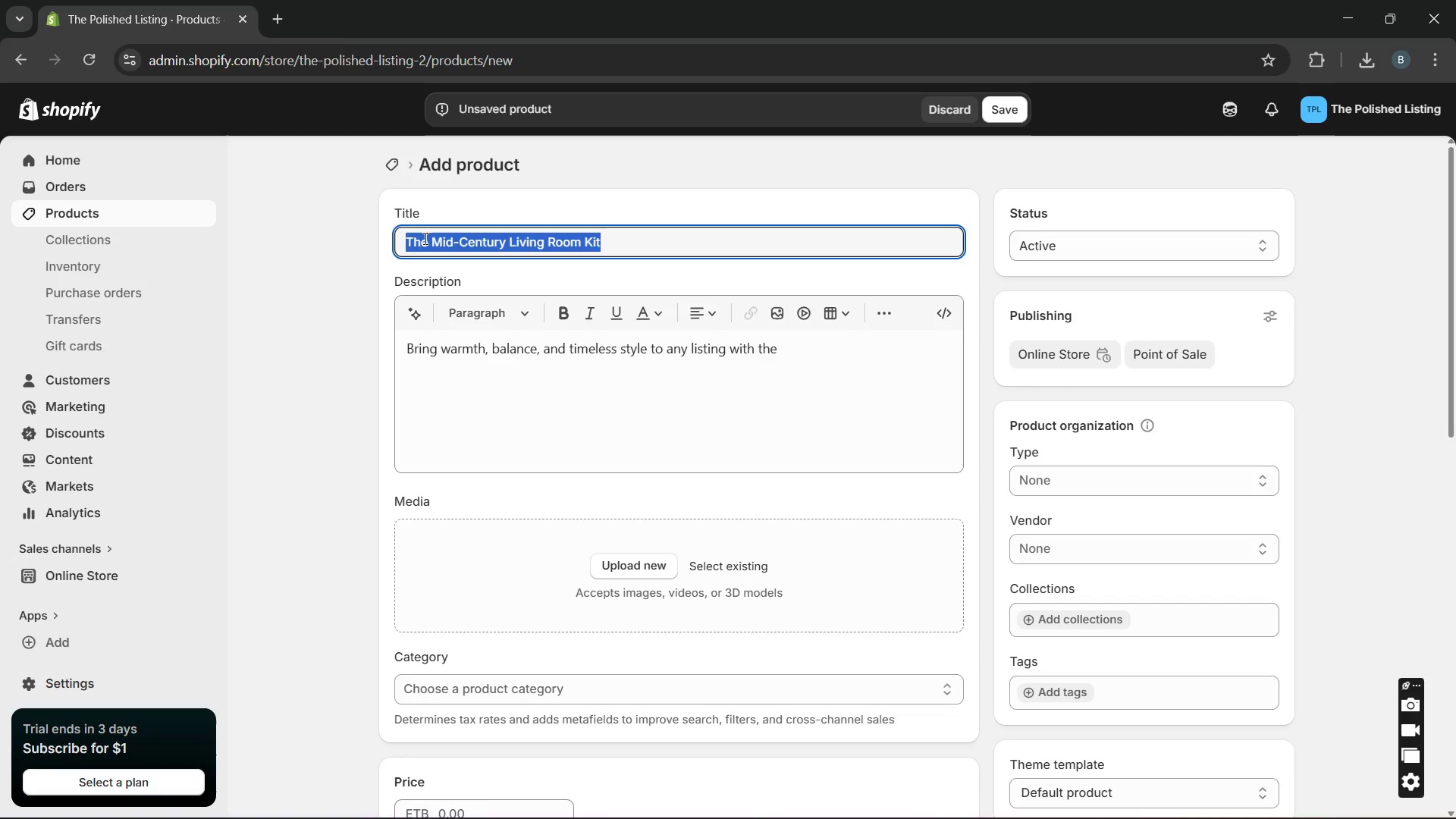 
key(Control+C)
 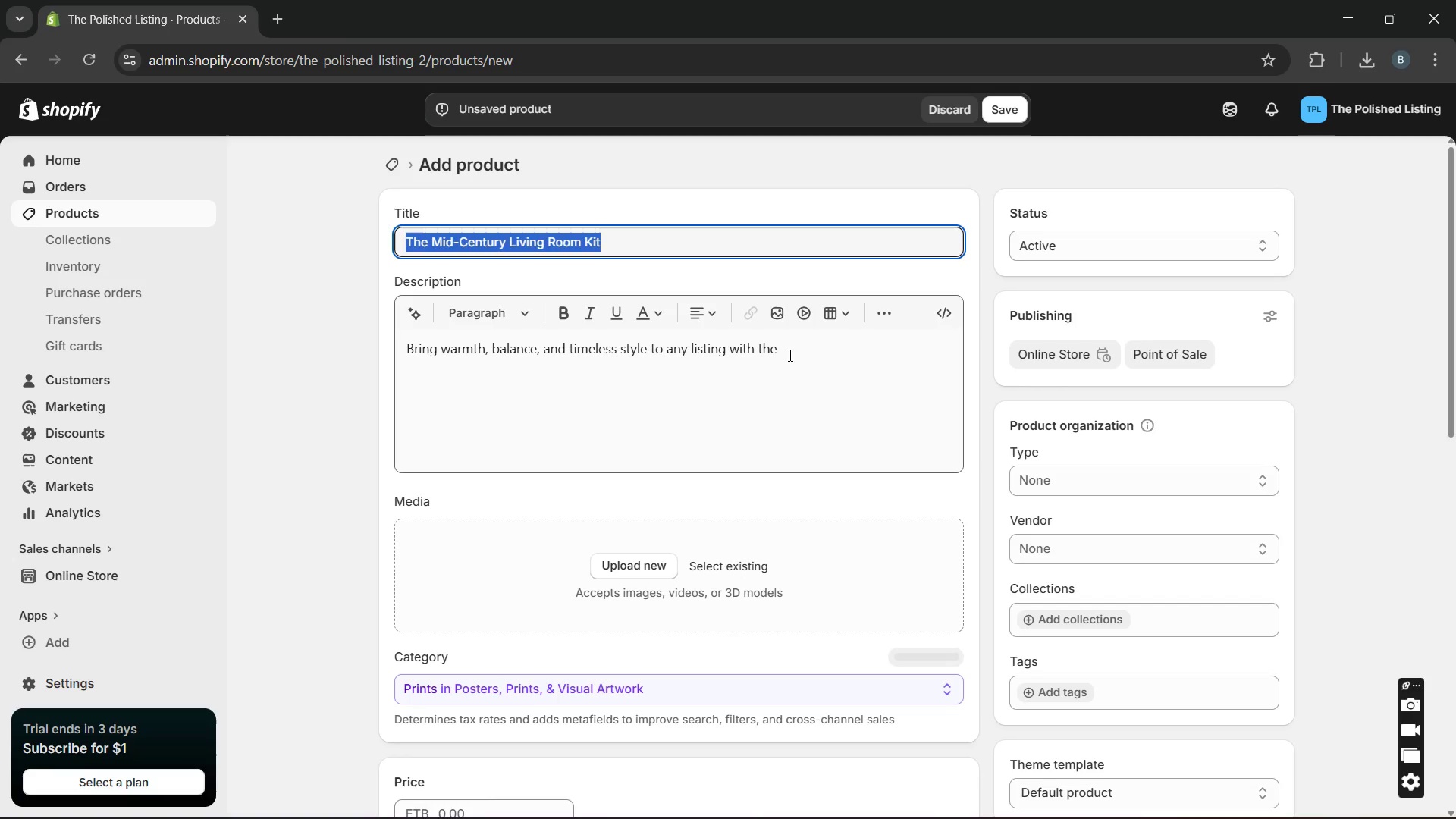 
left_click([789, 355])
 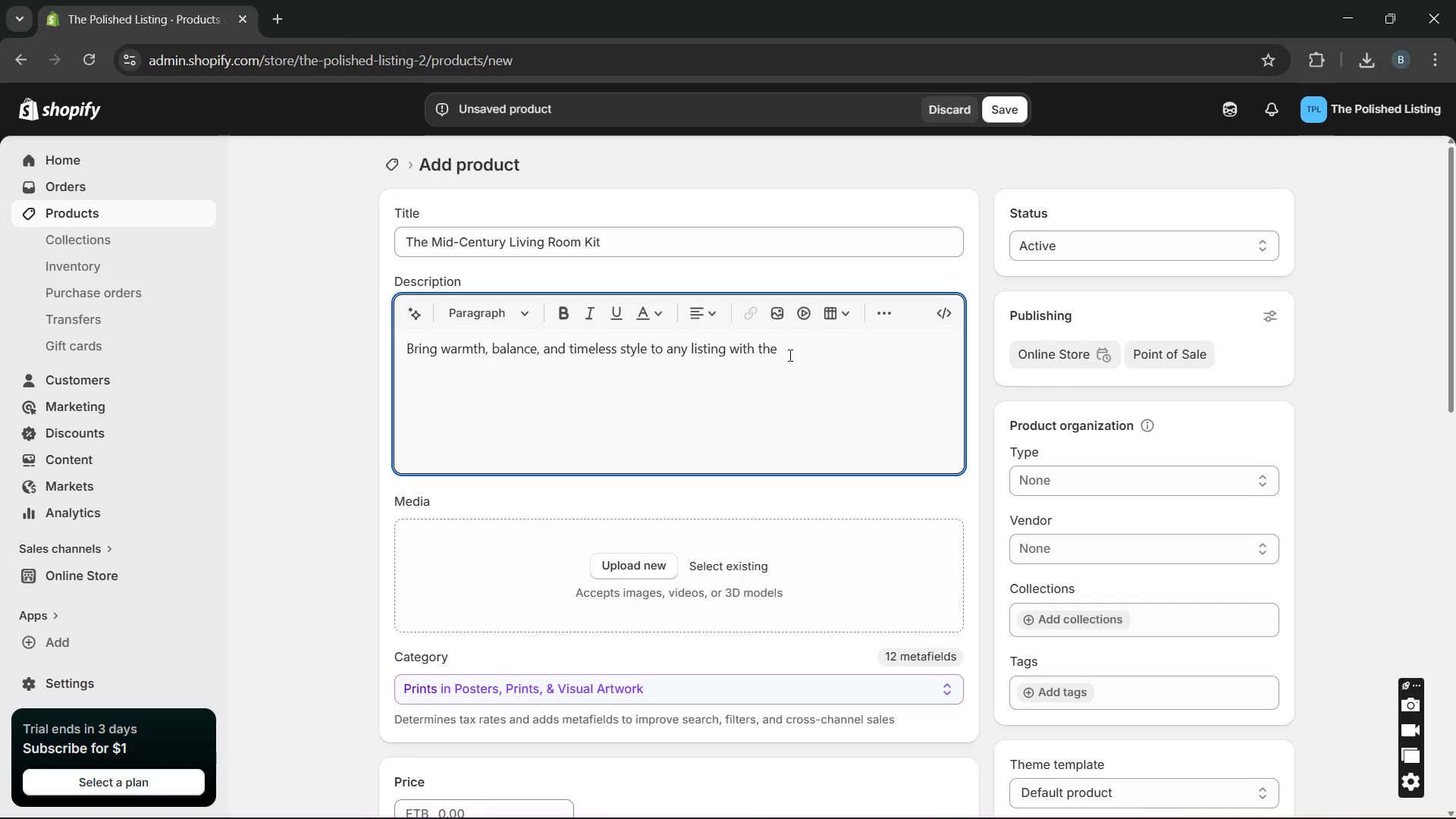 
key(Control+V)
 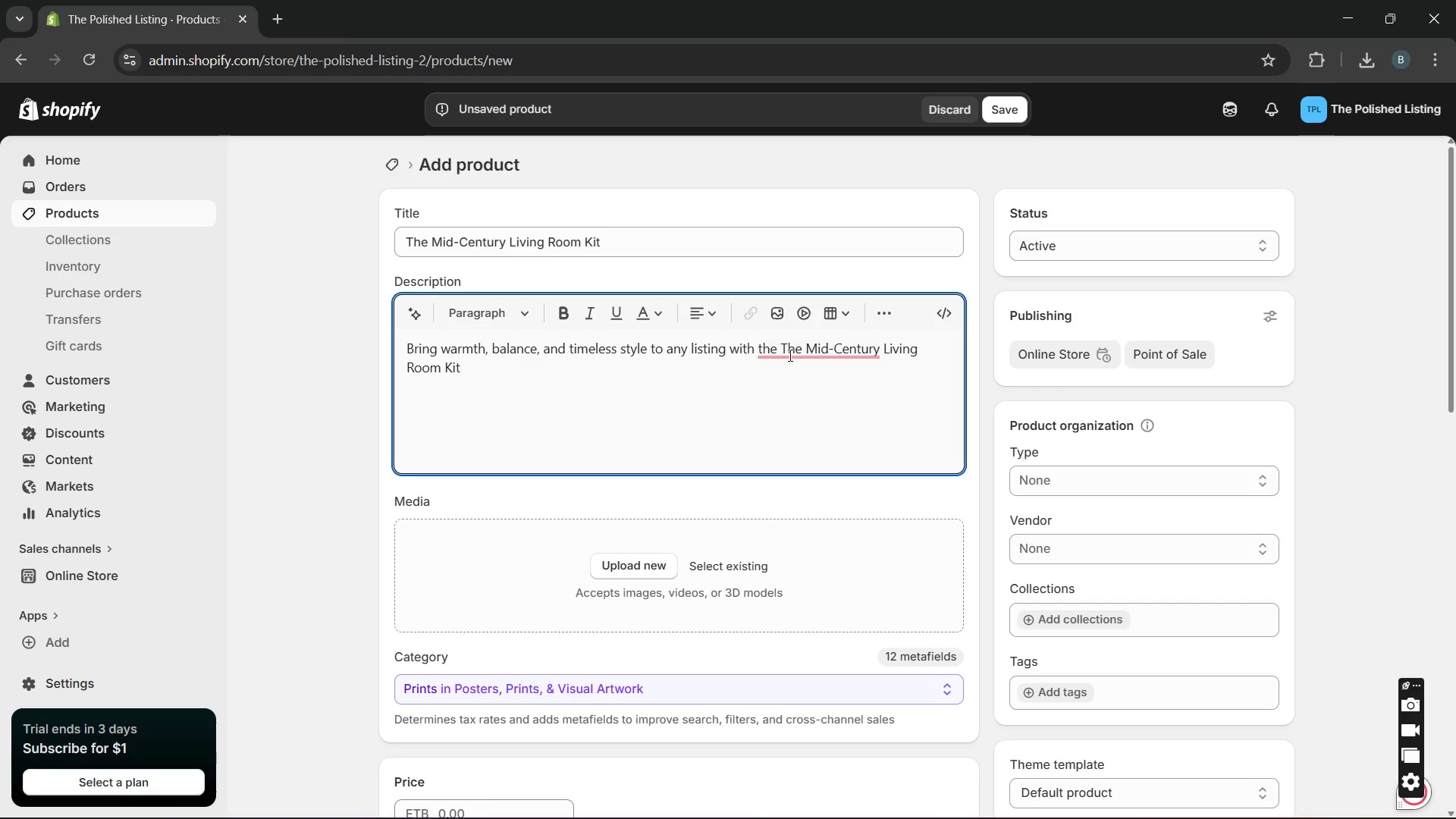 
wait(5.02)
 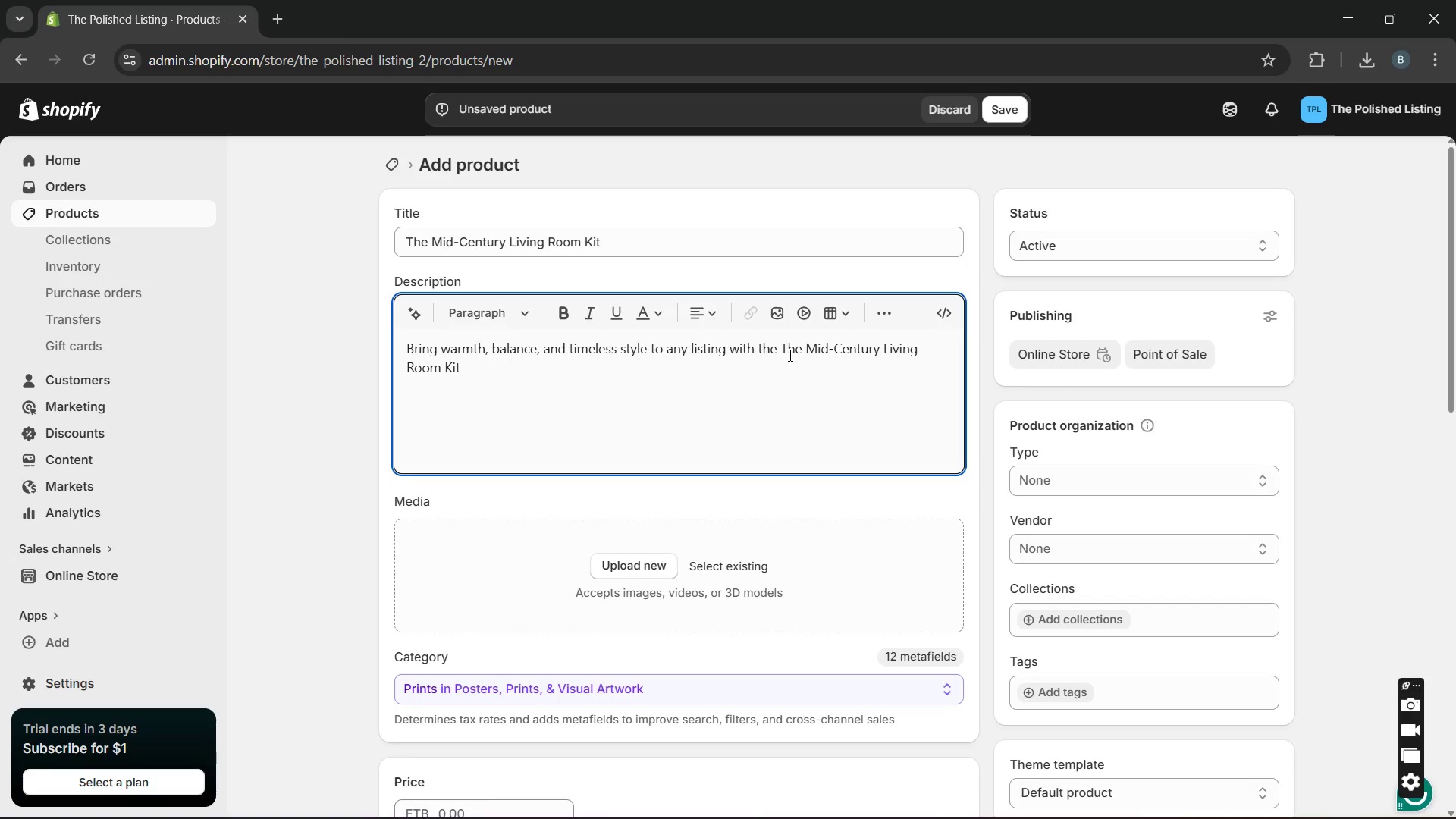 
key(Period)
 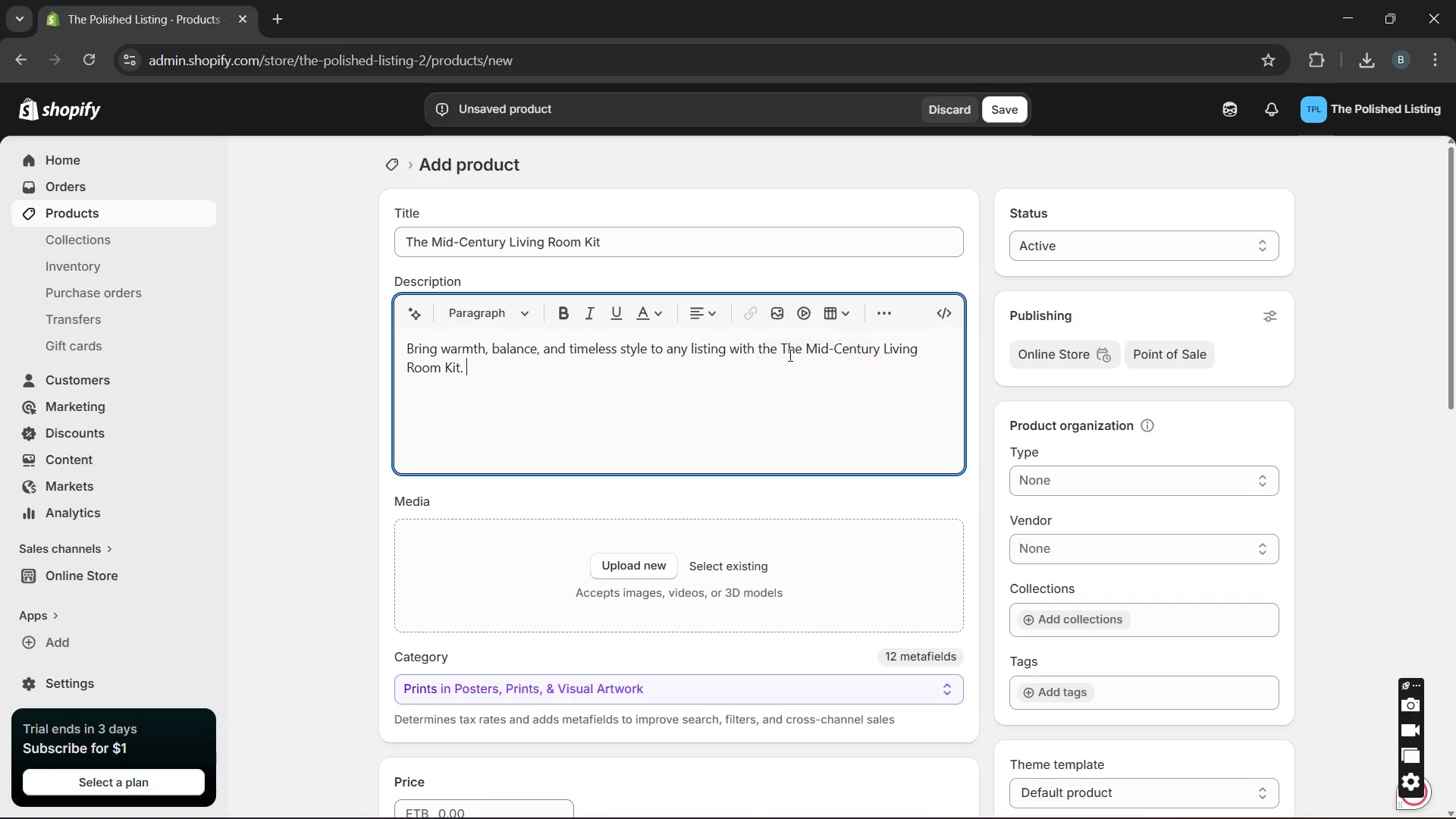 
key(Space)
 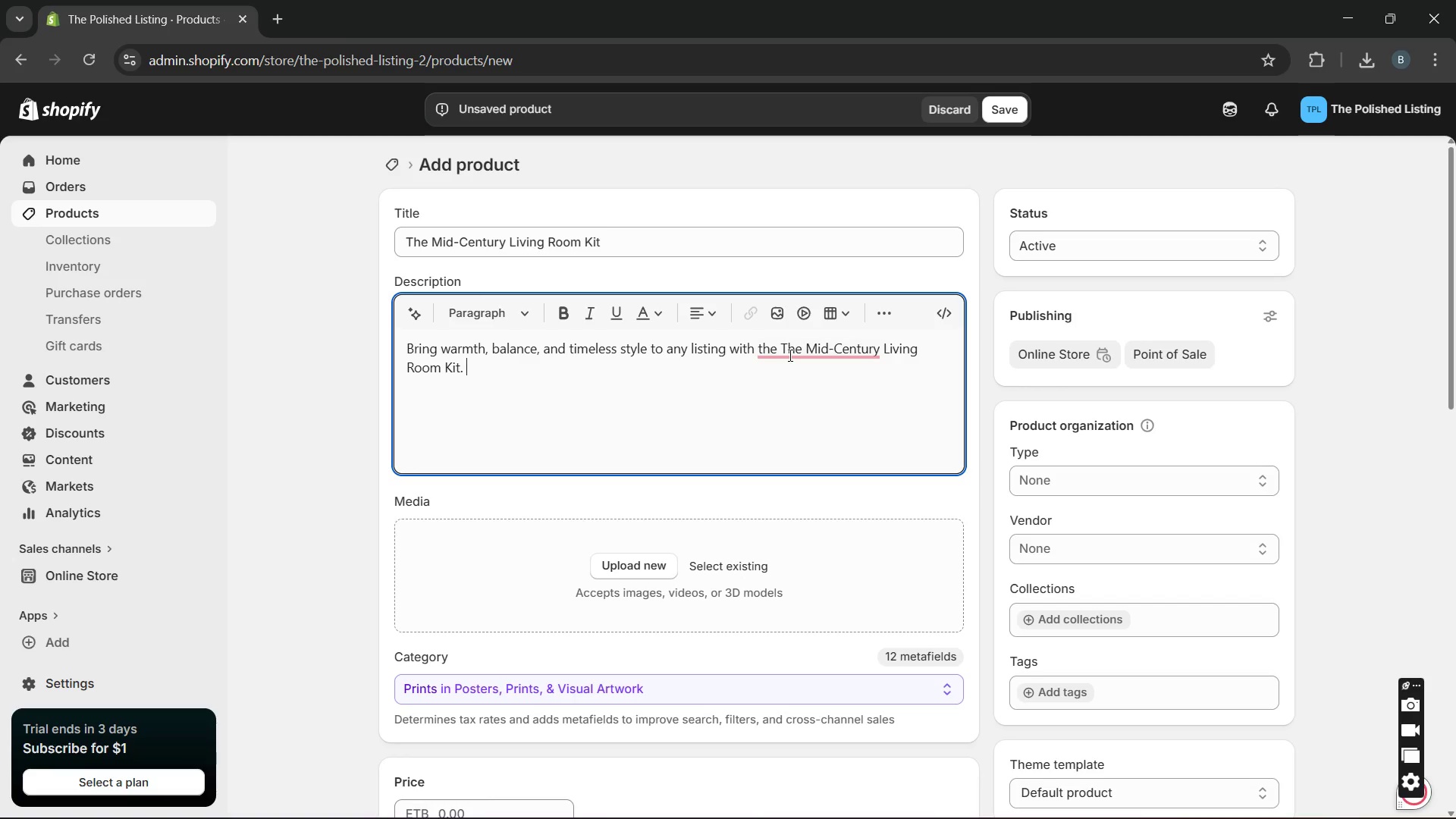 
key(CapsLock)
 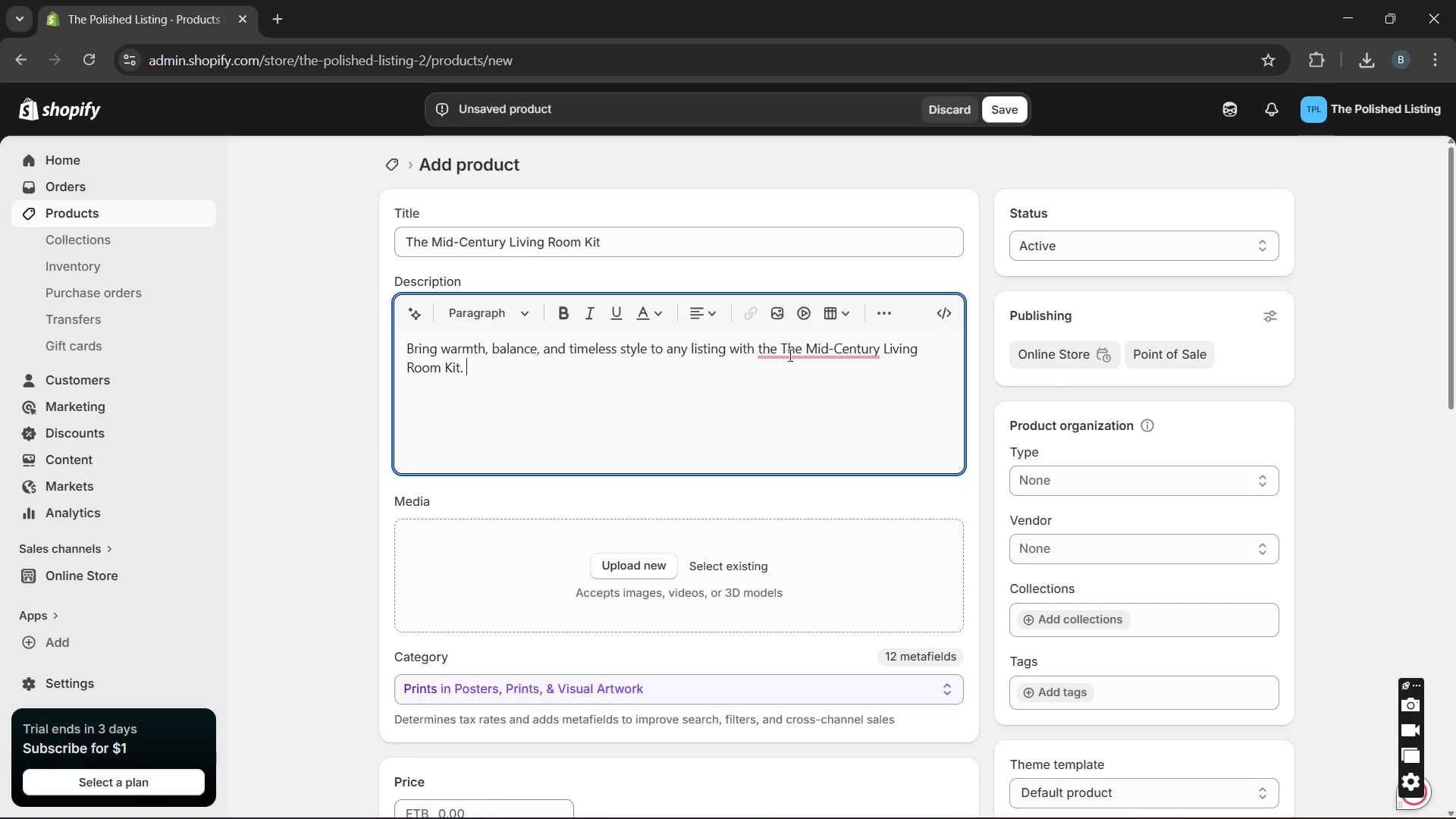 
left_click([789, 355])
 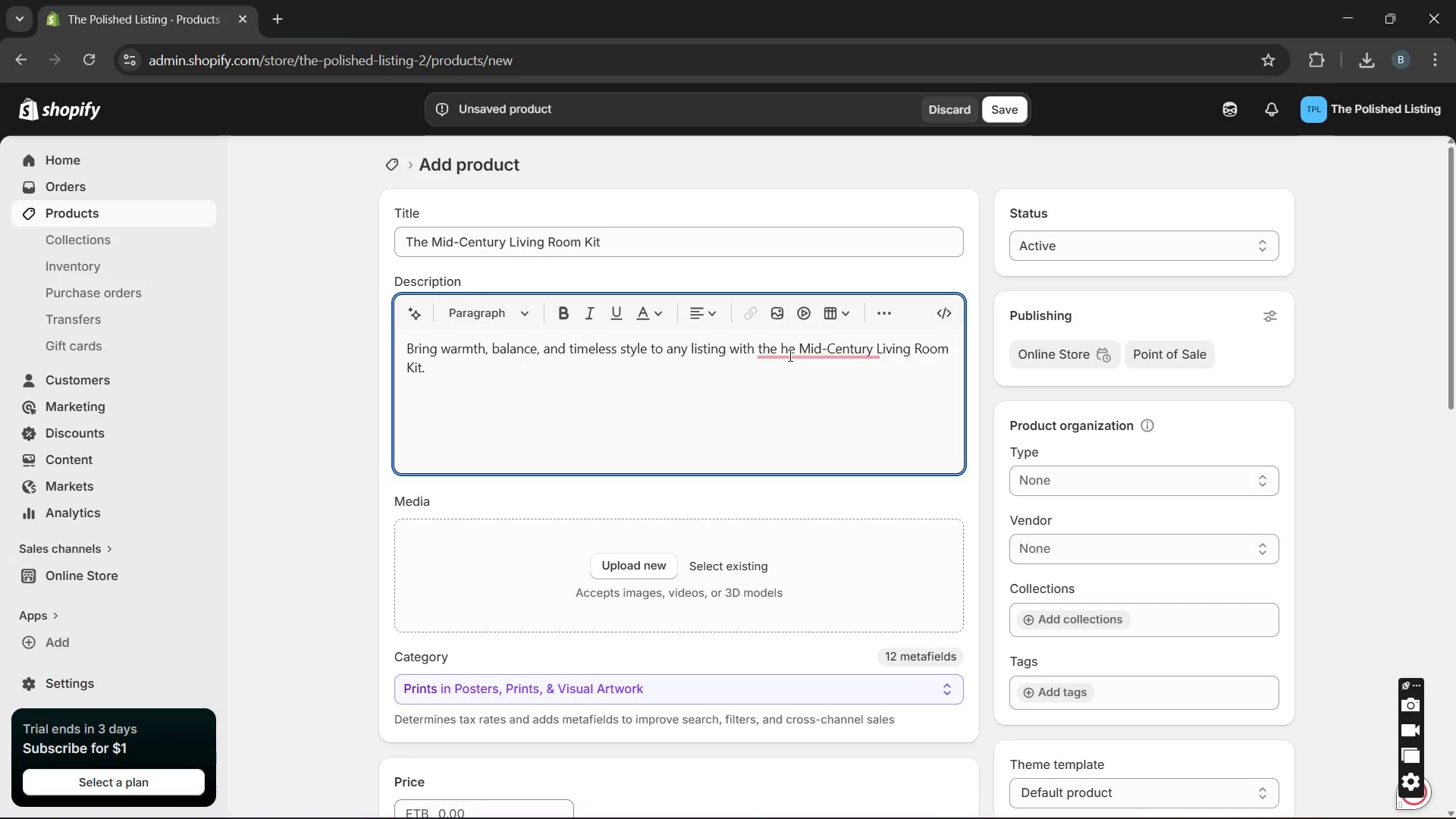 
key(Backspace)
 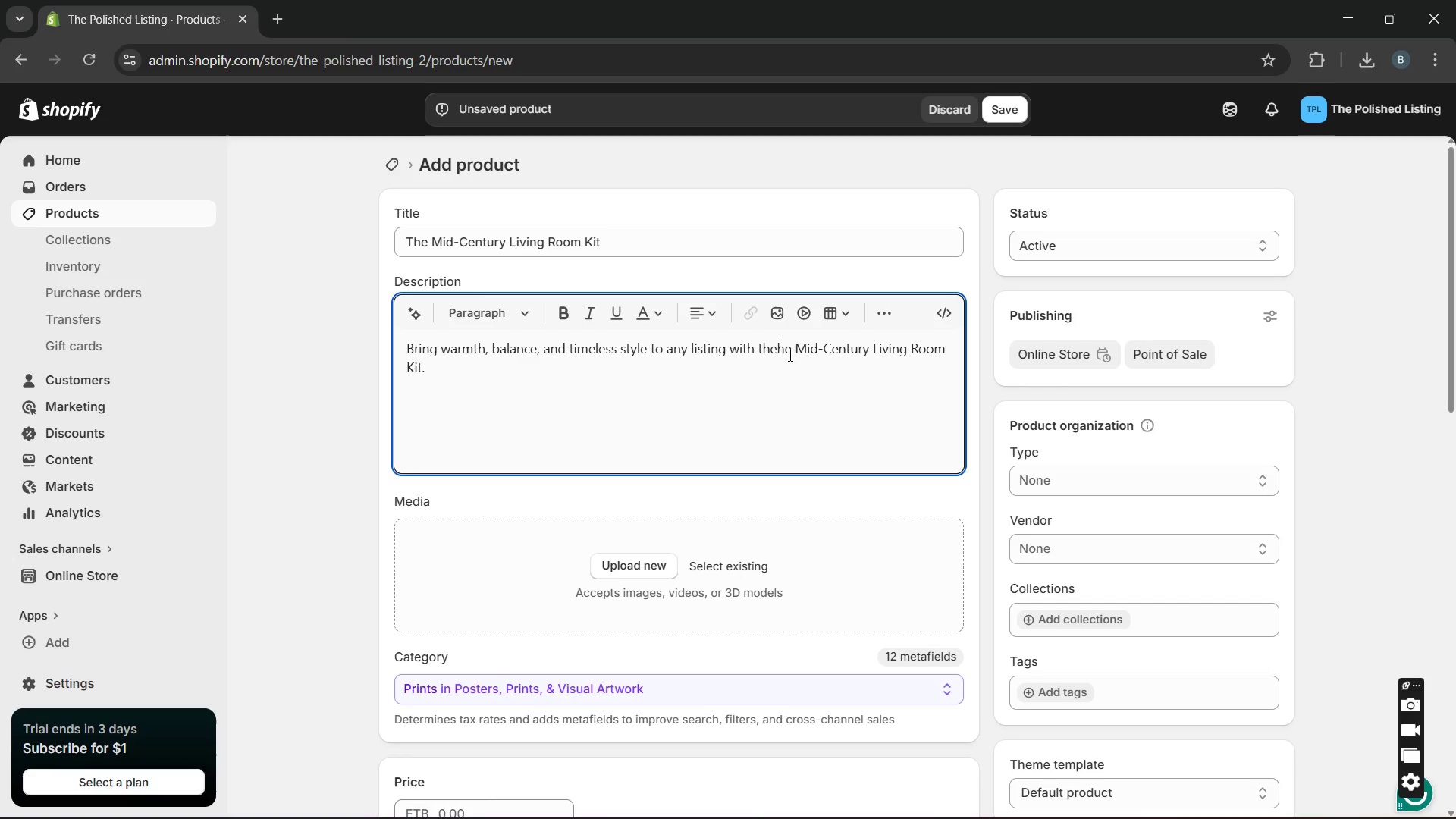 
key(Backspace)
 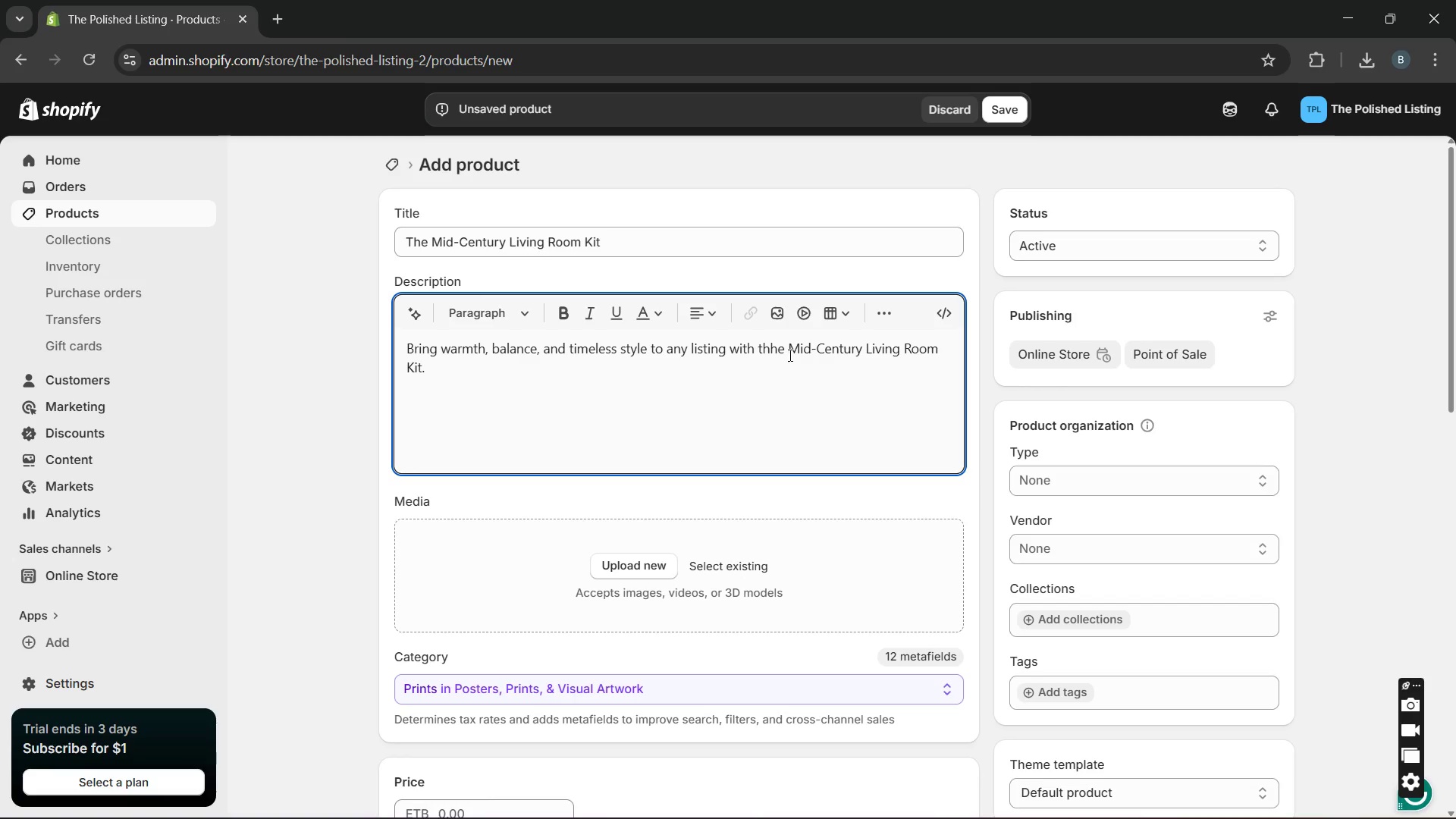 
key(Backspace)
 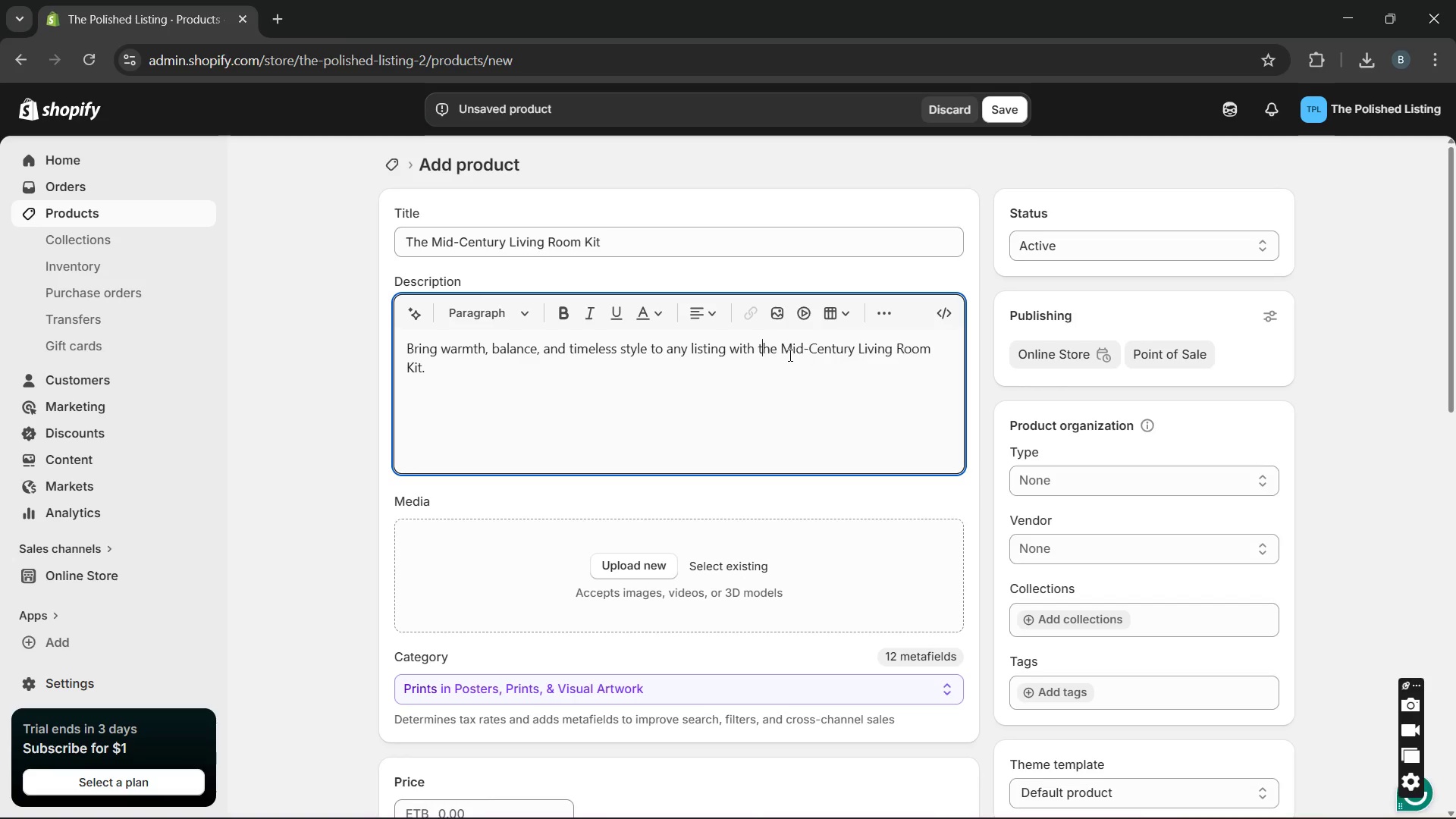 
key(Backspace)
 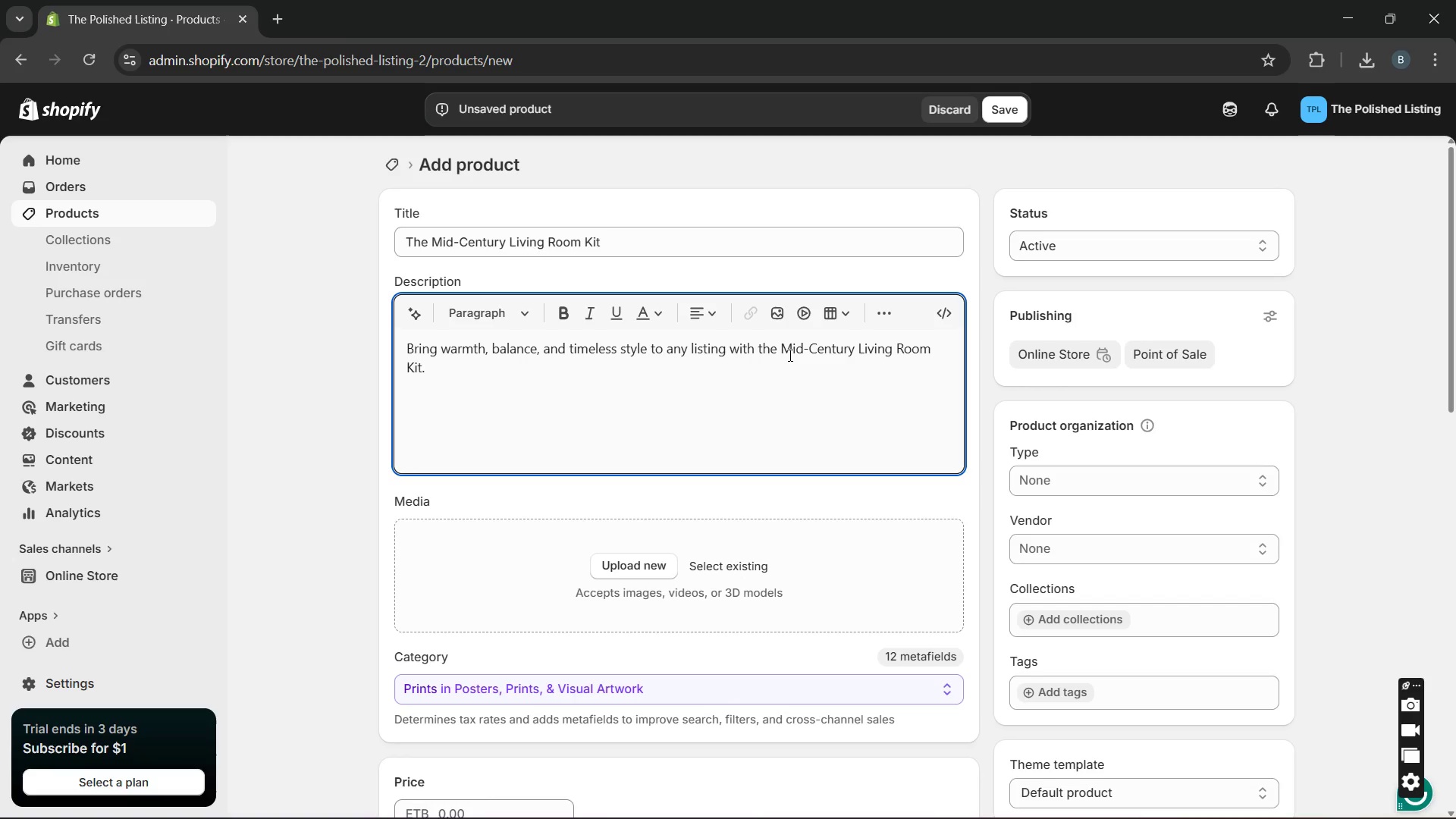 
key(Backspace)
 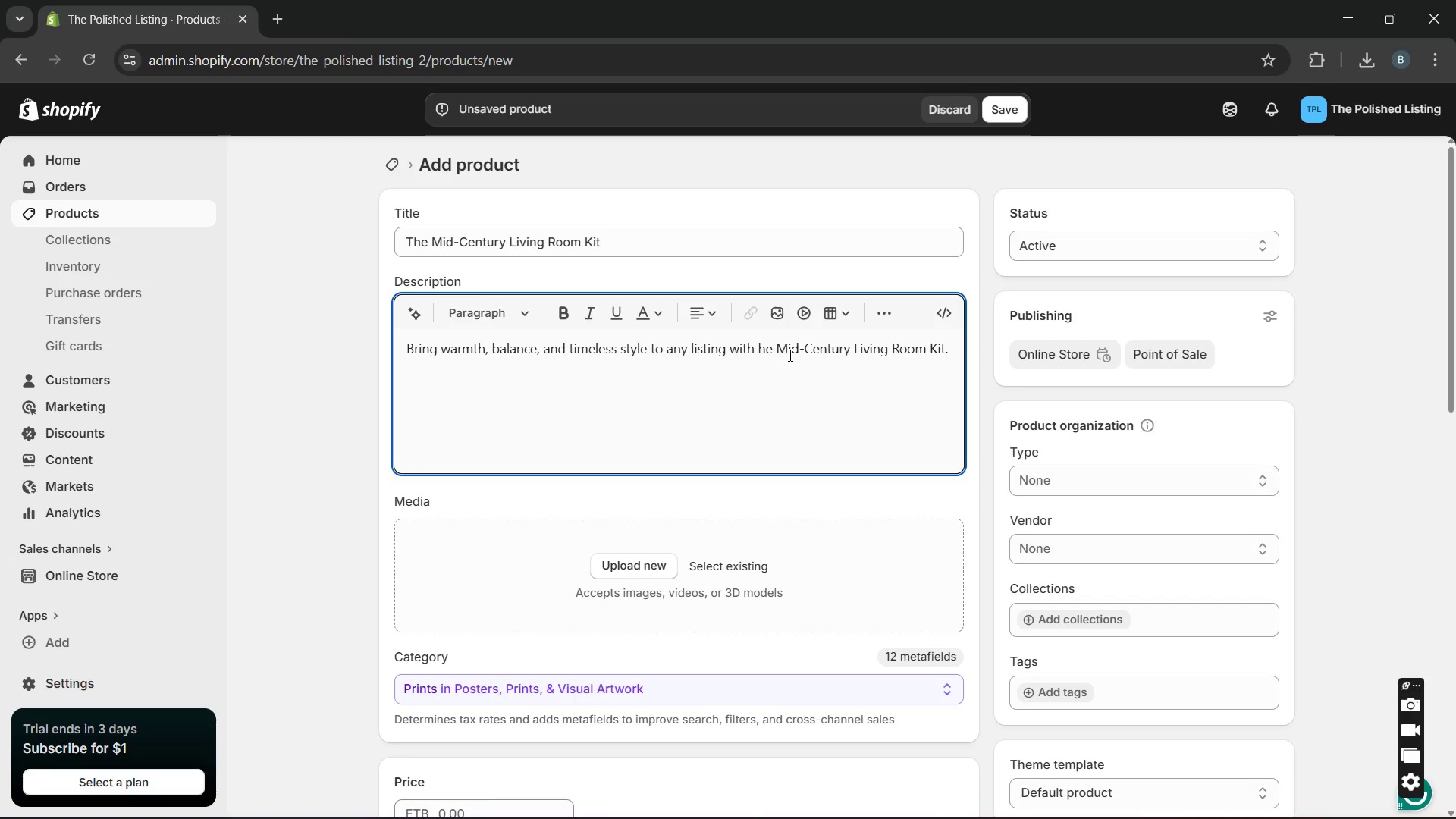 
key(T)
 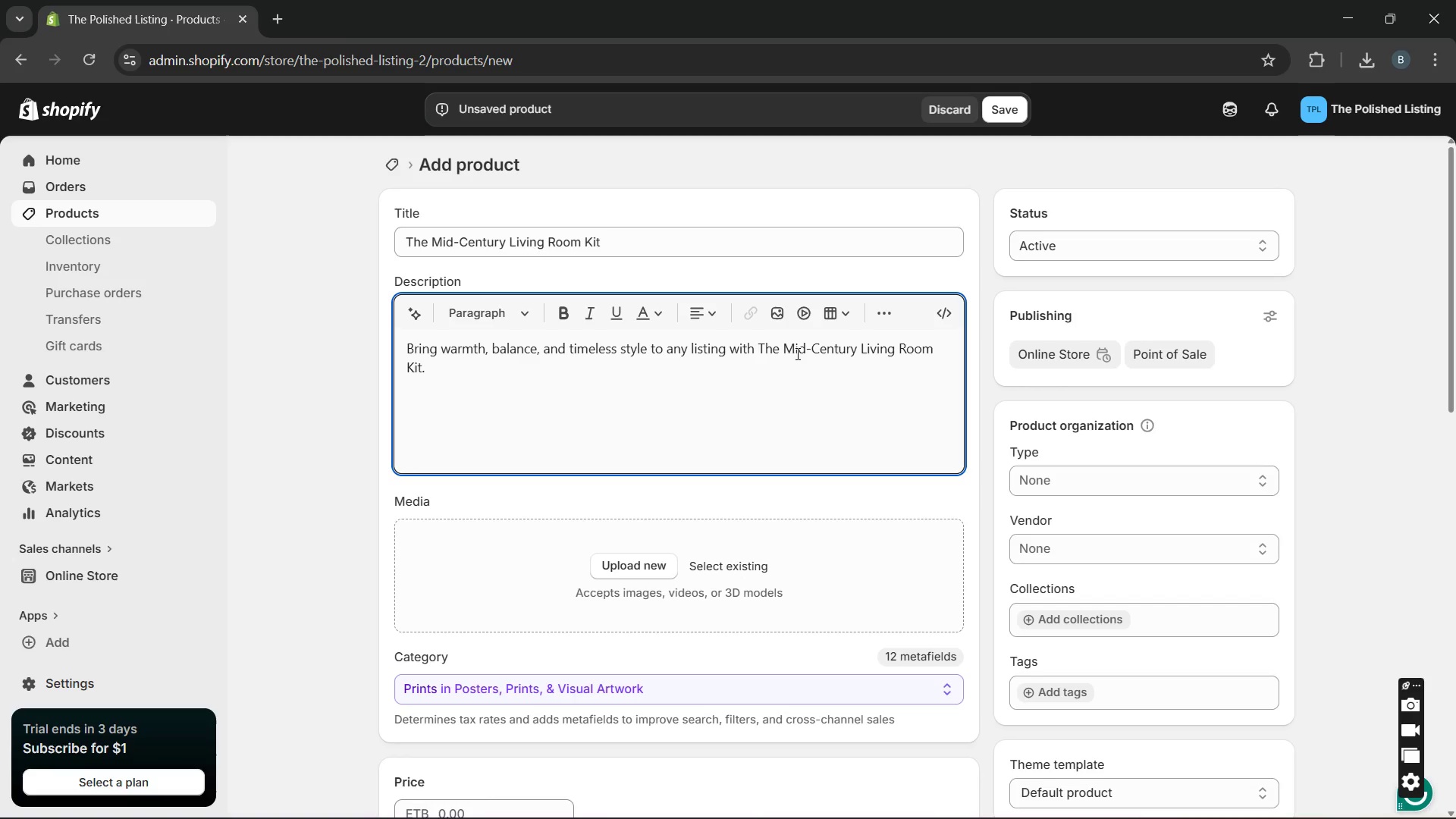 
left_click([609, 390])
 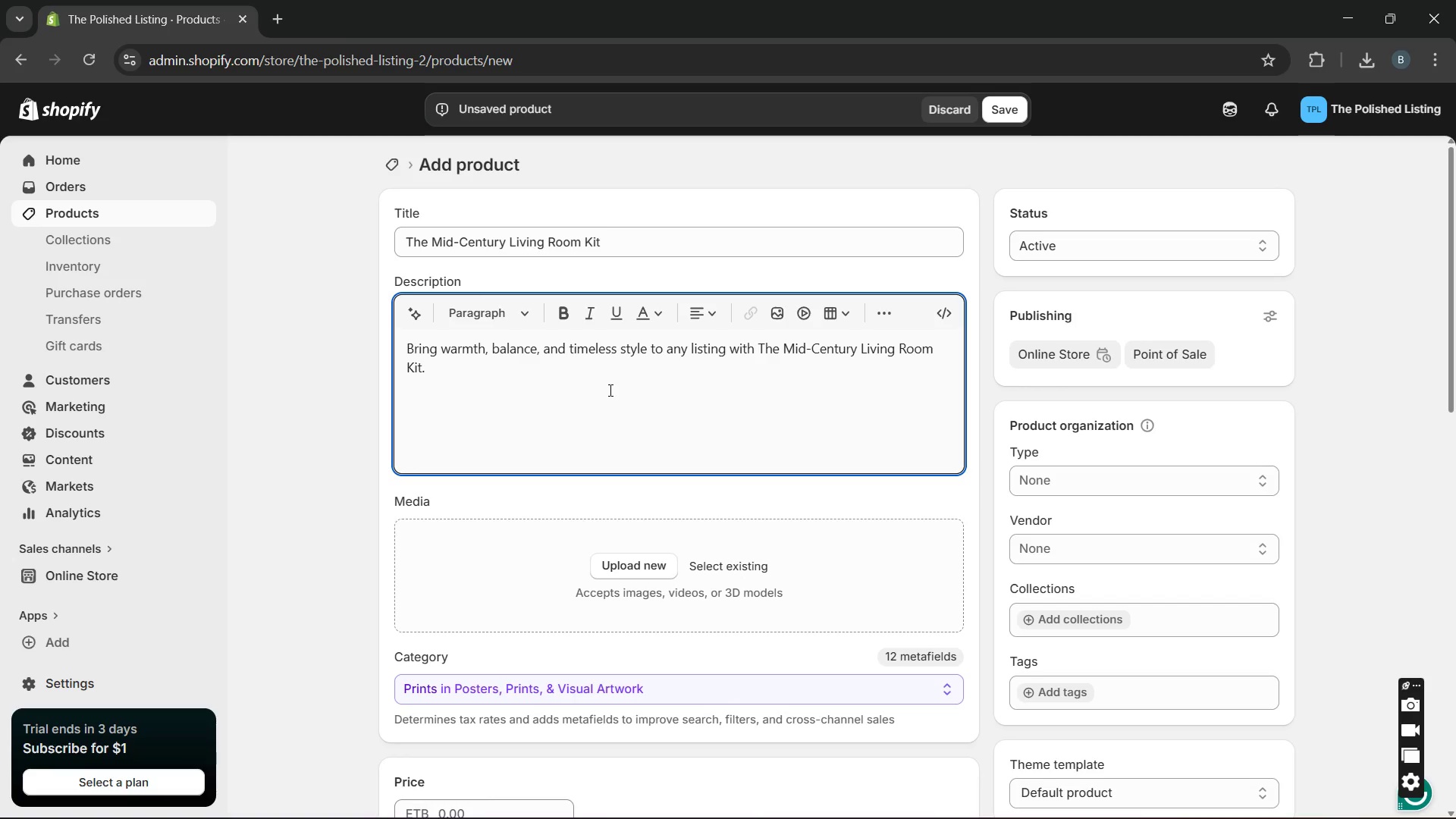 
wait(5.47)
 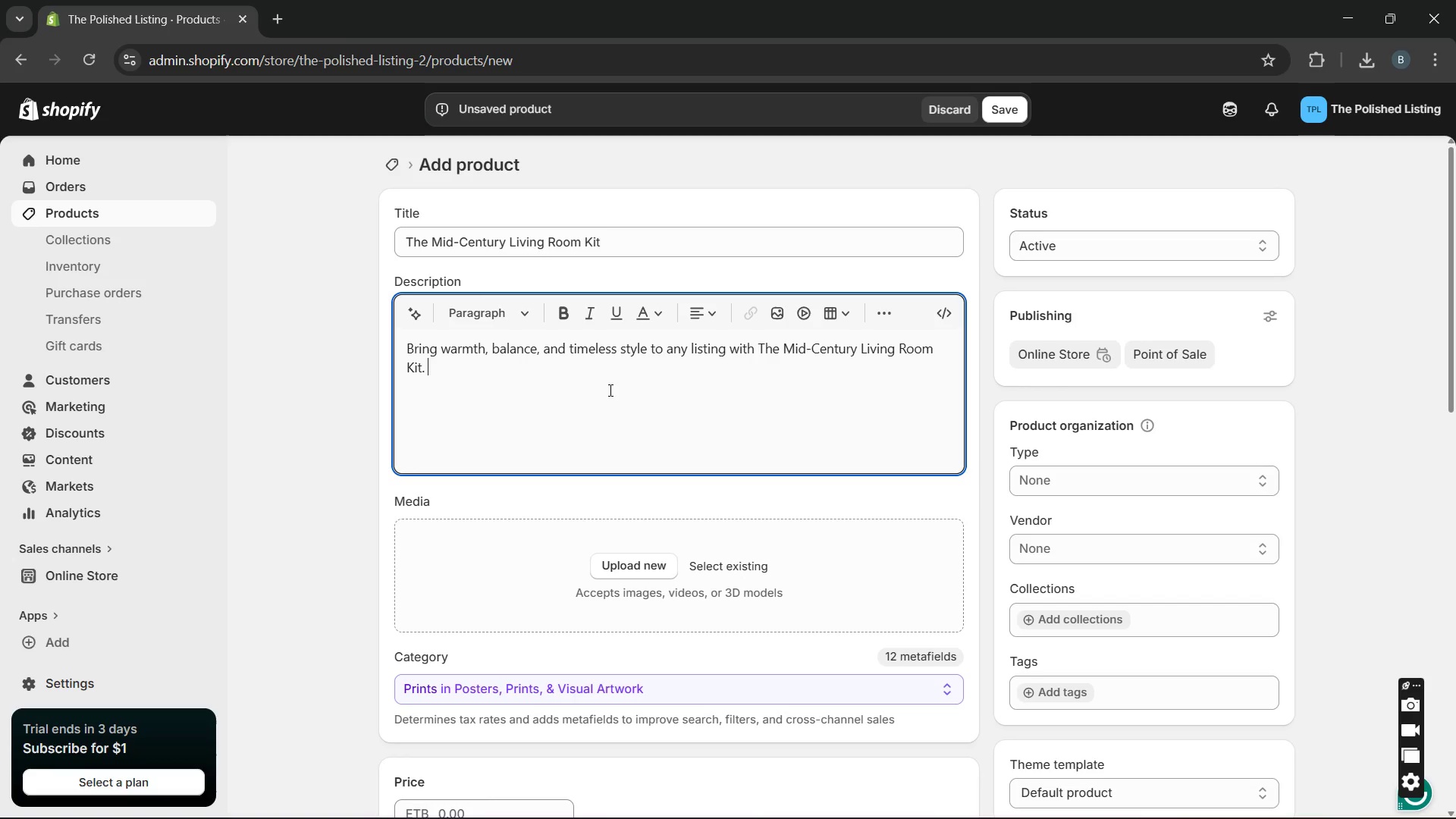 
type(Designed for real estate photographers )
 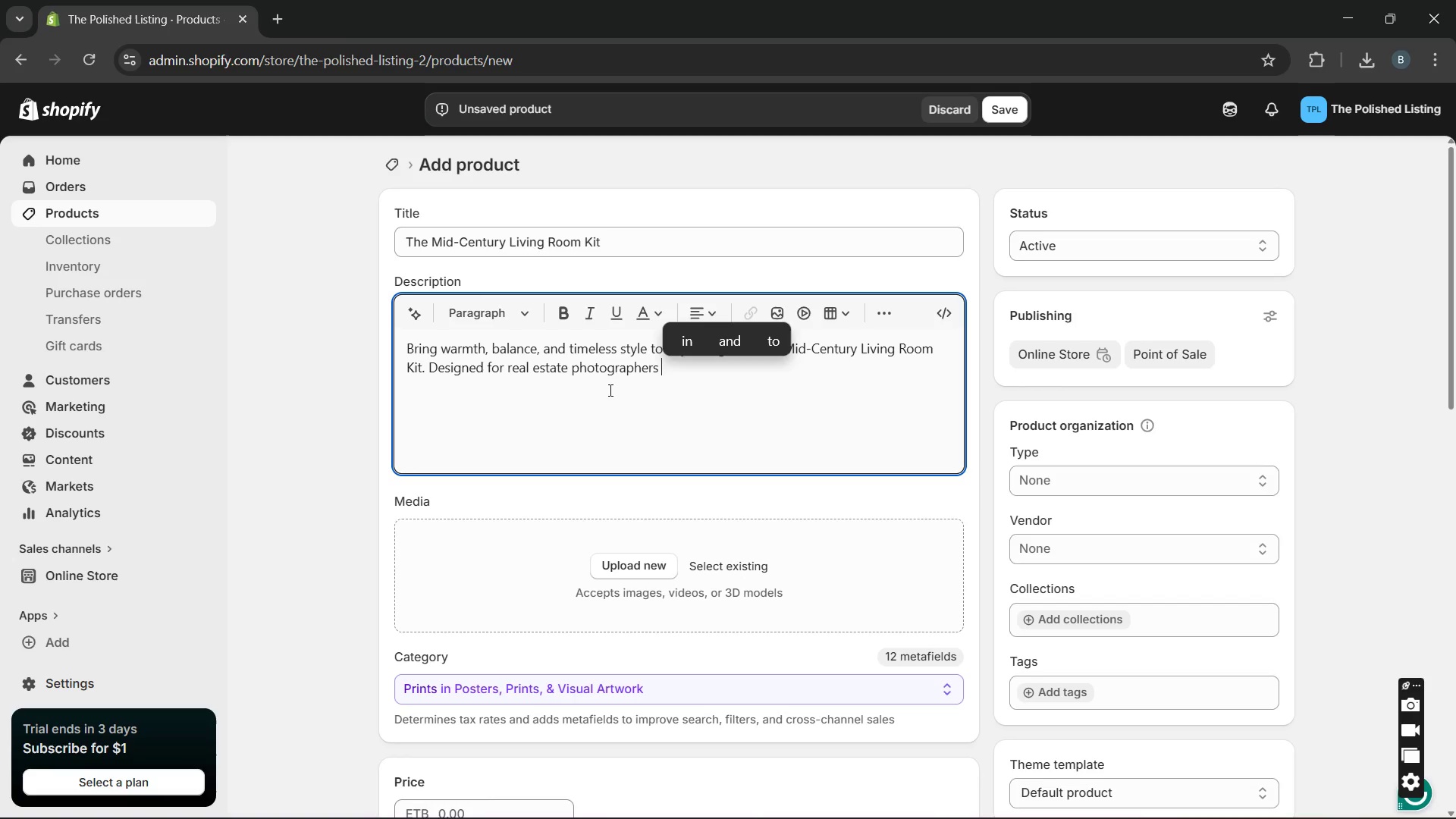 
key(Backspace)
type(, n)
key(Backspace)
type(home stagers )
key(Backspace)
type(, and iny)
key(Backspace)
type(terior stylist )
key(Backspace)
type(, this )
 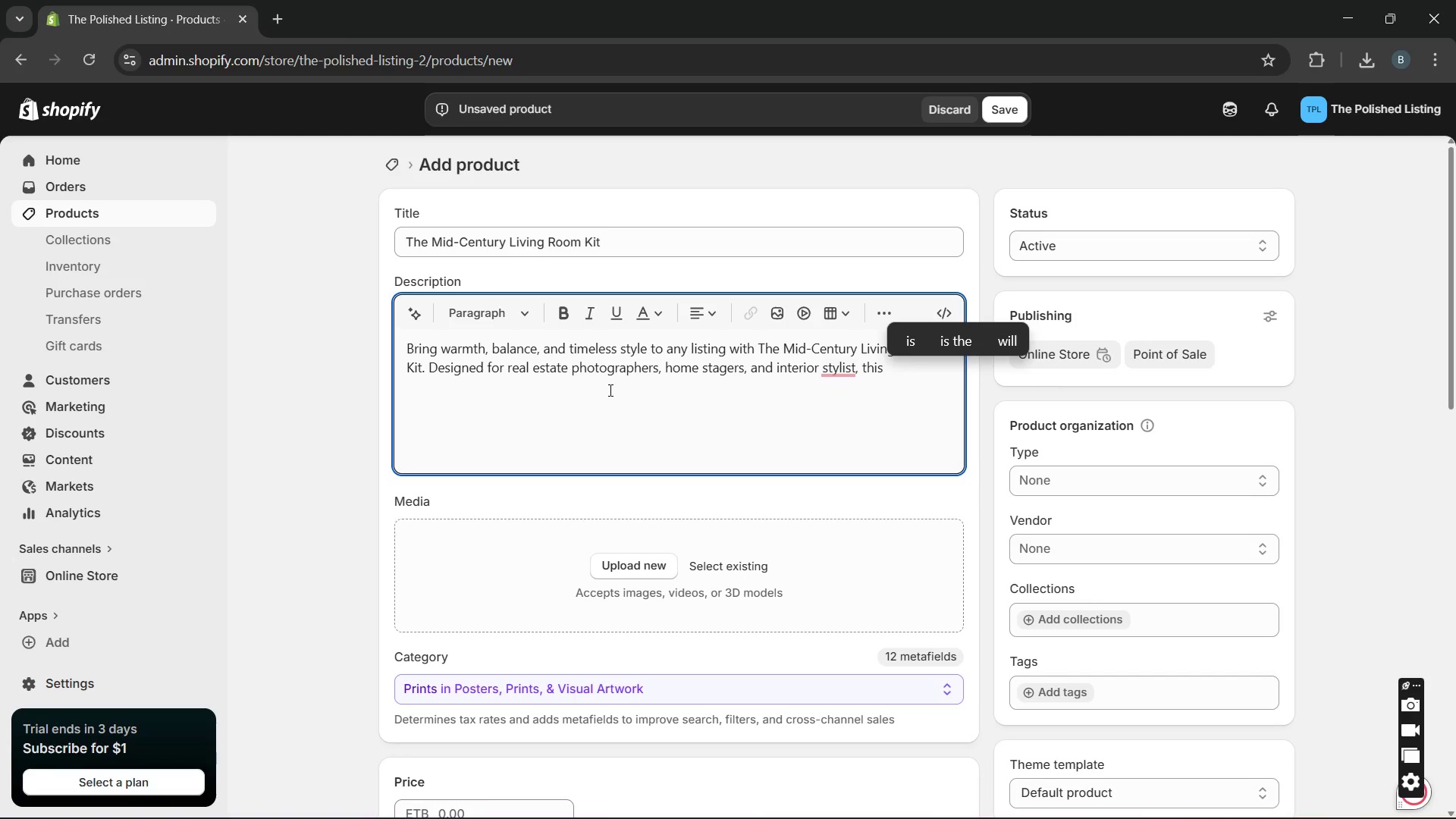 
type(reny)
key(Backspace)
type(tal package )
 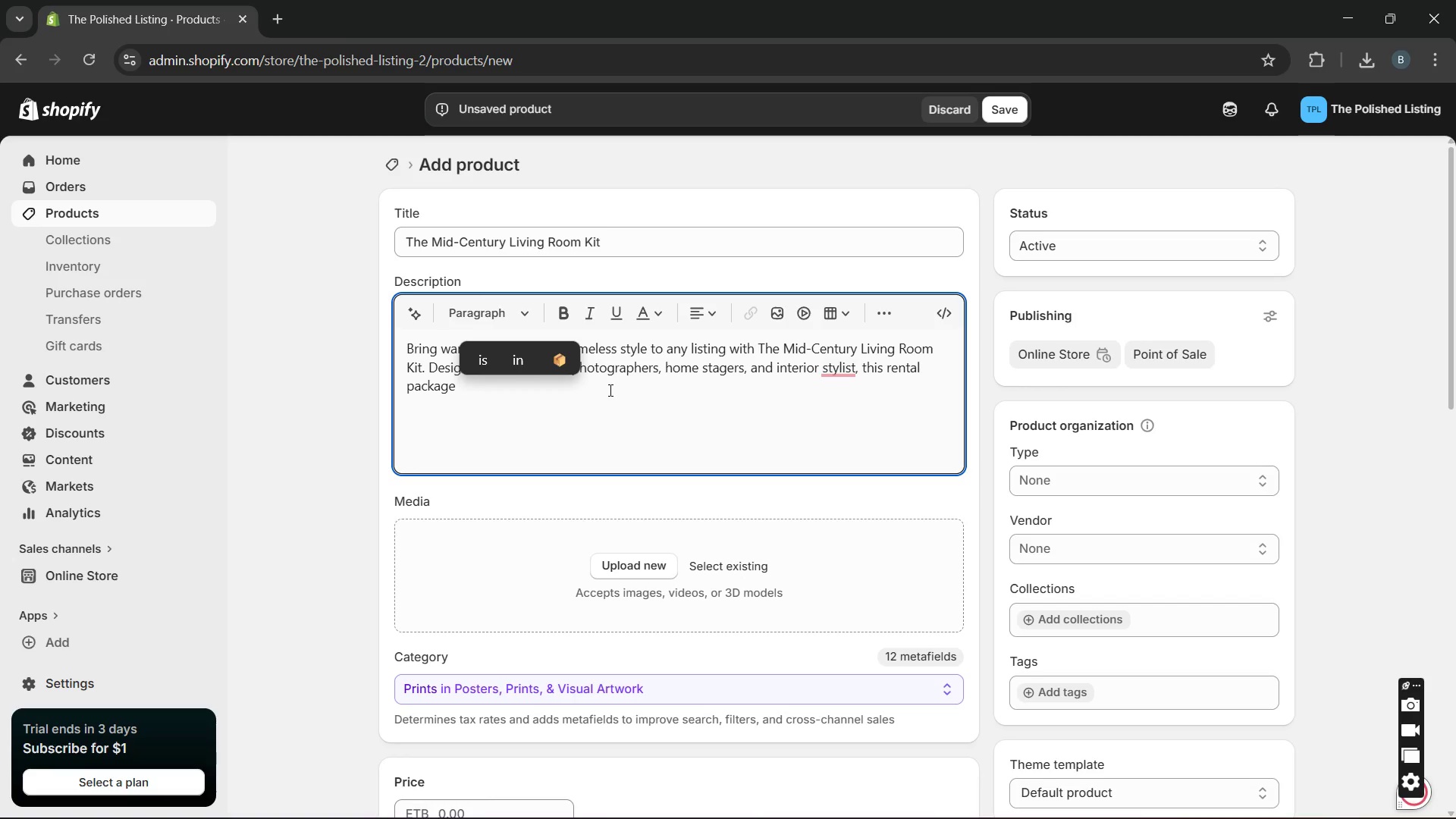 
wait(6.48)
 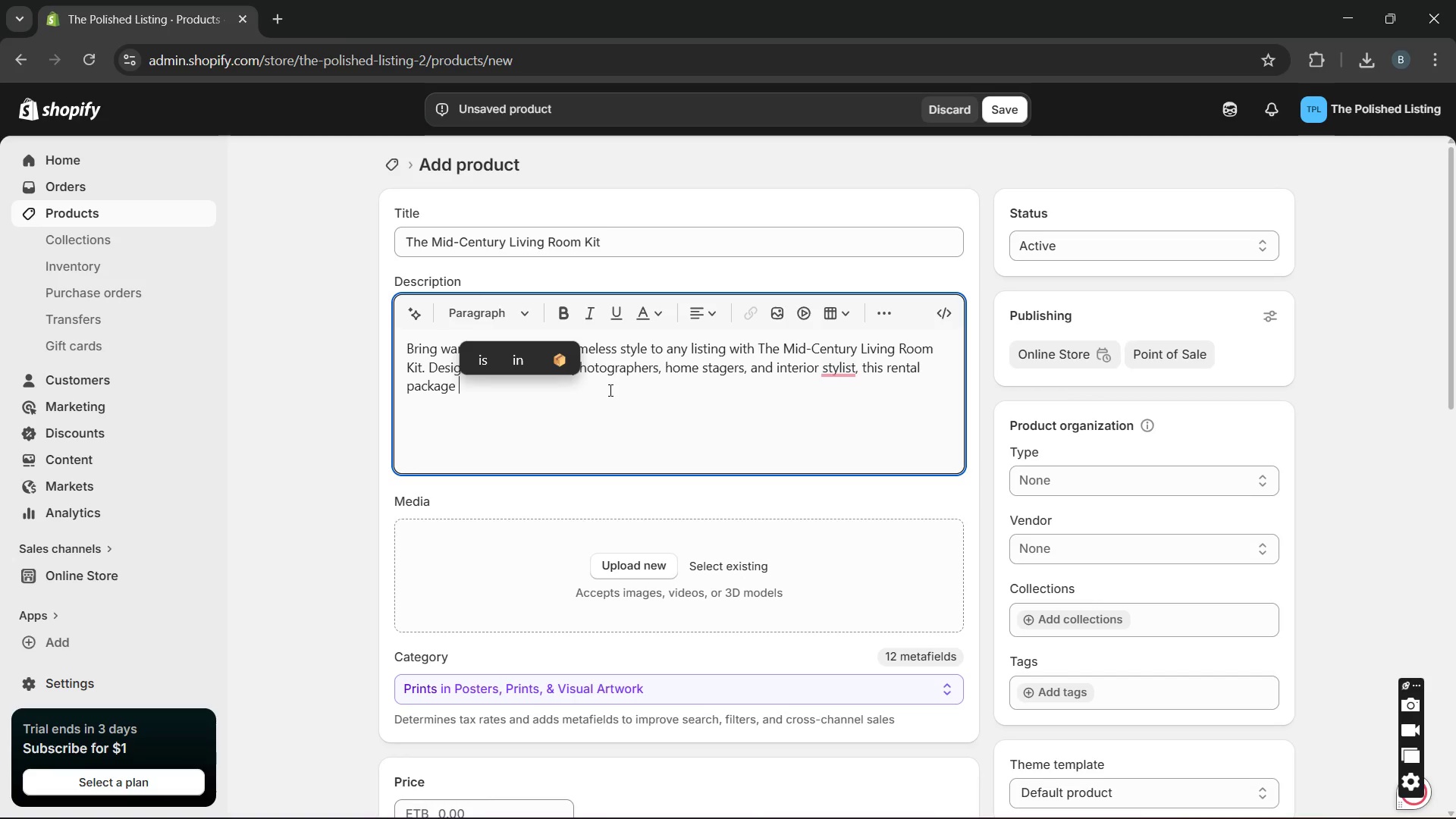 
type(includes carefully selected de)
 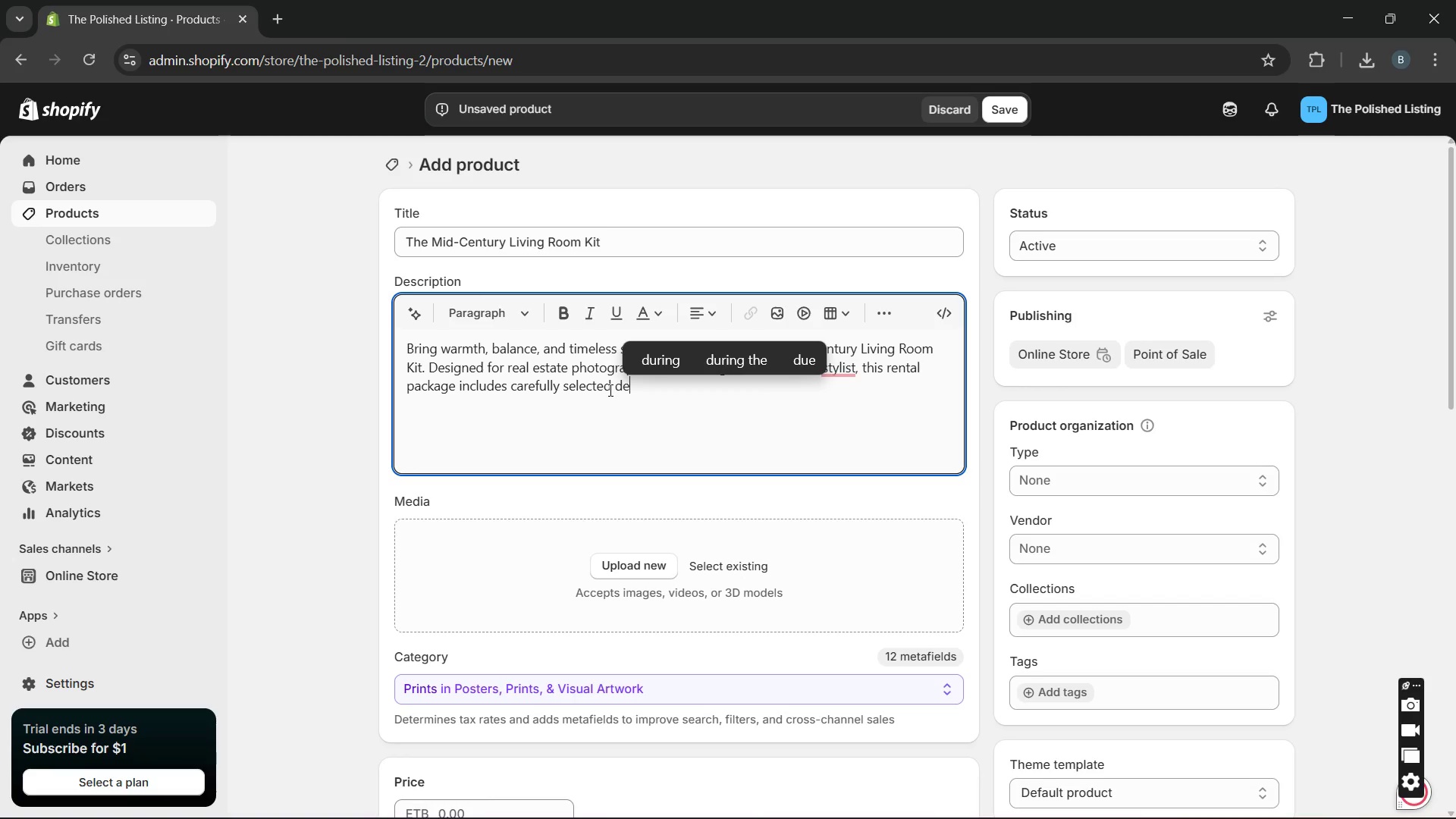 
hold_key(key=C, duration=0.31)
 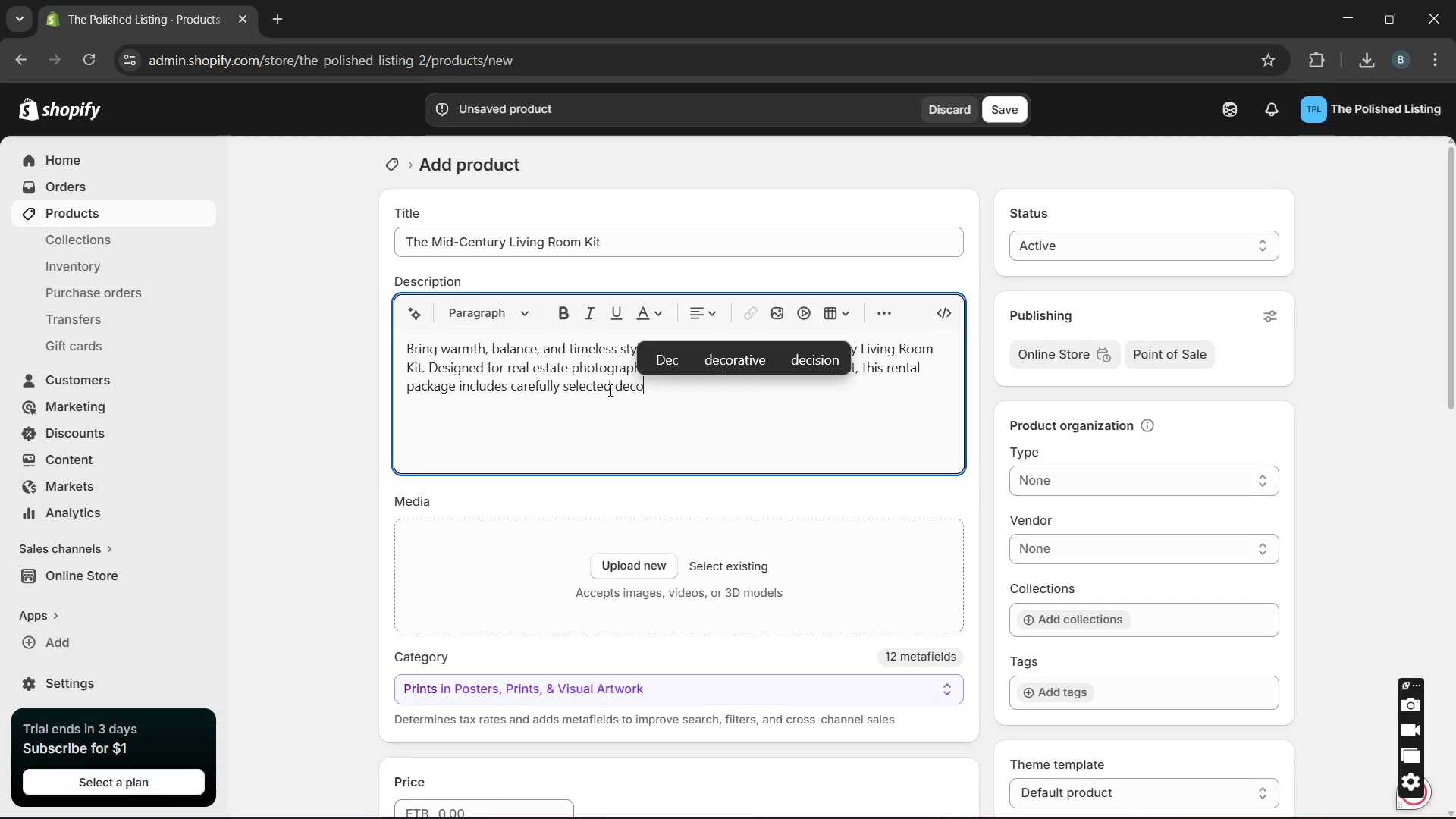 
type(or )
 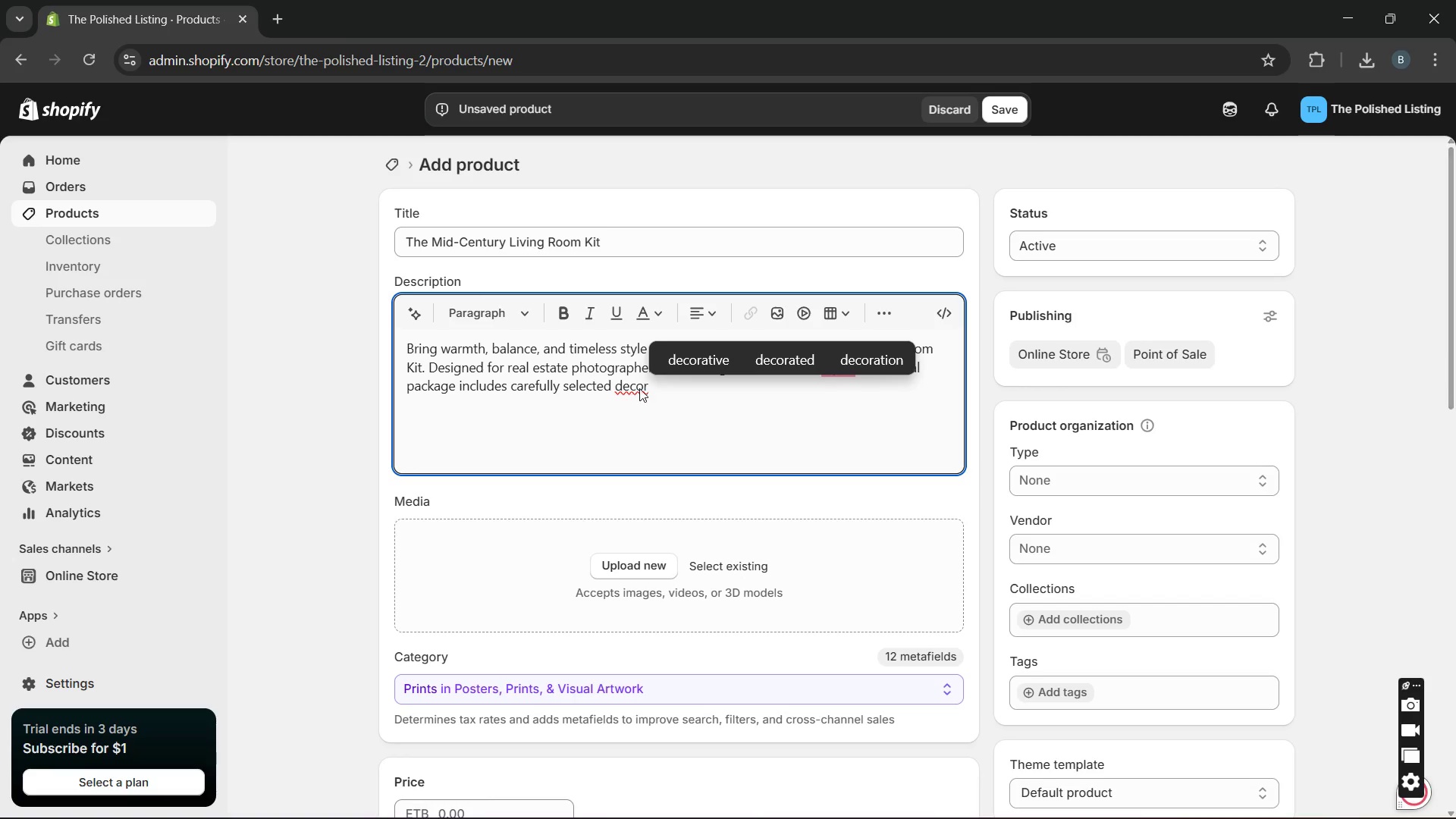 
key(P)
 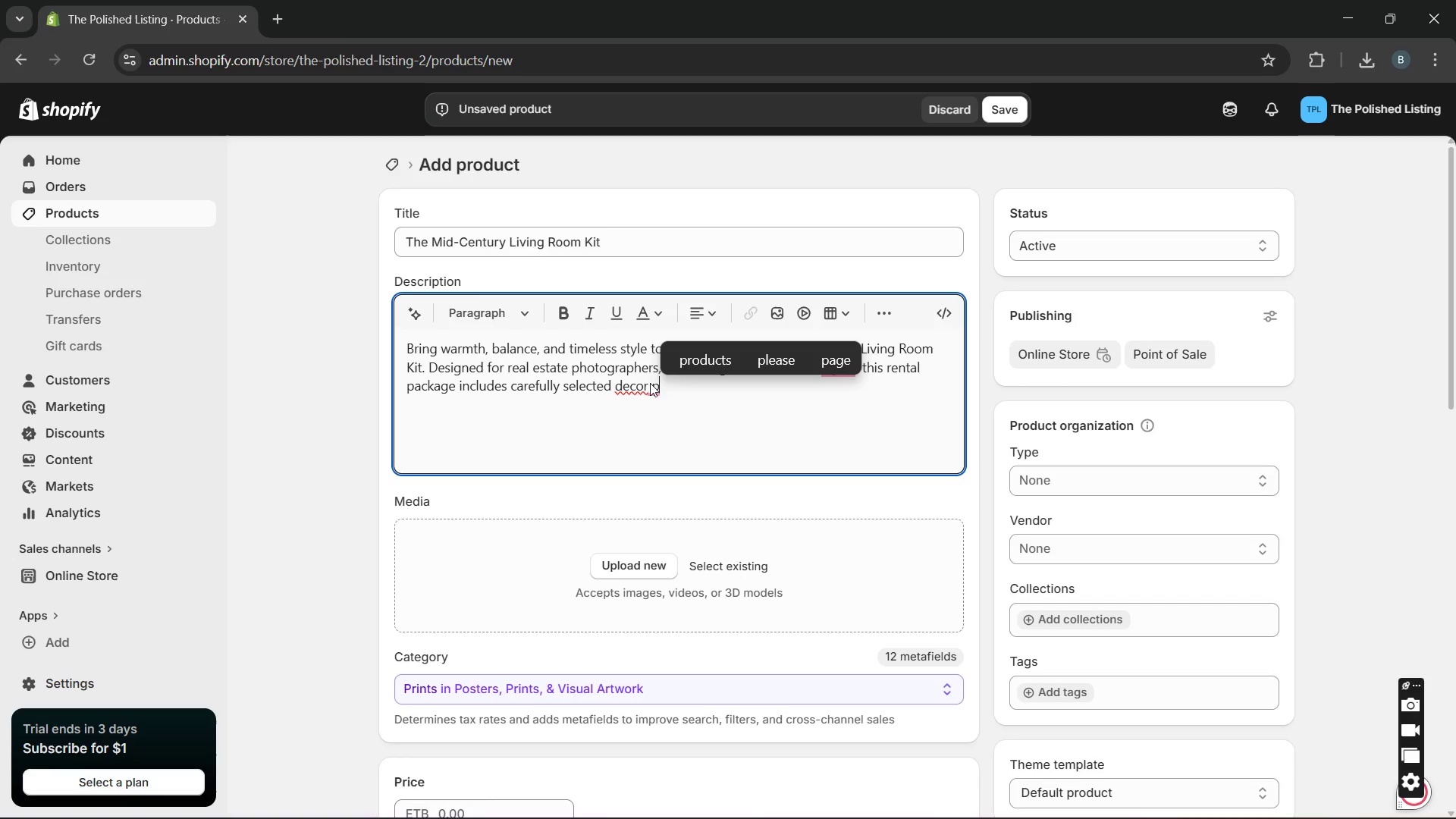 
type(ieces inspired by classic mid-century )
 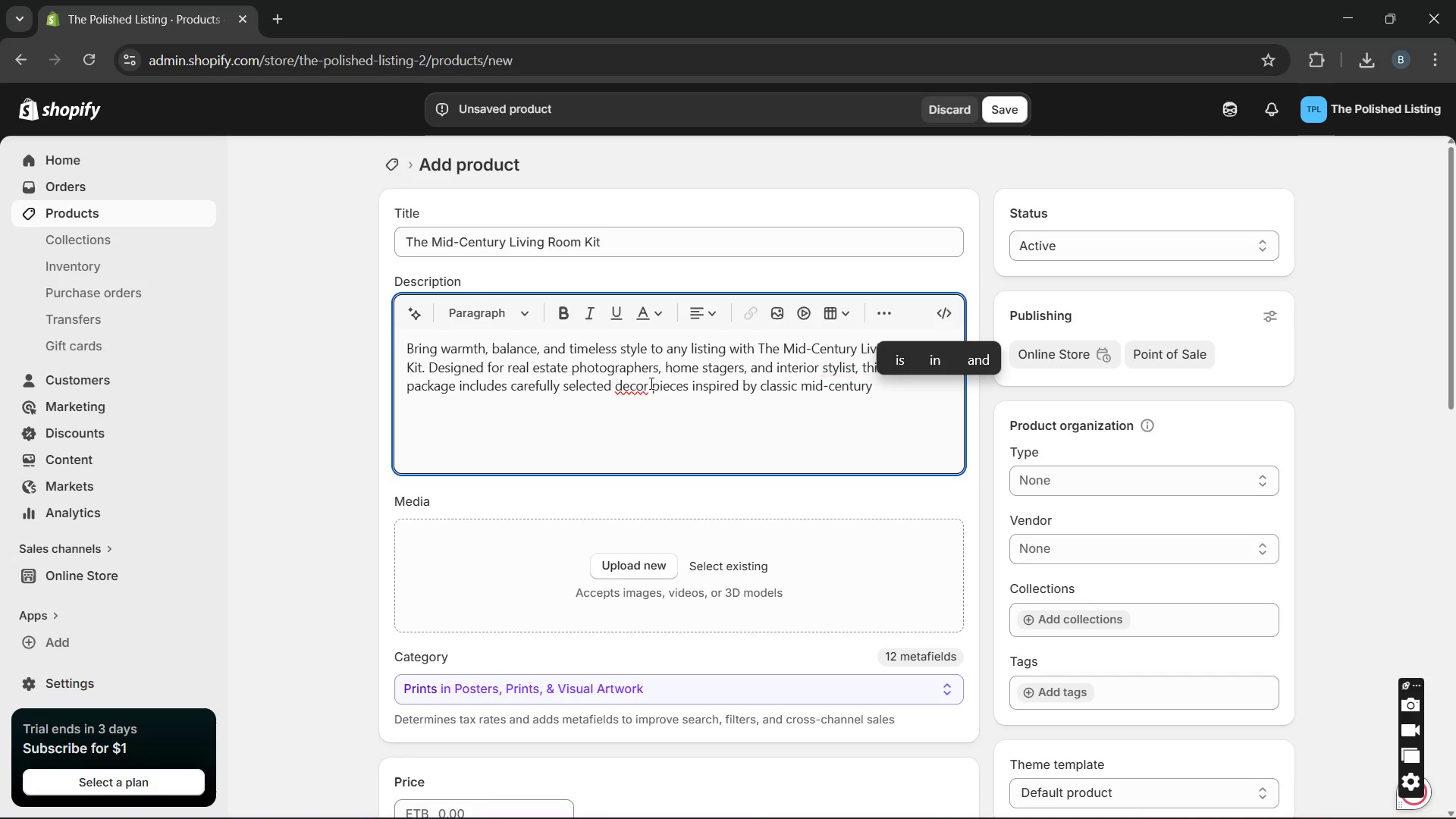 
type(design, Perfect for by )
key(Backspace)
key(Backspace)
key(Backspace)
type(creating )
 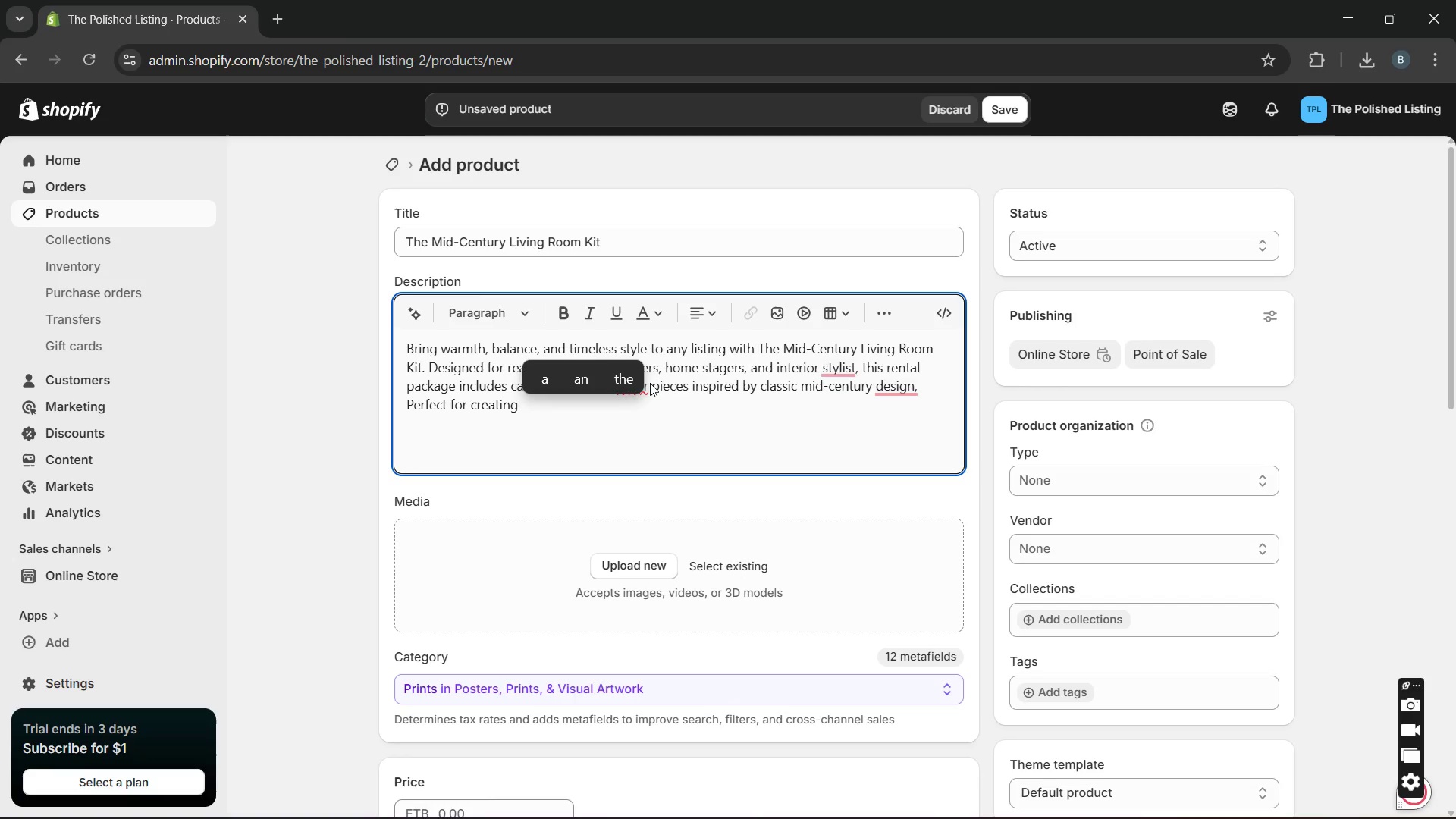 
type(inviting spaces thz)
key(Backspace)
type(at photograph bez)
key(Backspace)
type(autif)
 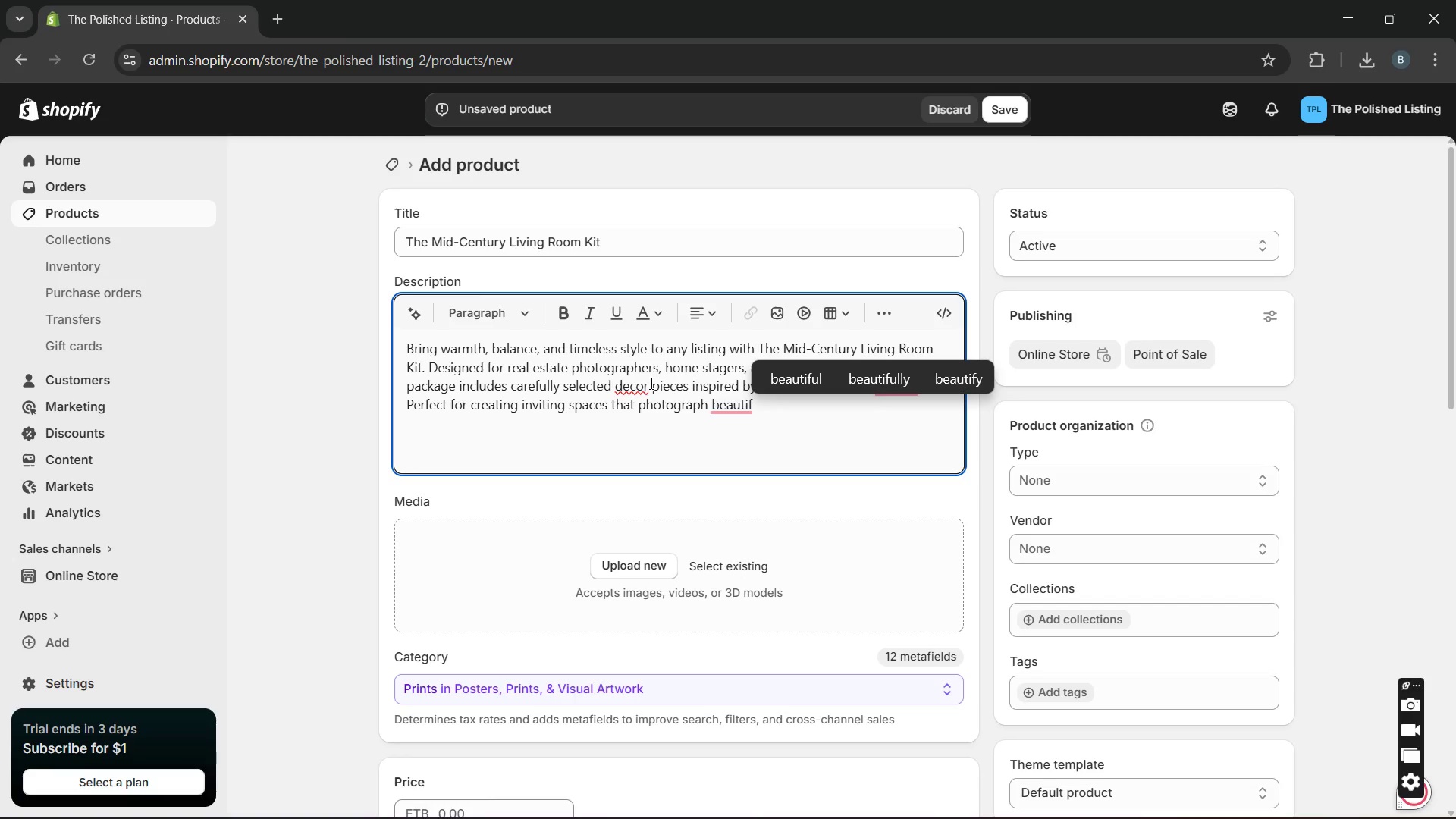 
type(ully and he;)
key(Backspace)
type(lp properties stand out online)
 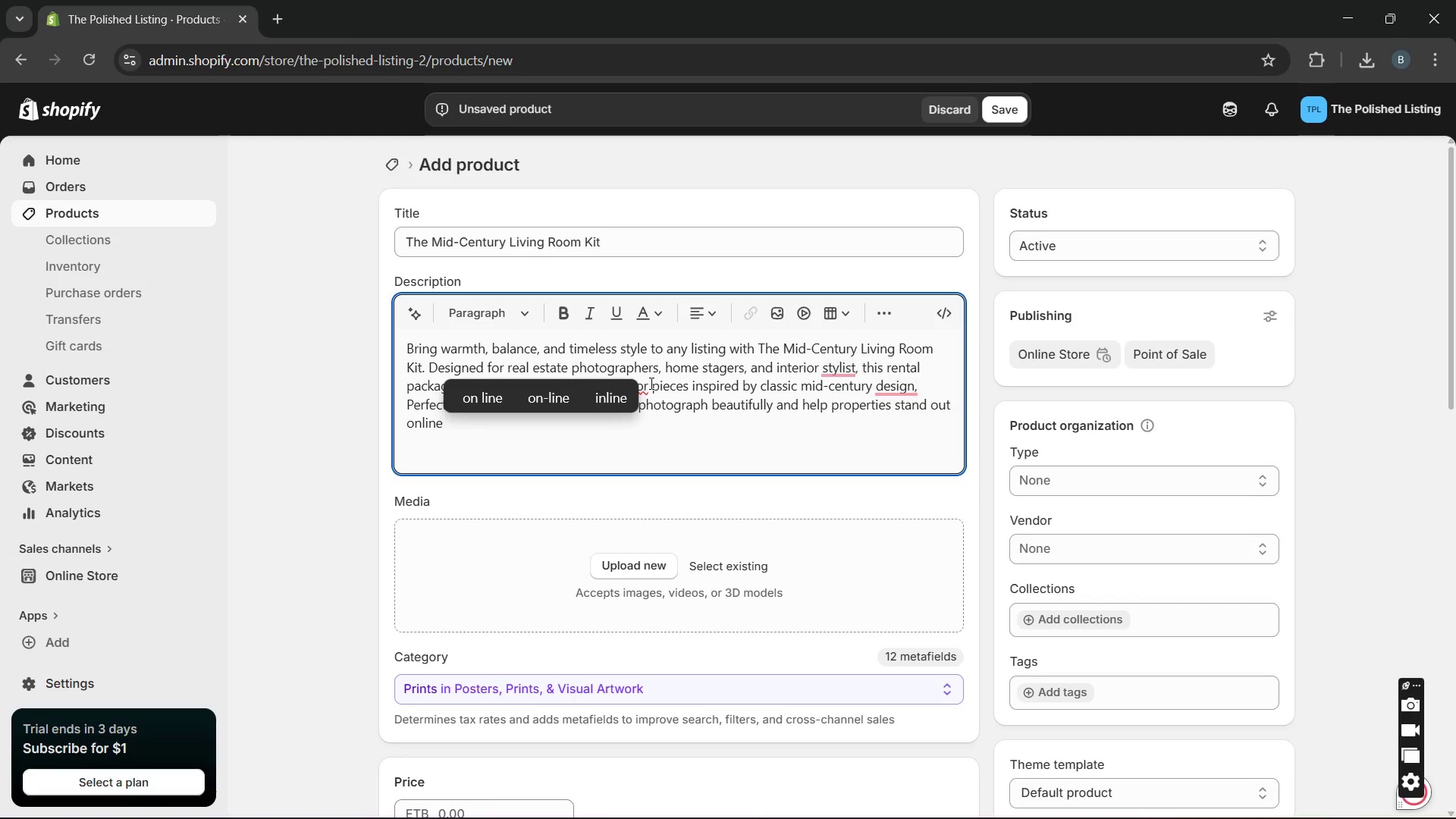 
key(Period)
 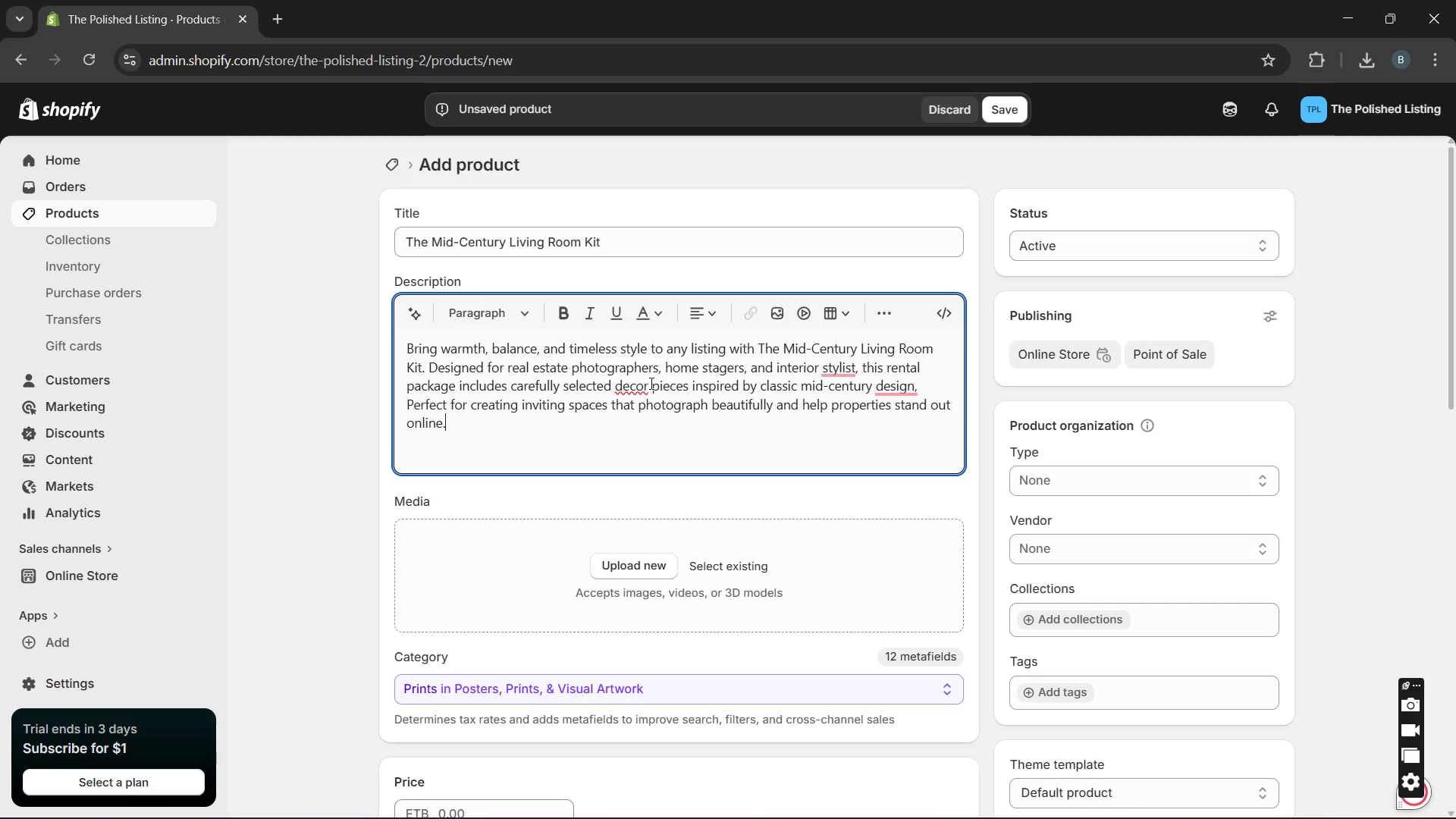 
key(Enter)
 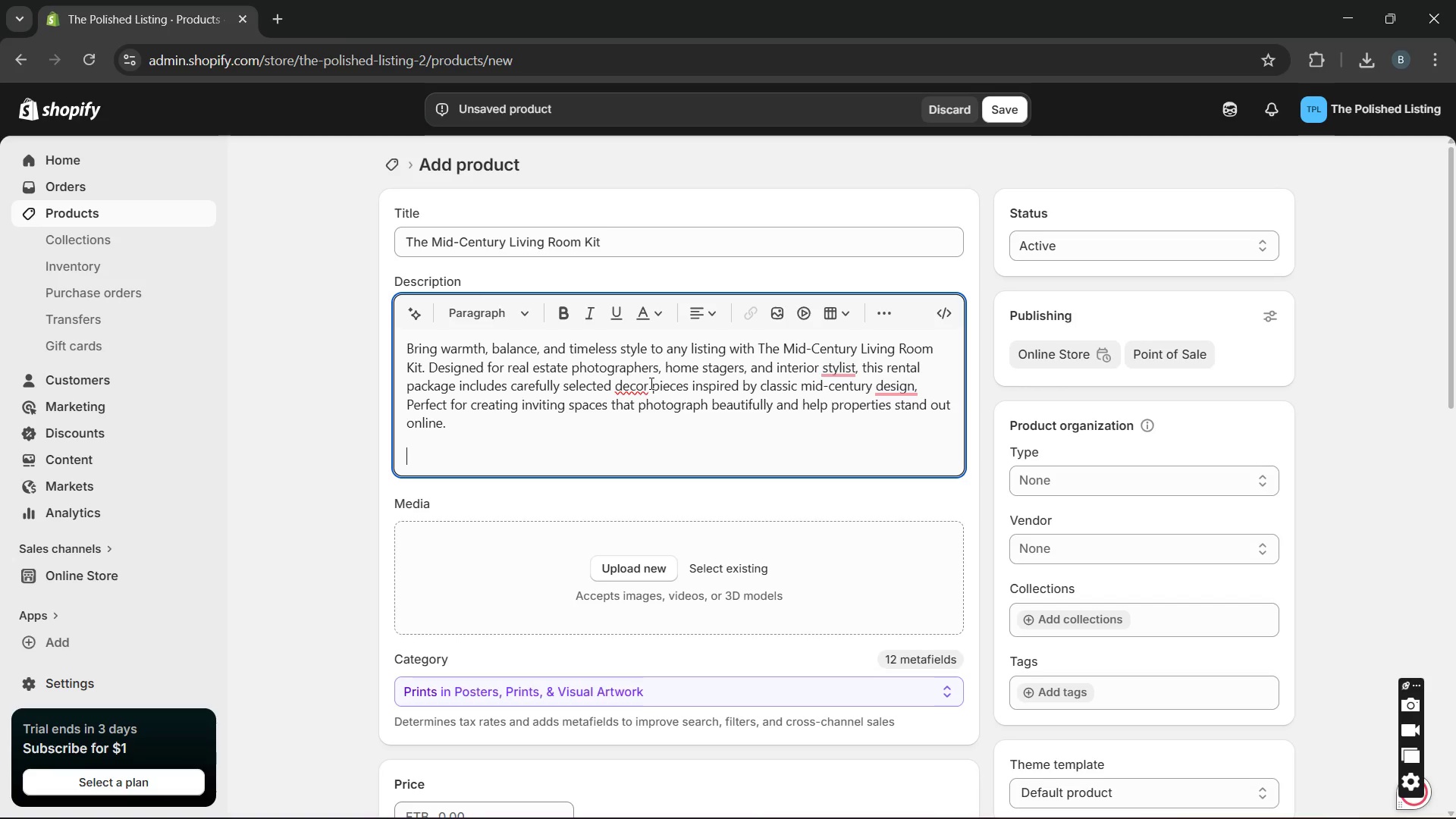 
type(Included Items)
 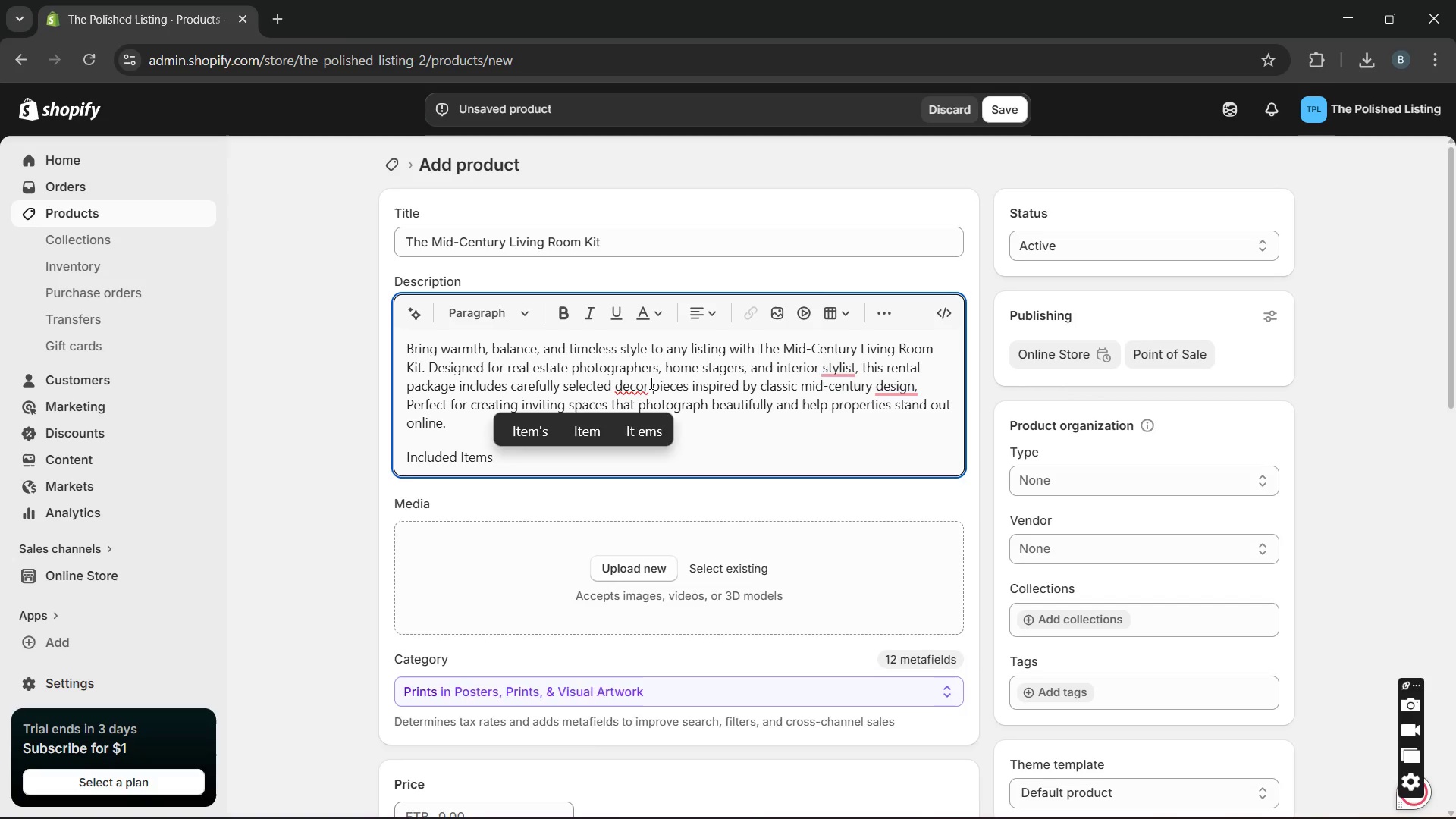 
key(Enter)
 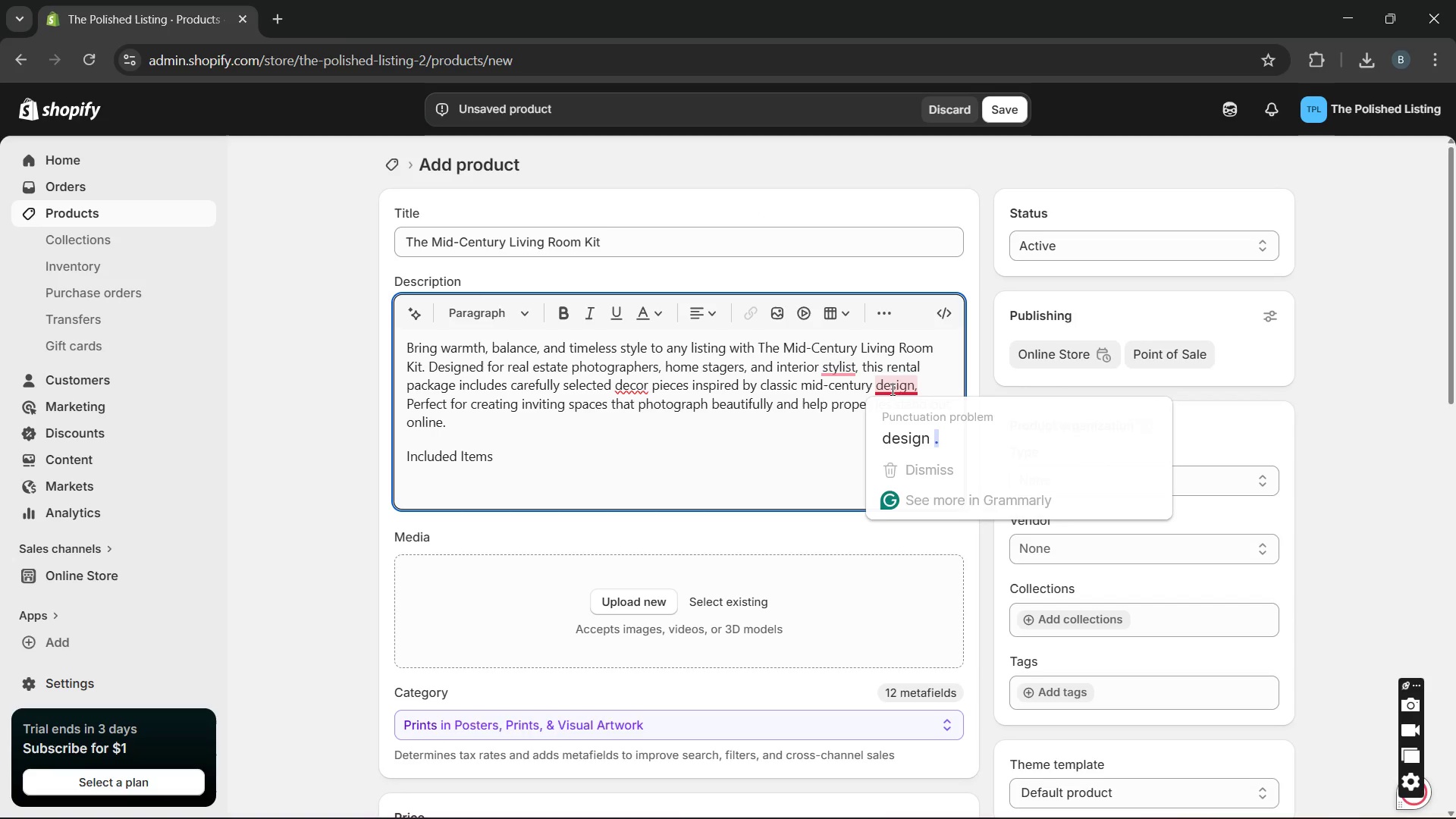 
left_click([890, 419])
 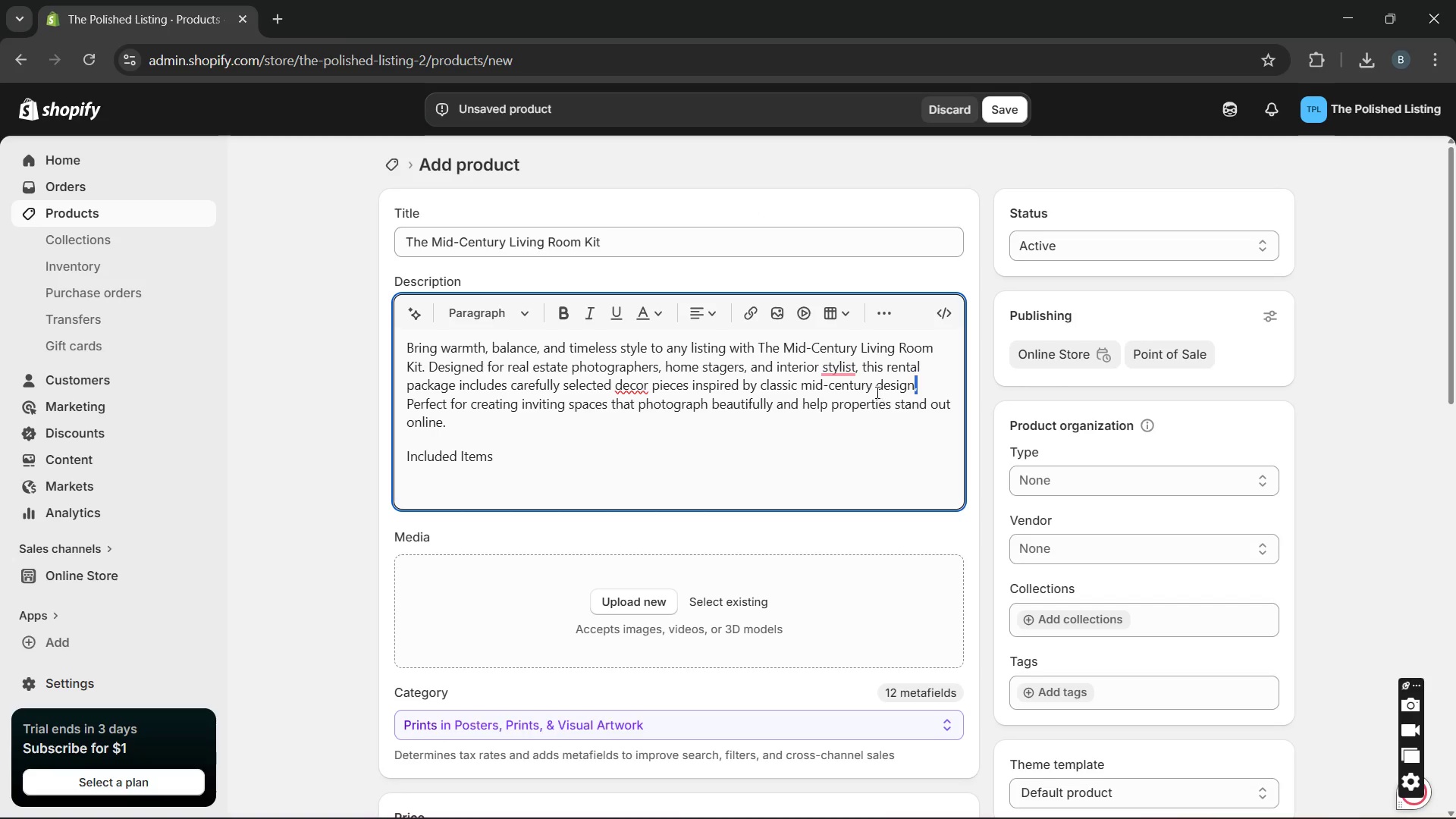 
hold_key(key=Unknown, duration=2.42)
 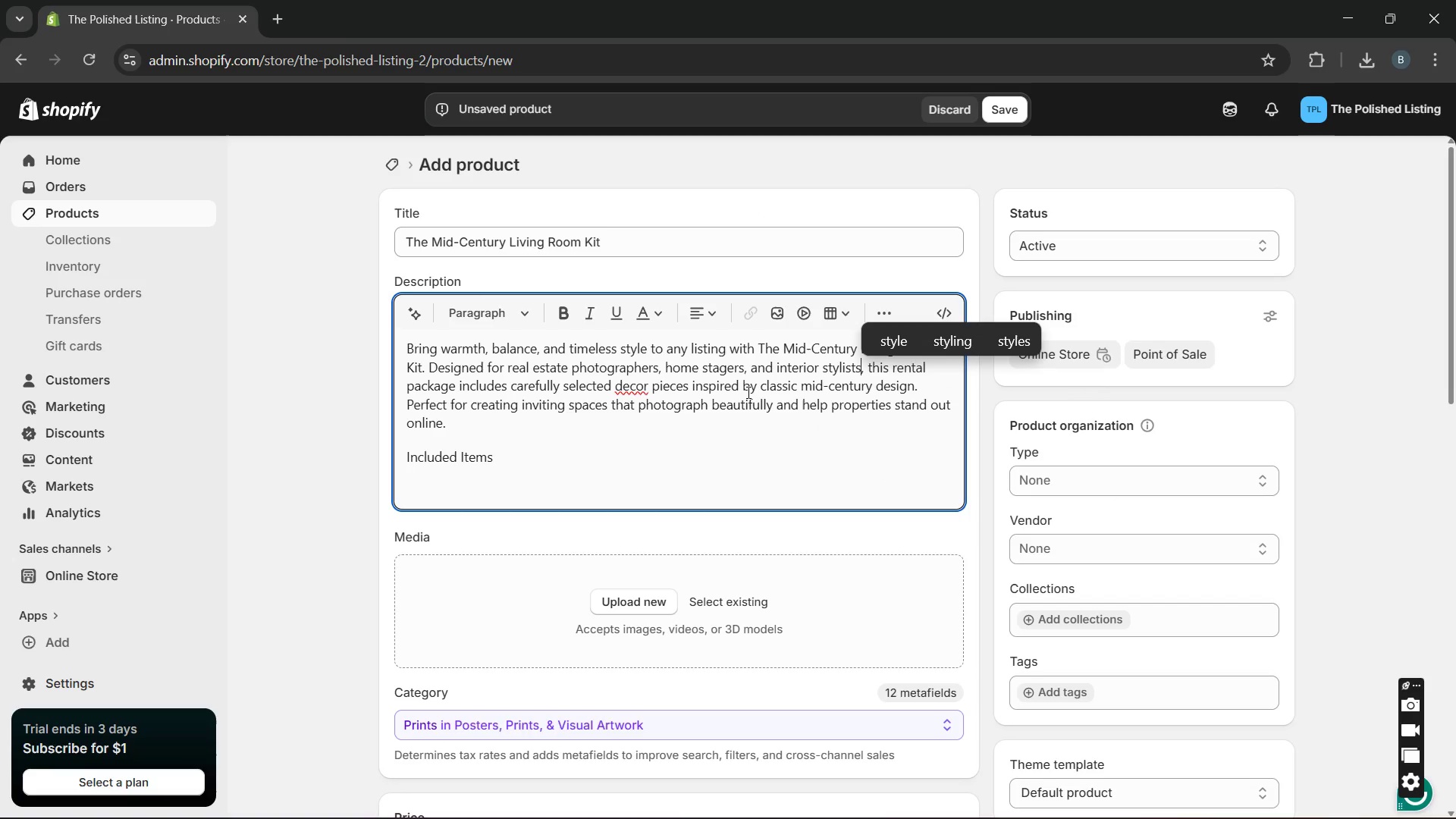 
left_click([842, 399])
 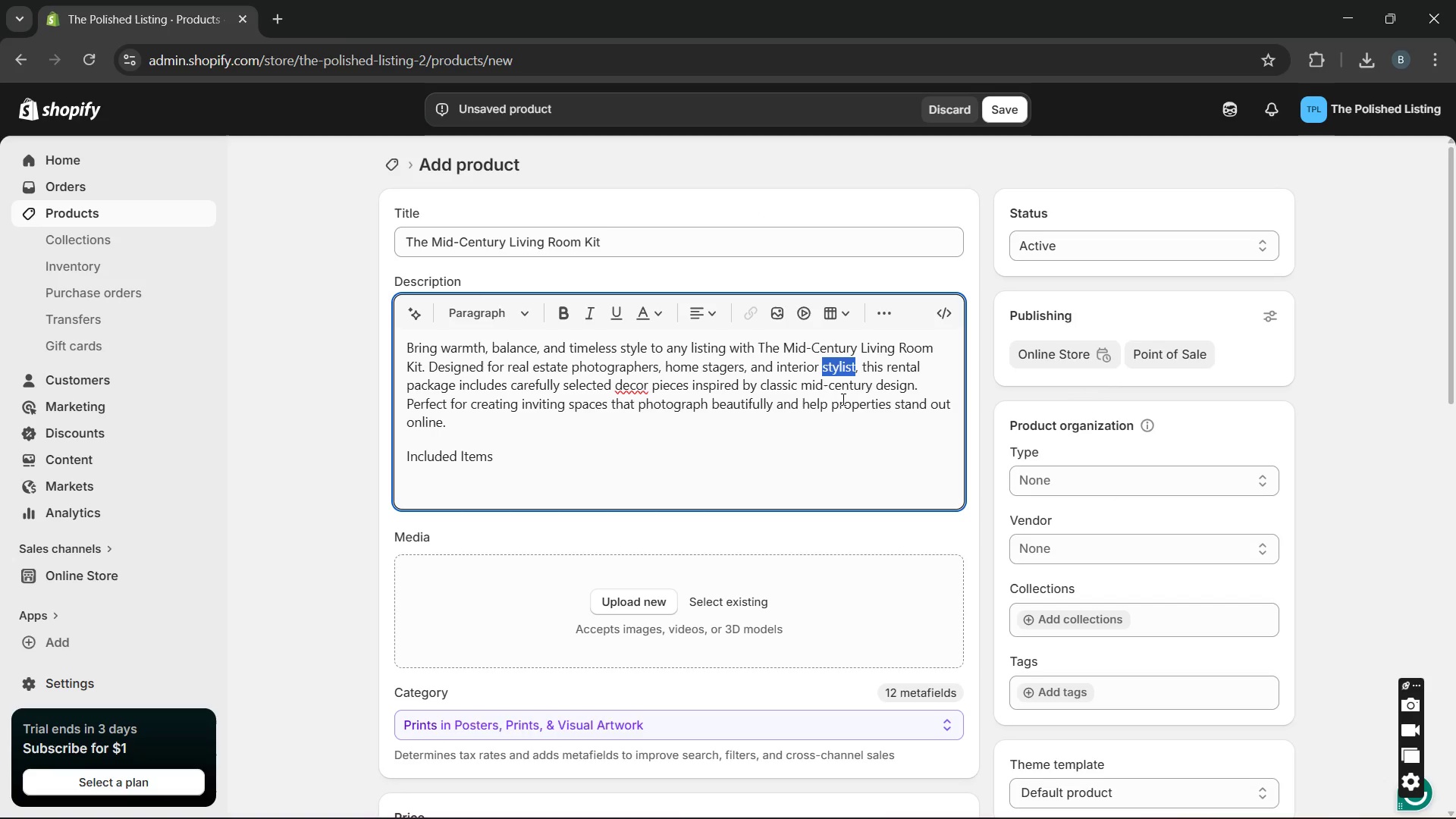 
key(Unknown)
 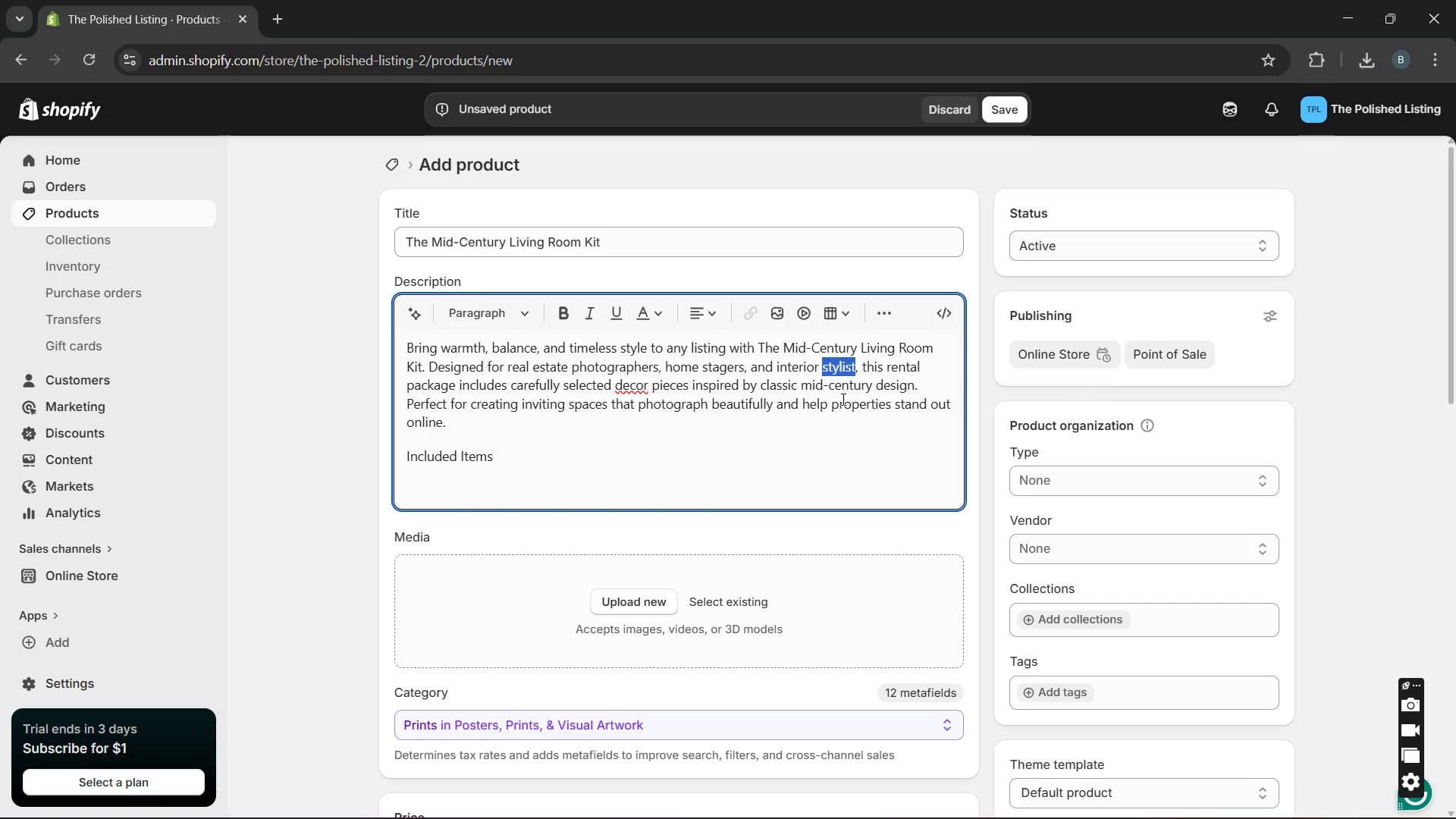 
key(Unknown)
 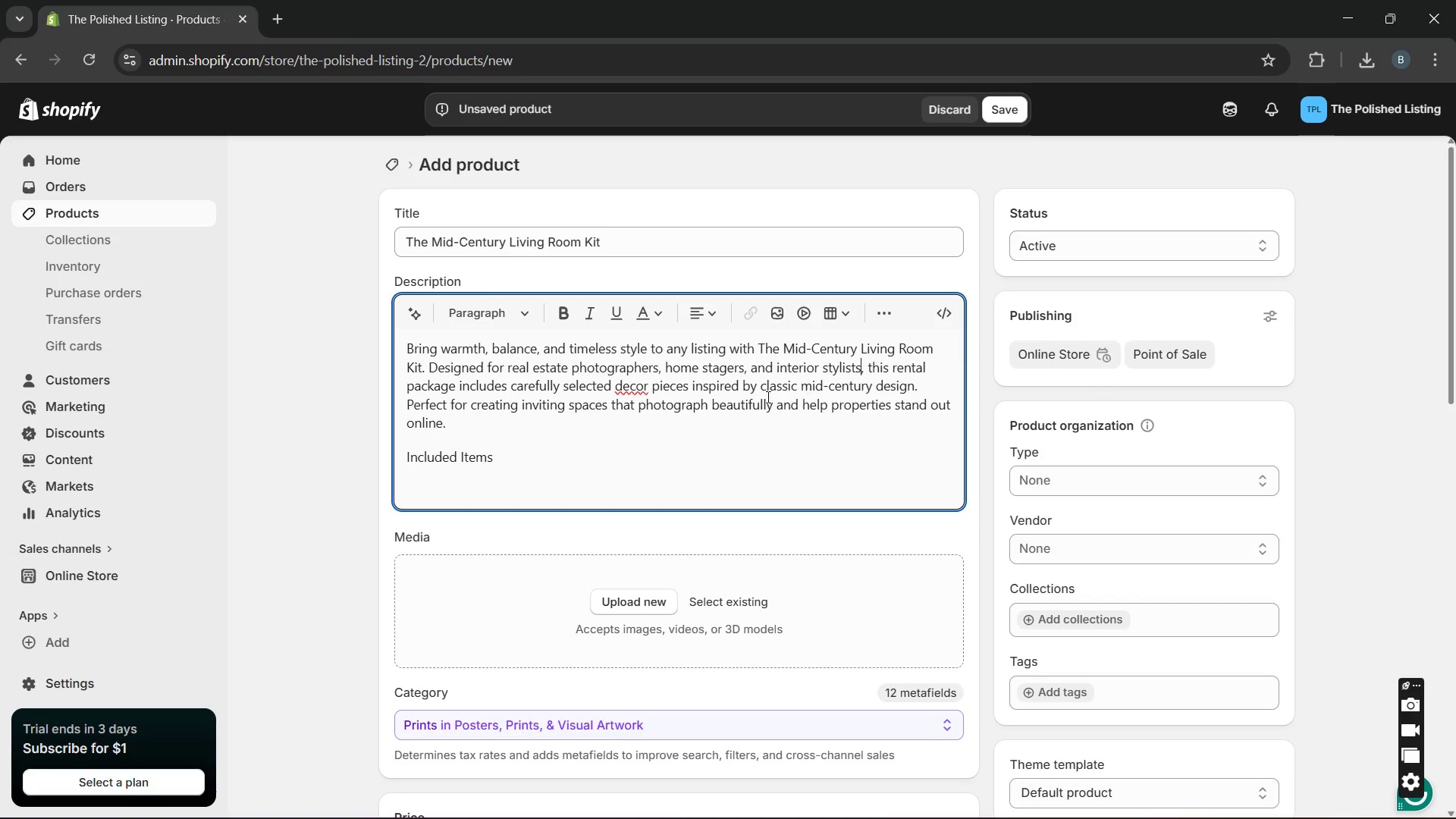 
key(Unknown)
 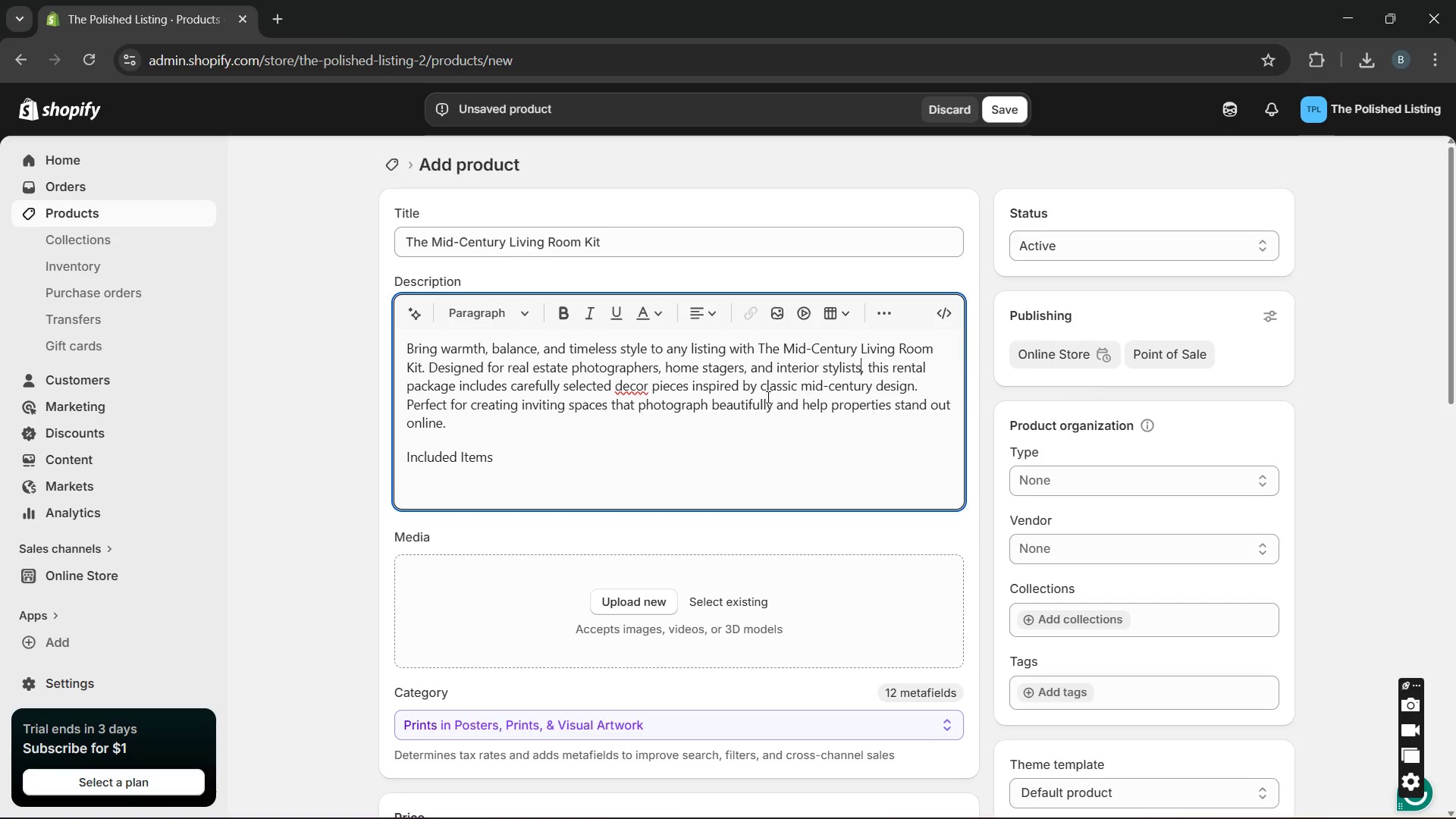 
key(Unknown)
 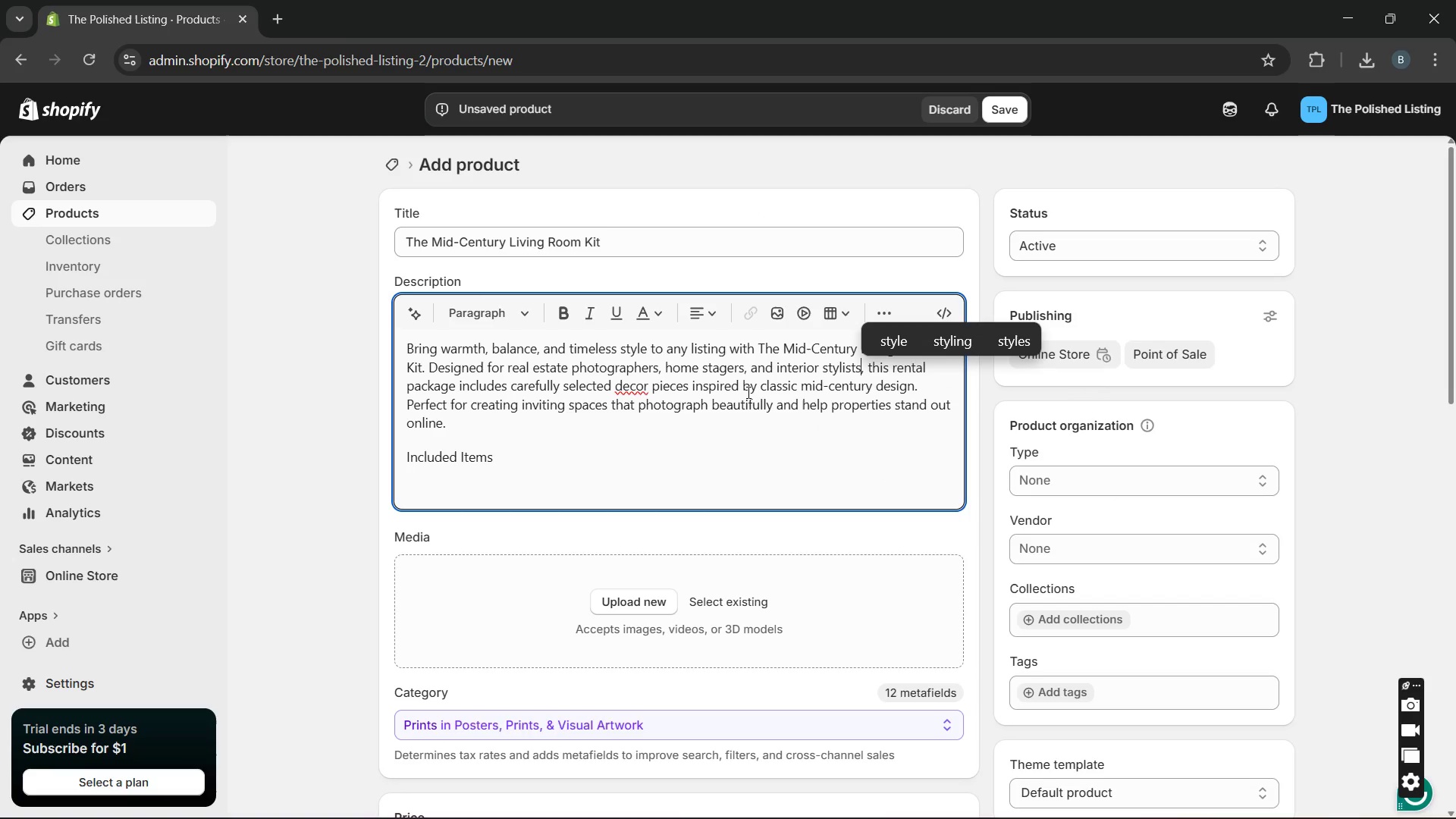 
key(Unknown)
 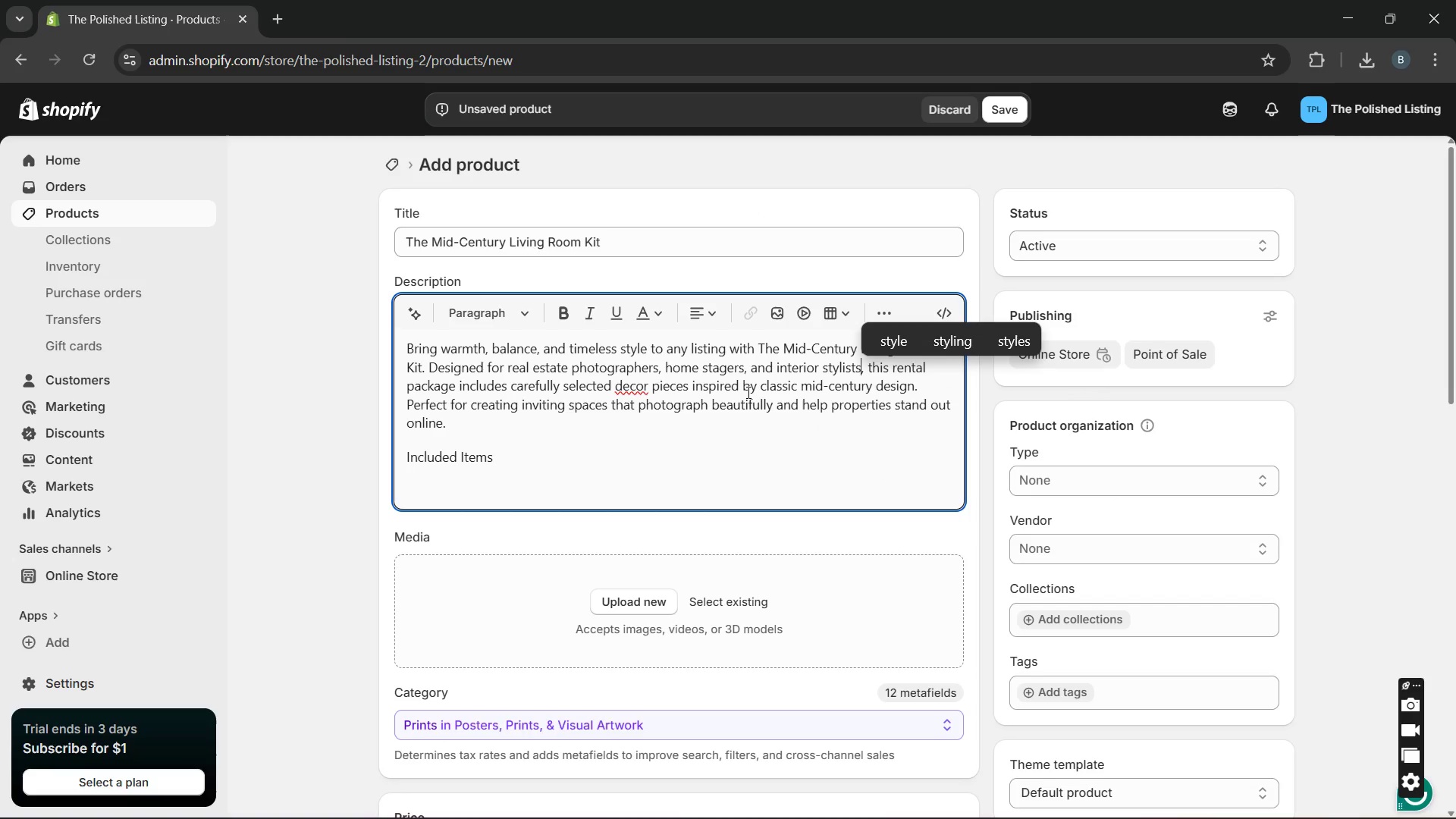 
key(Unknown)
 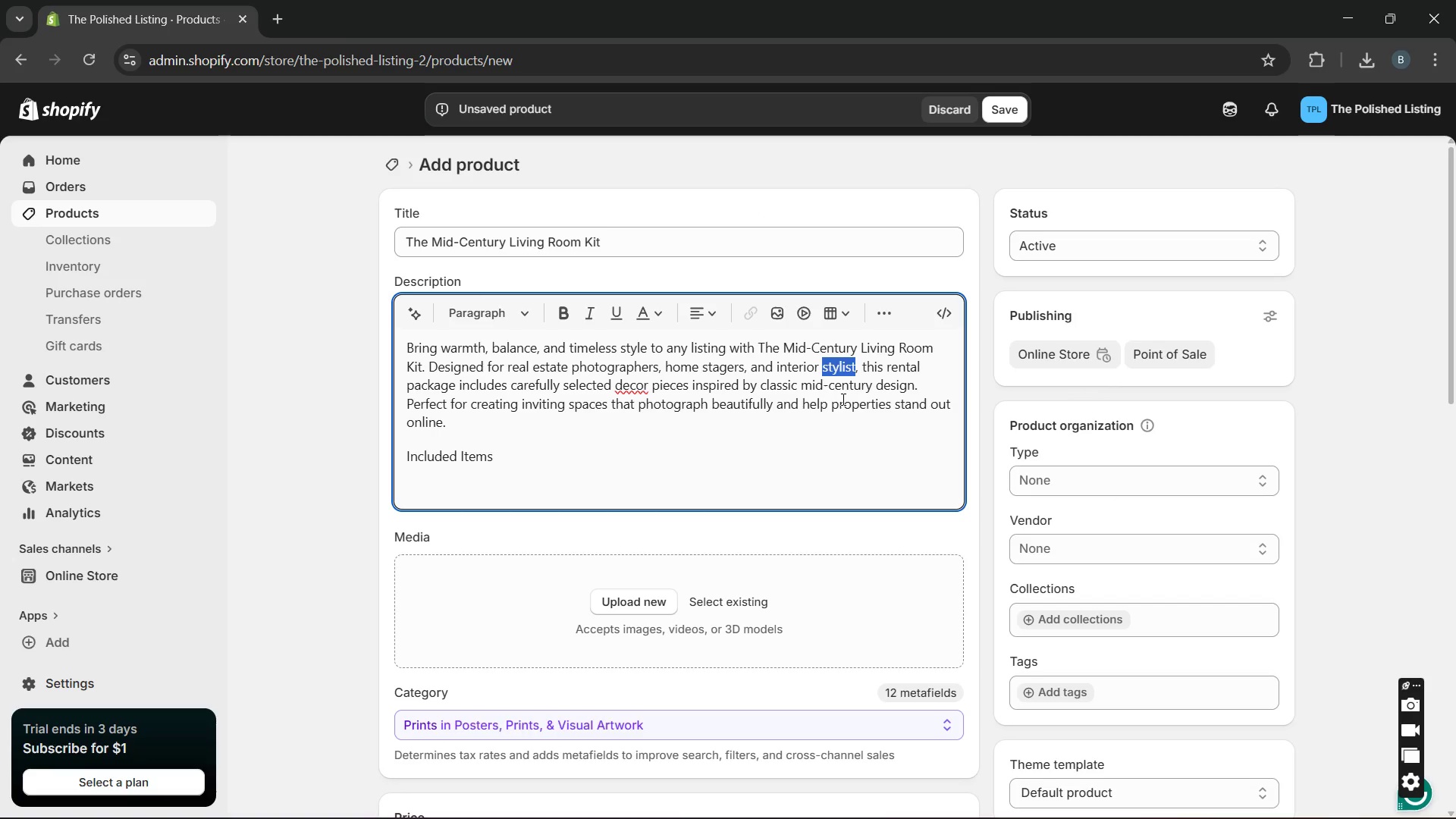 
key(Unknown)
 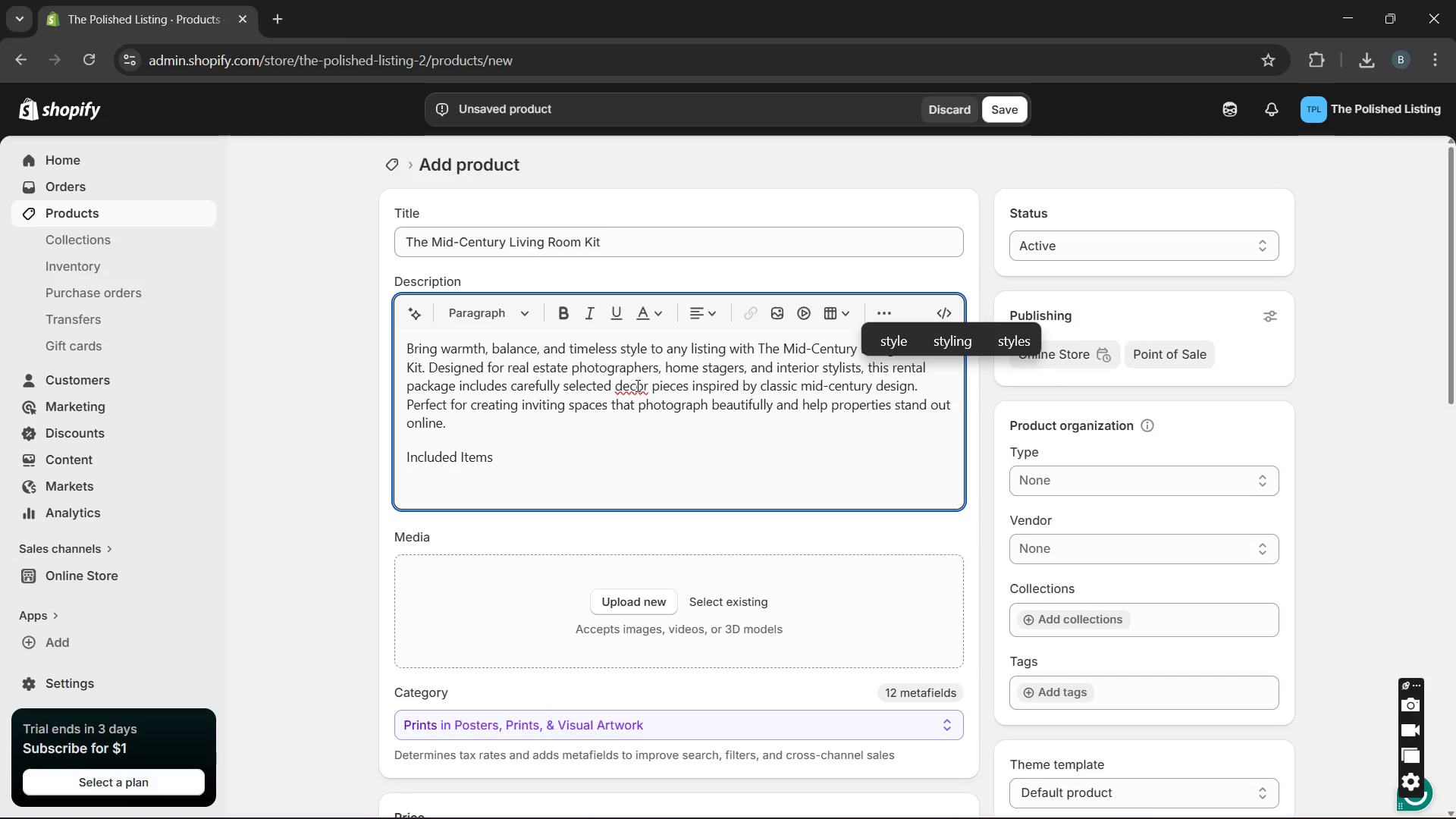 
left_click([636, 385])
 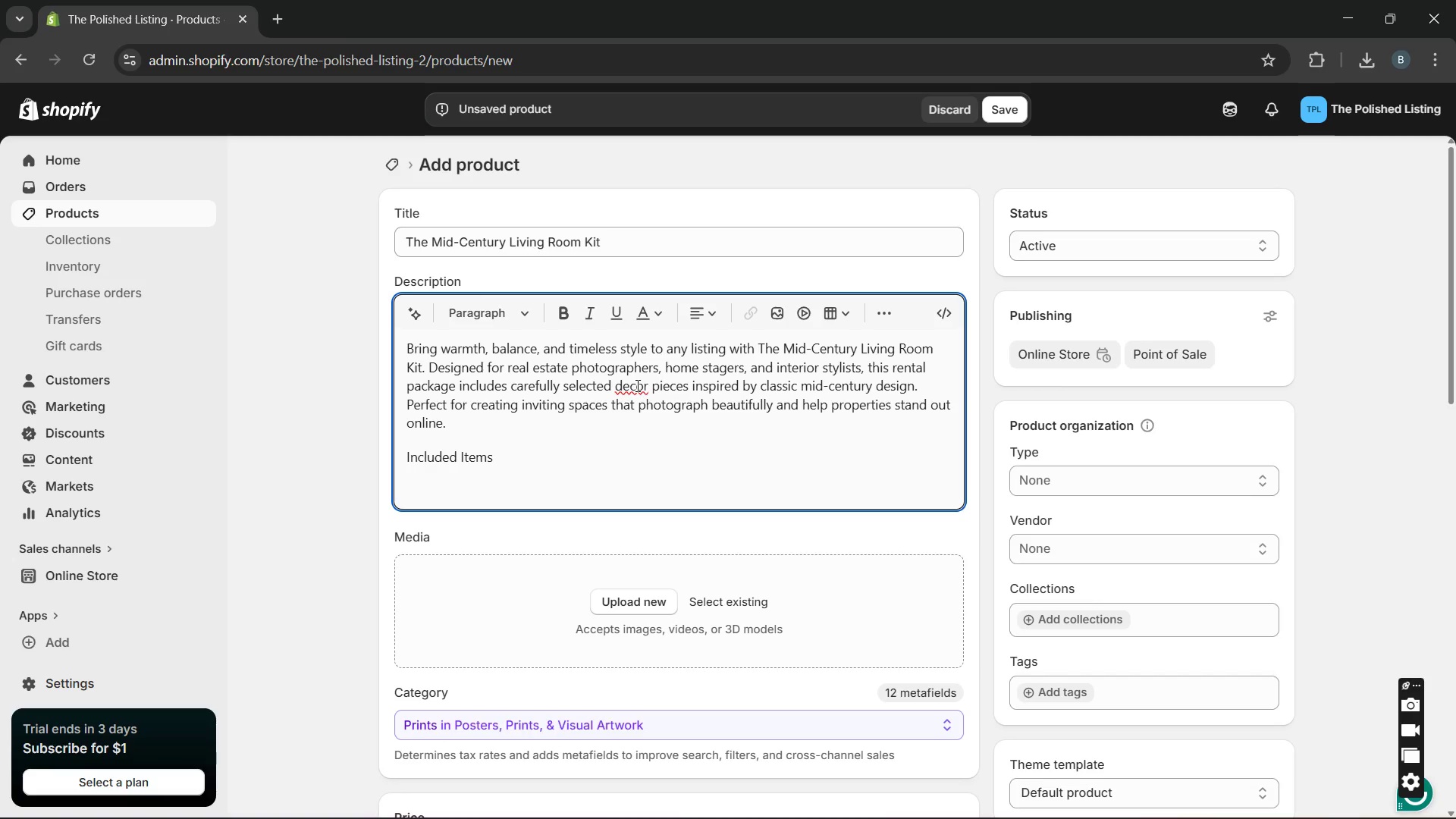 
right_click([636, 385])
 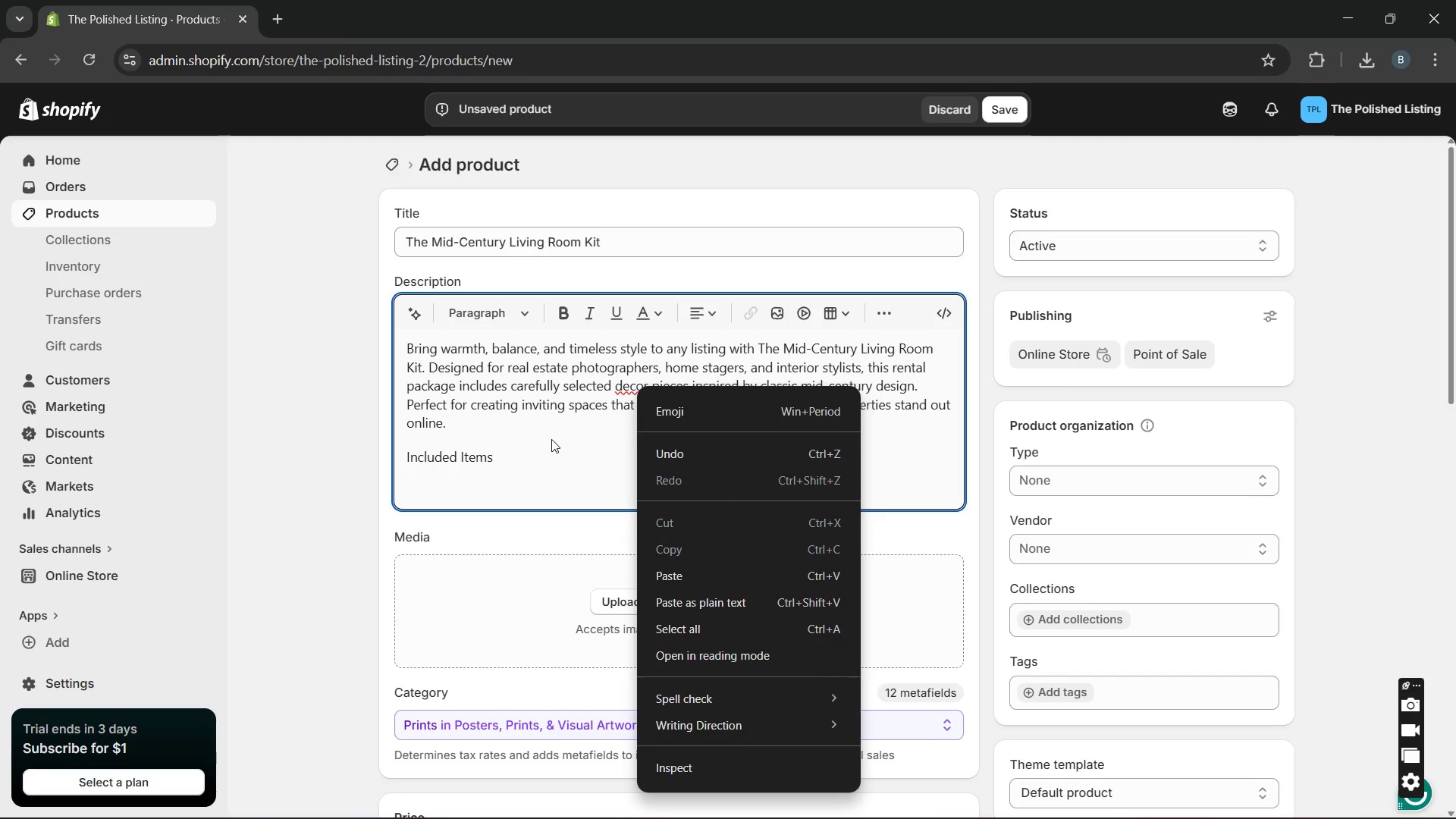 
left_click([524, 459])
 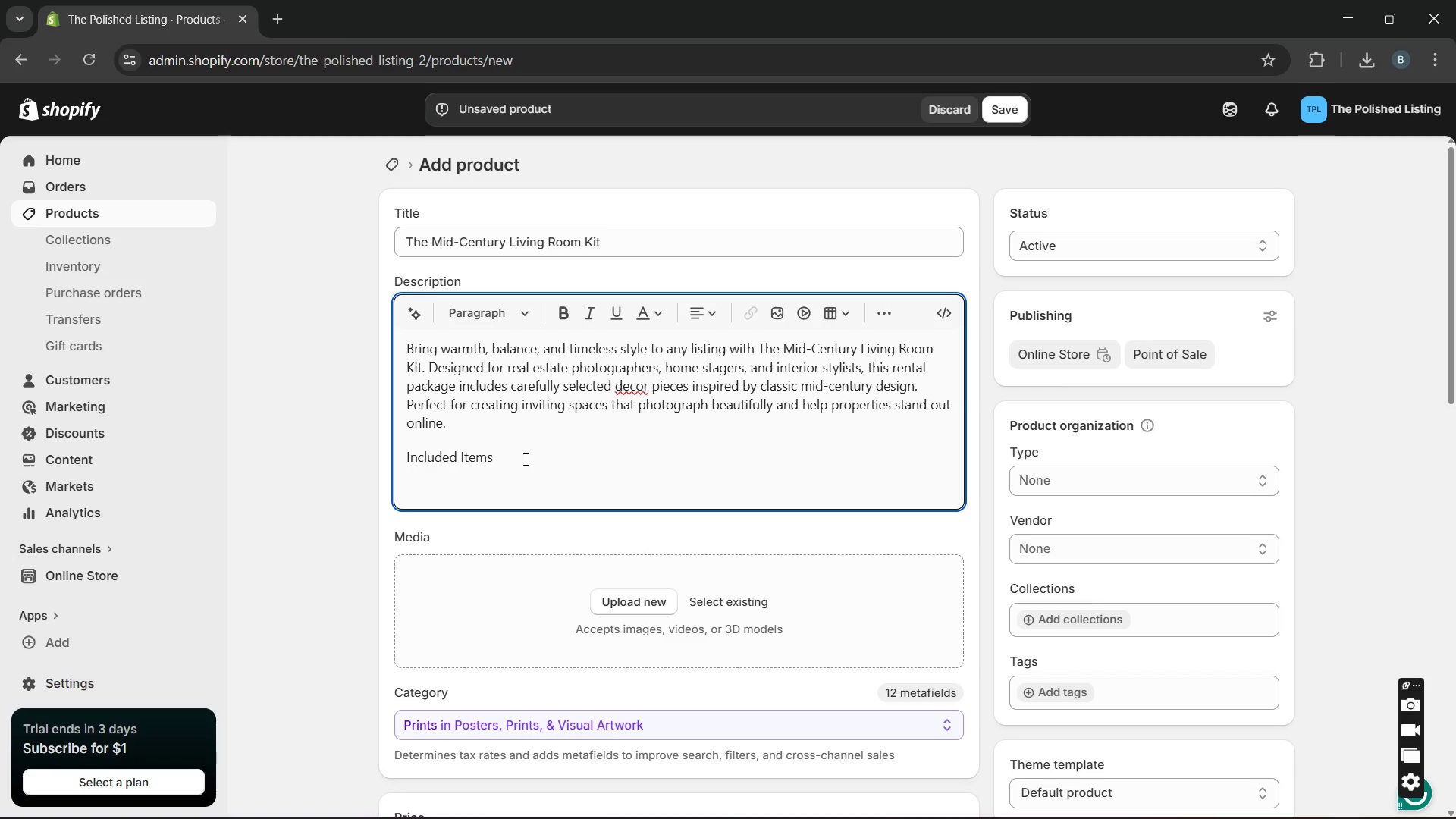 
key(Space)
 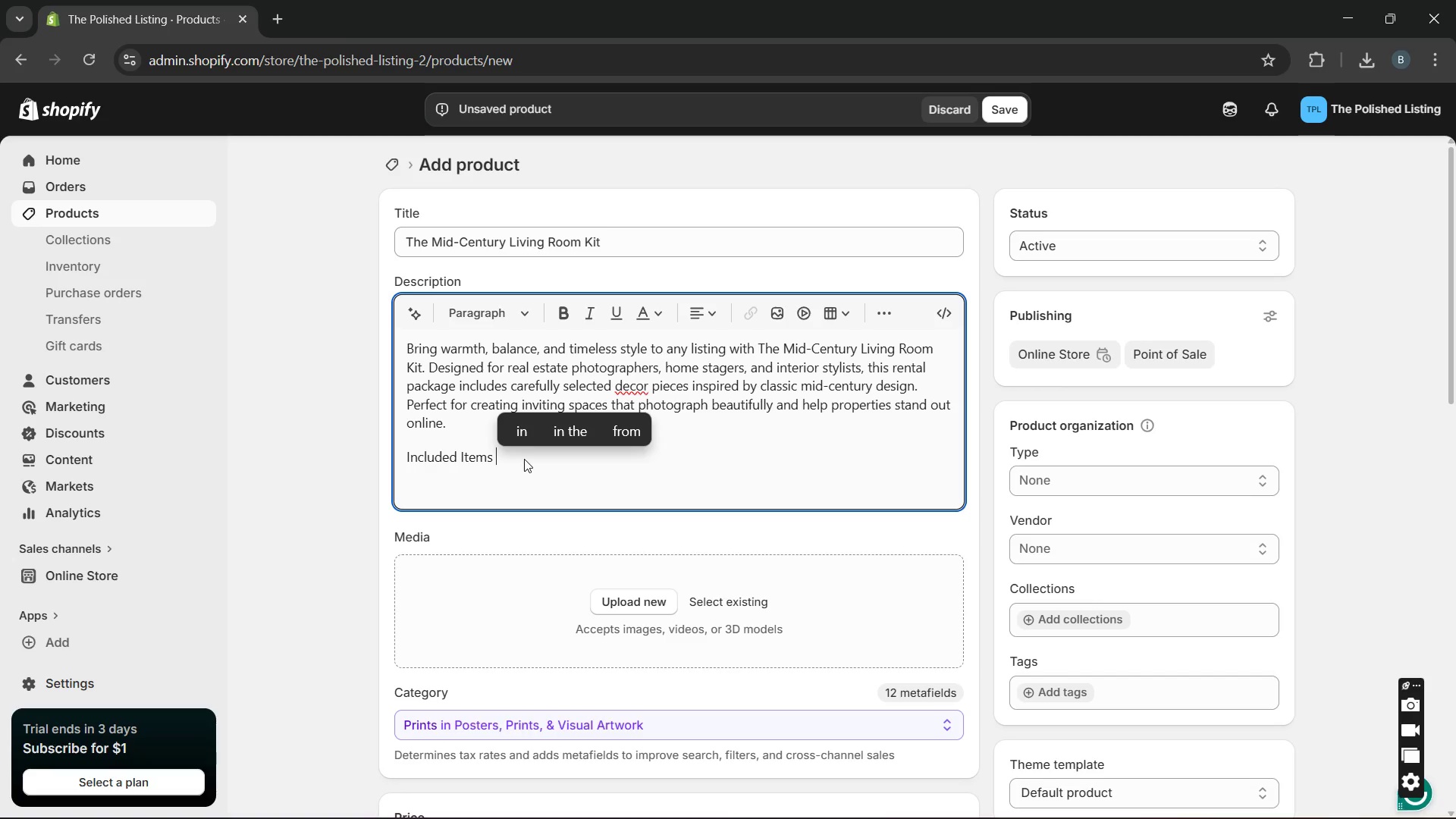 
key(Enter)
 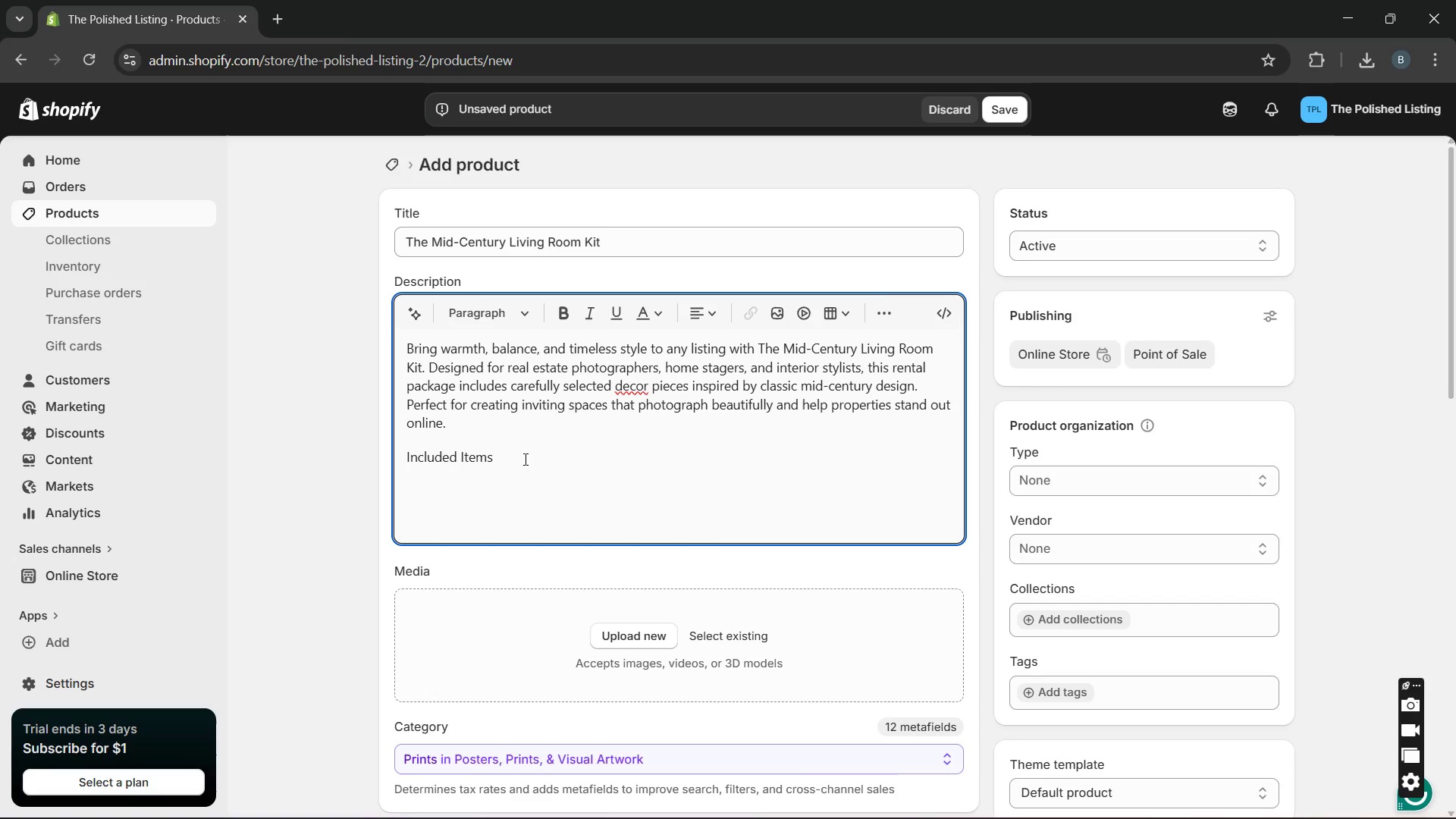 
wait(5.38)
 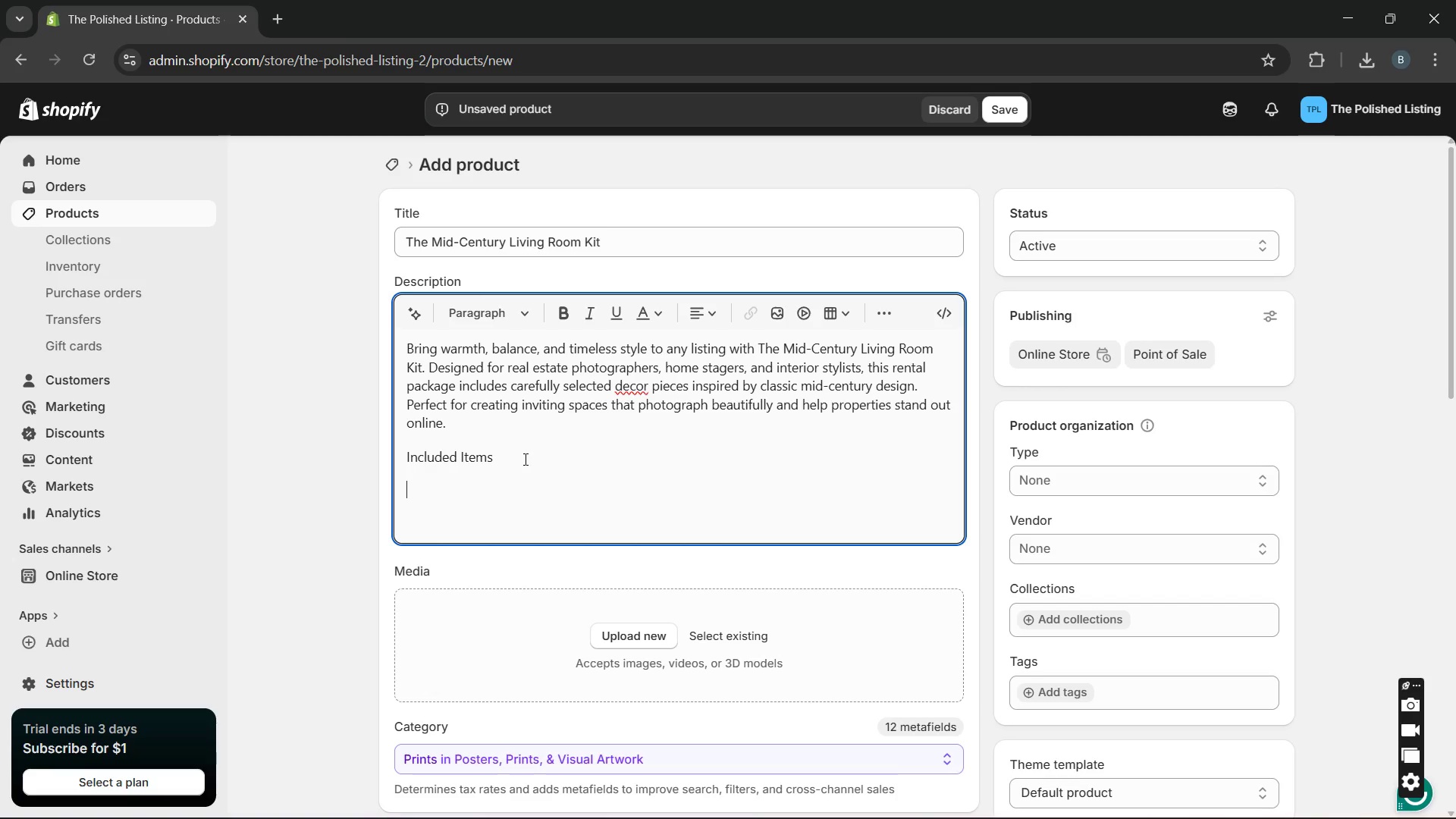 
left_click([876, 317])
 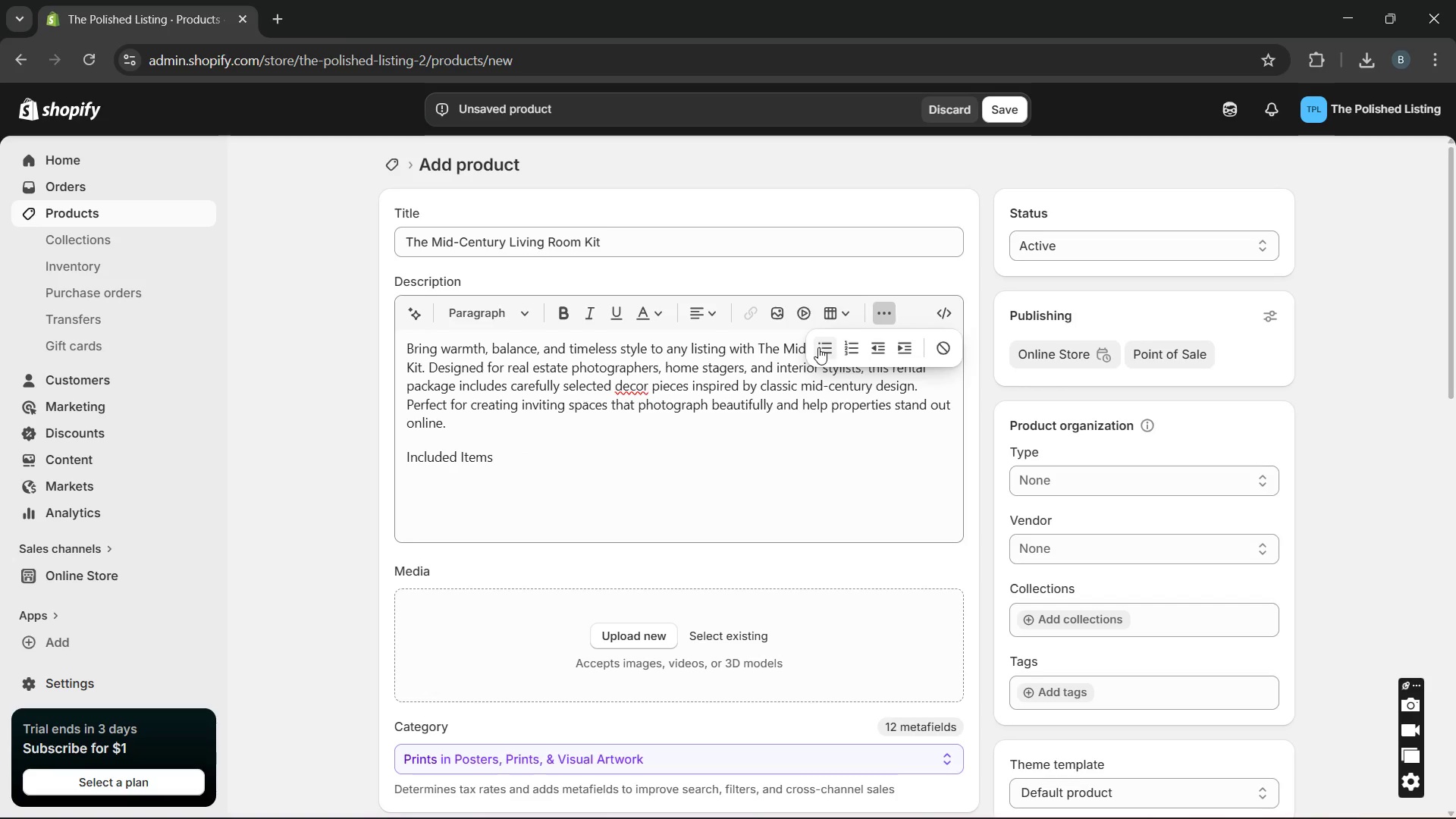 
left_click([818, 347])
 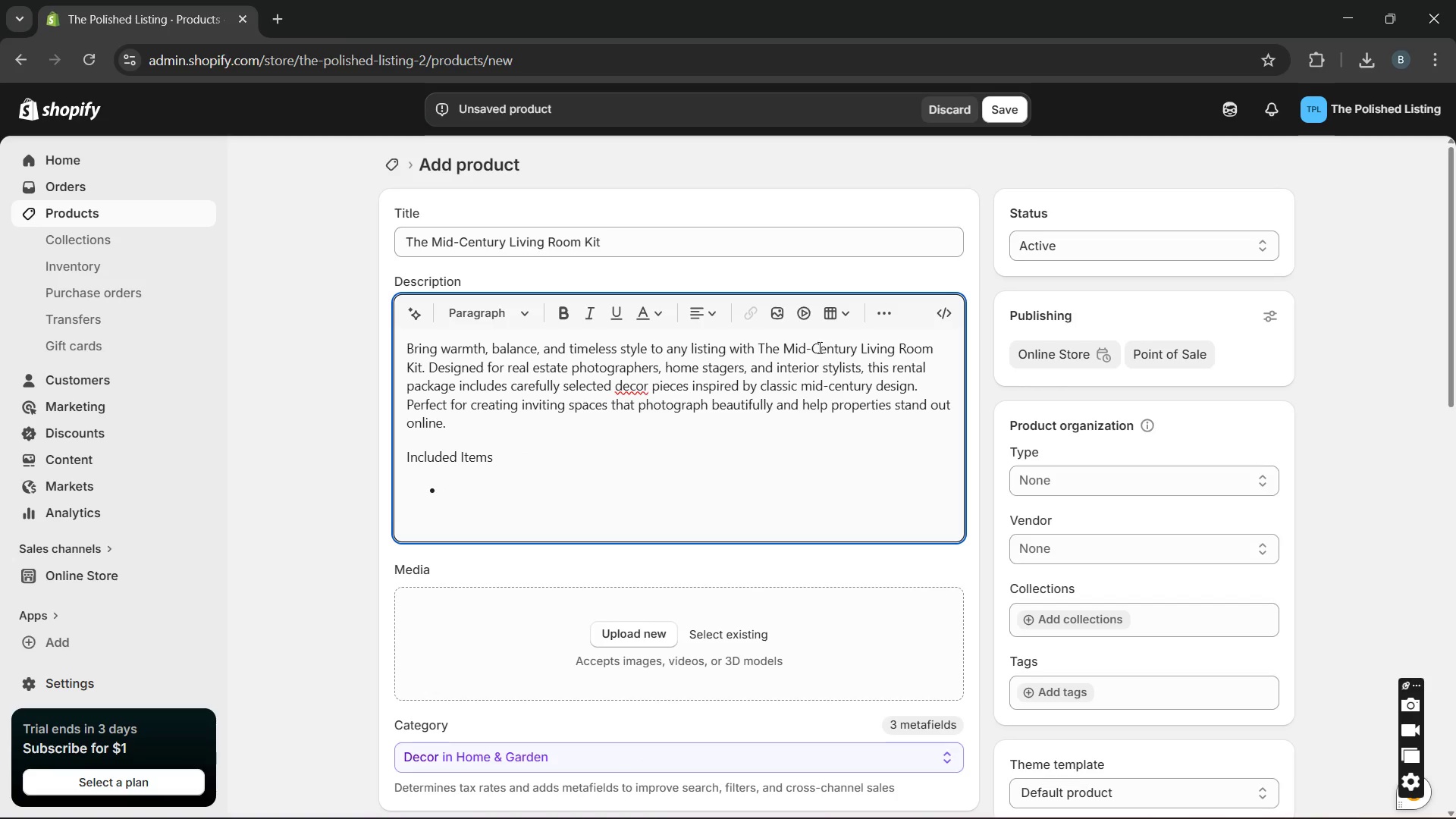 
type(Accent chair)
 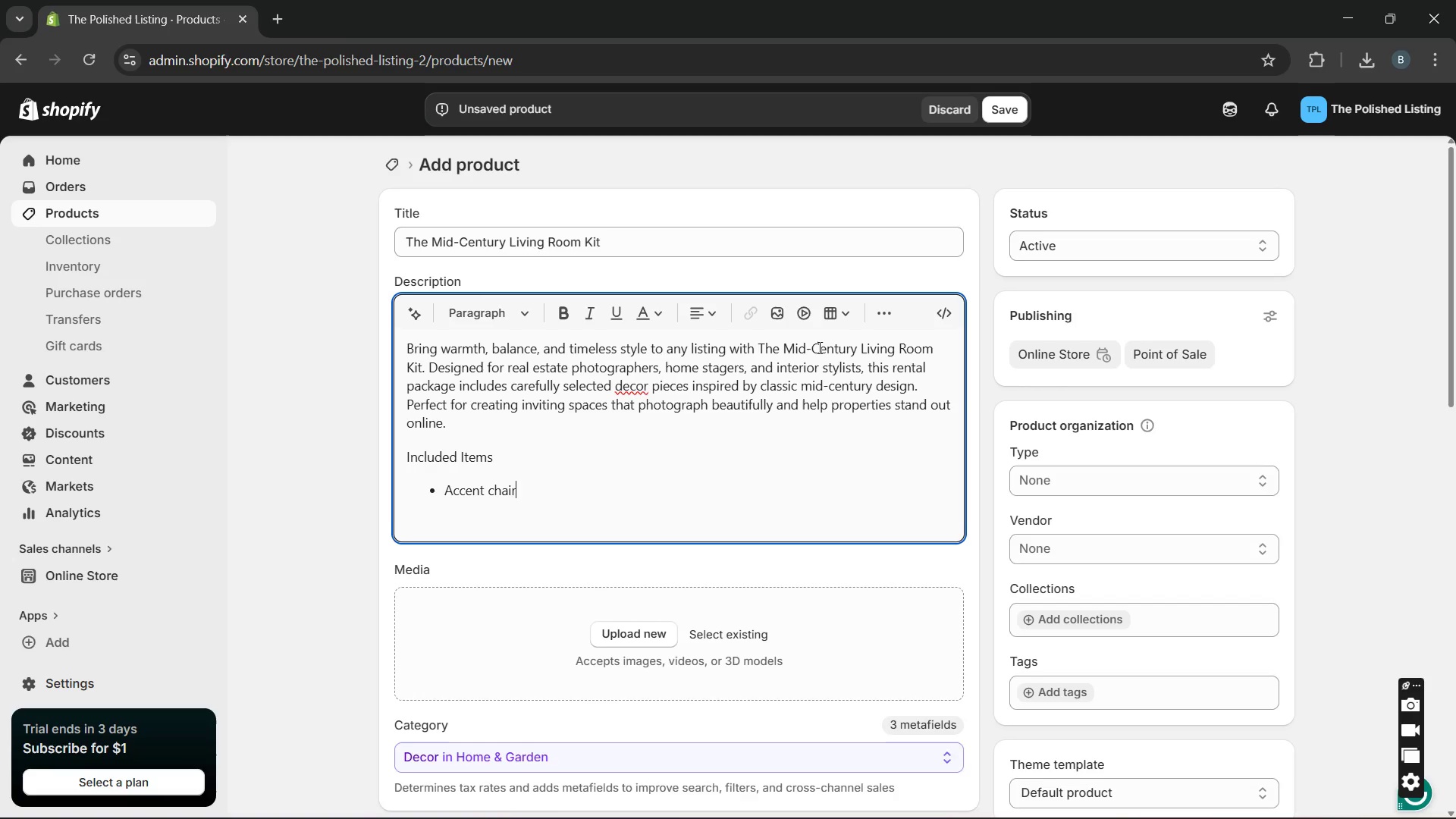 
key(Enter)
 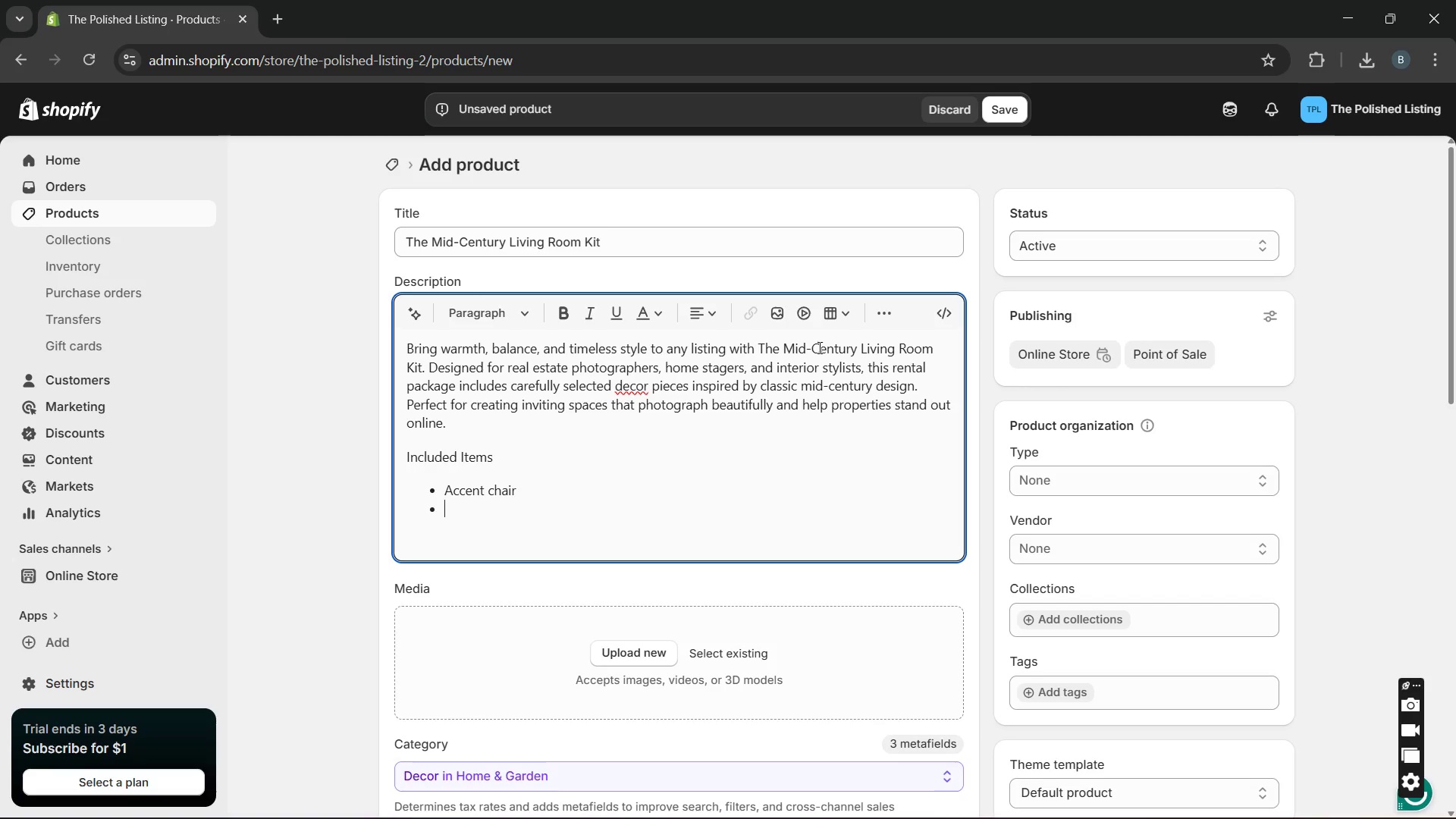 
key(Tab)
type(Wooden coffee table )
 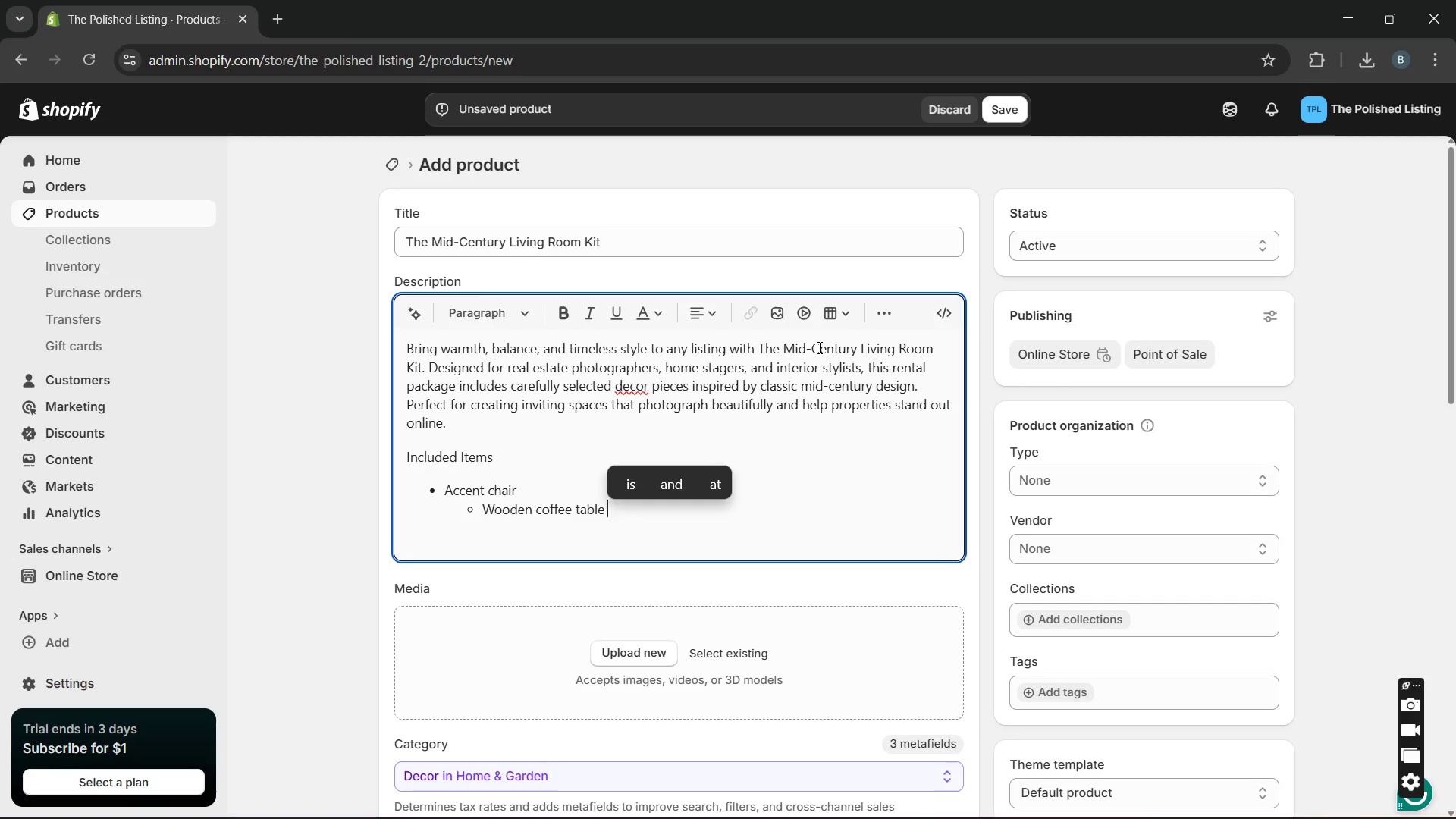 
key(Backspace)
key(Backspace)
key(Backspace)
type(ir)
 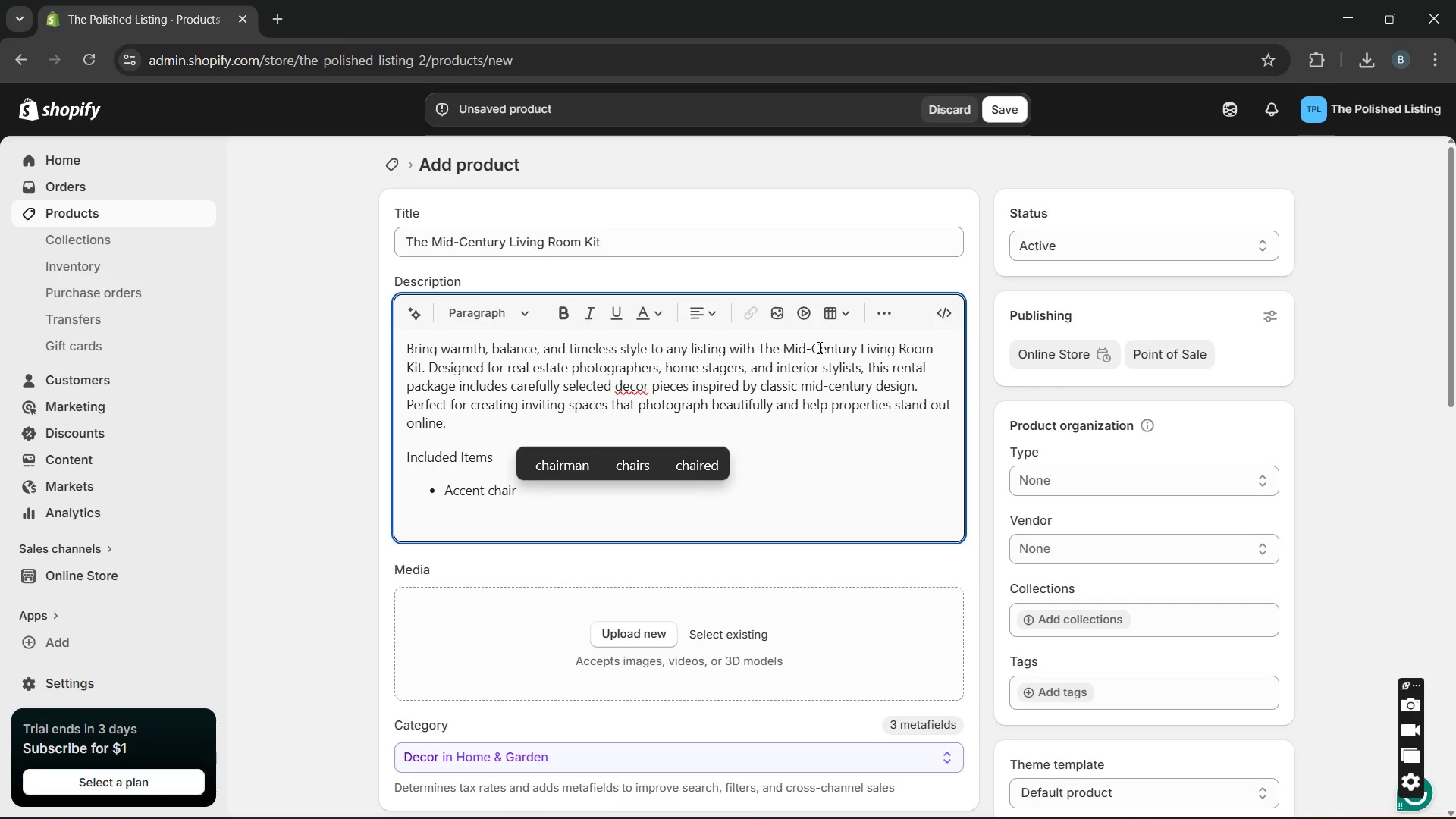 
key(Enter)
 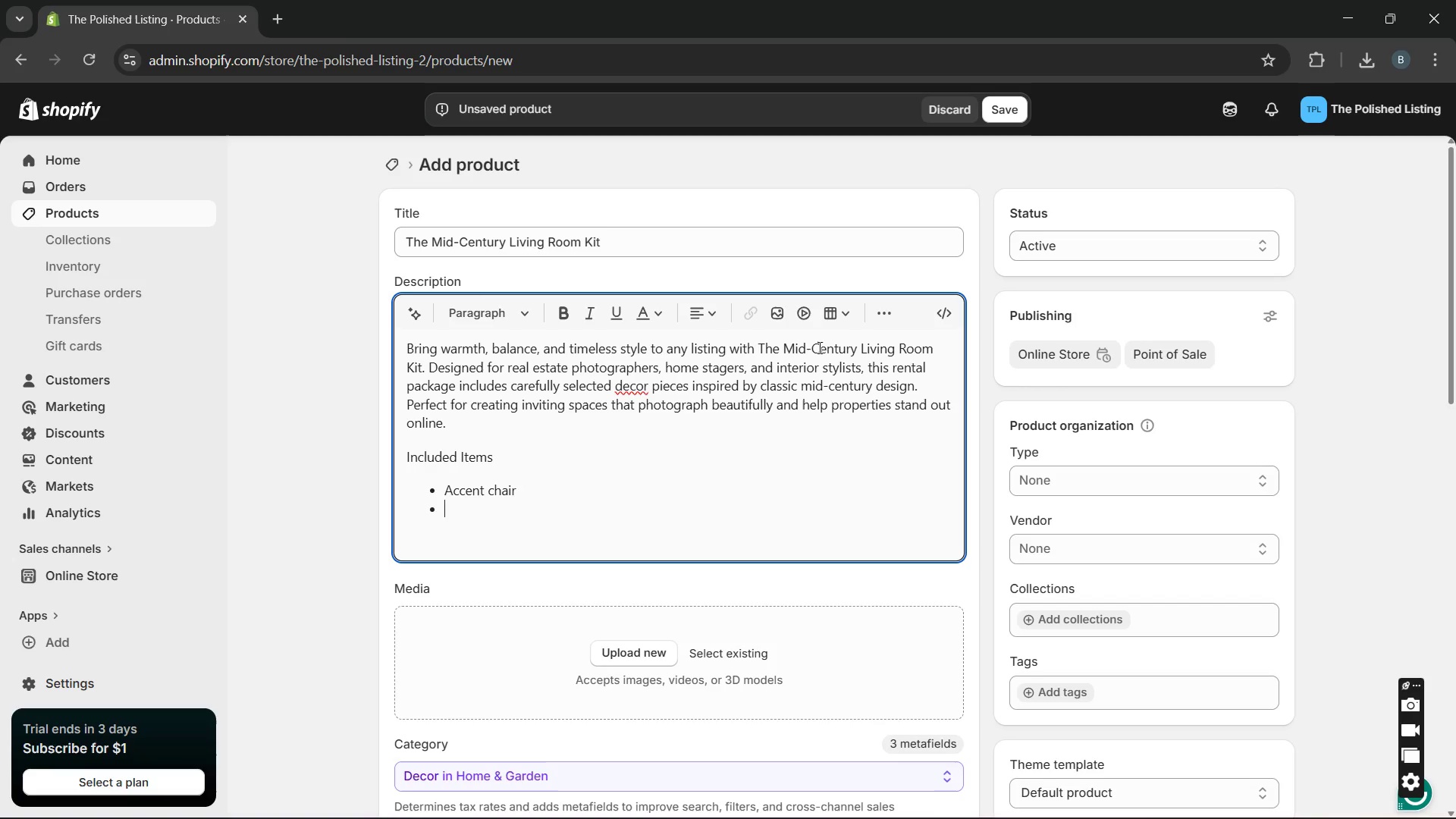 
type(Wooden coo)
key(Backspace)
type(ffee table set)
 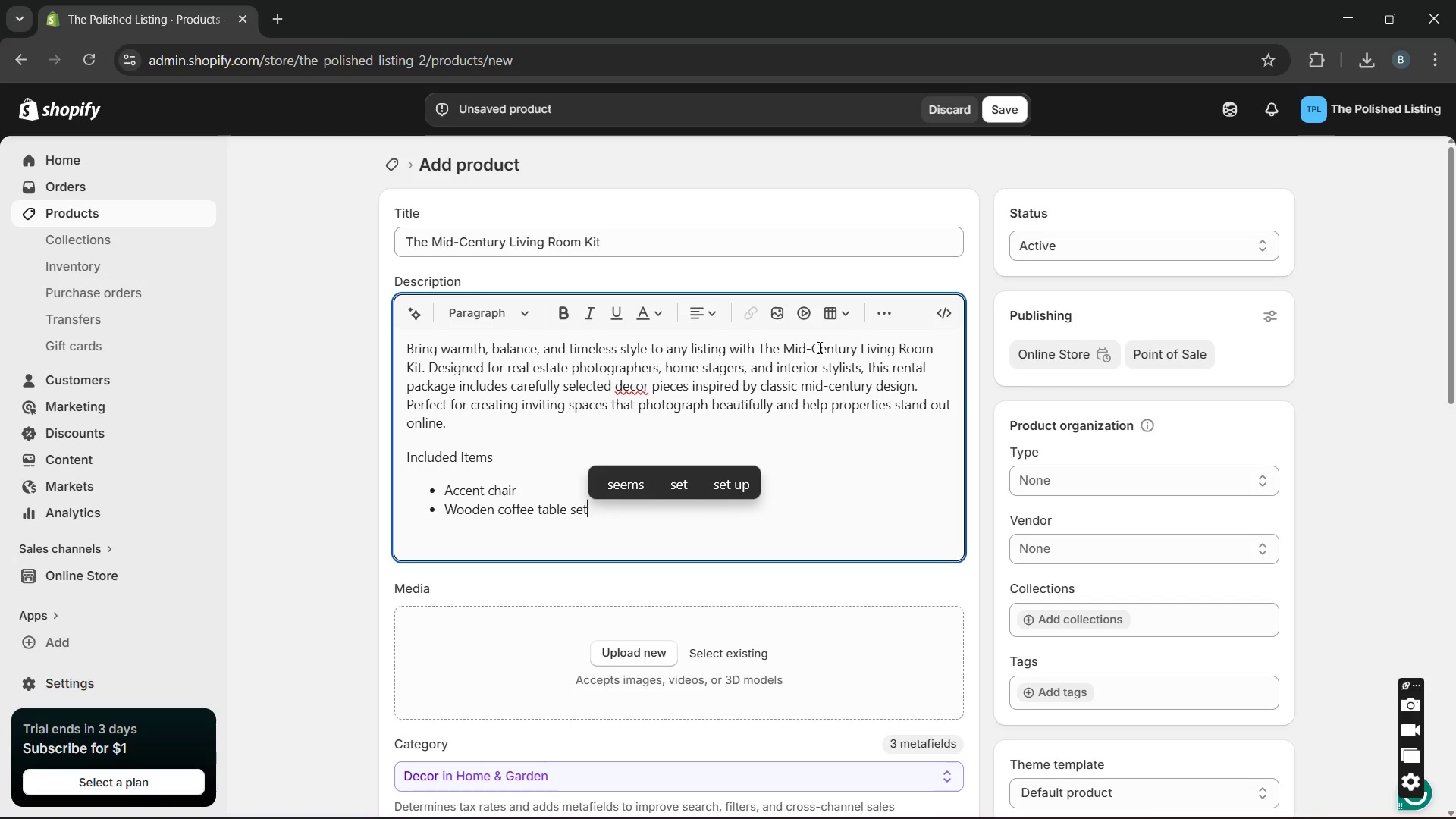 
key(Enter)
 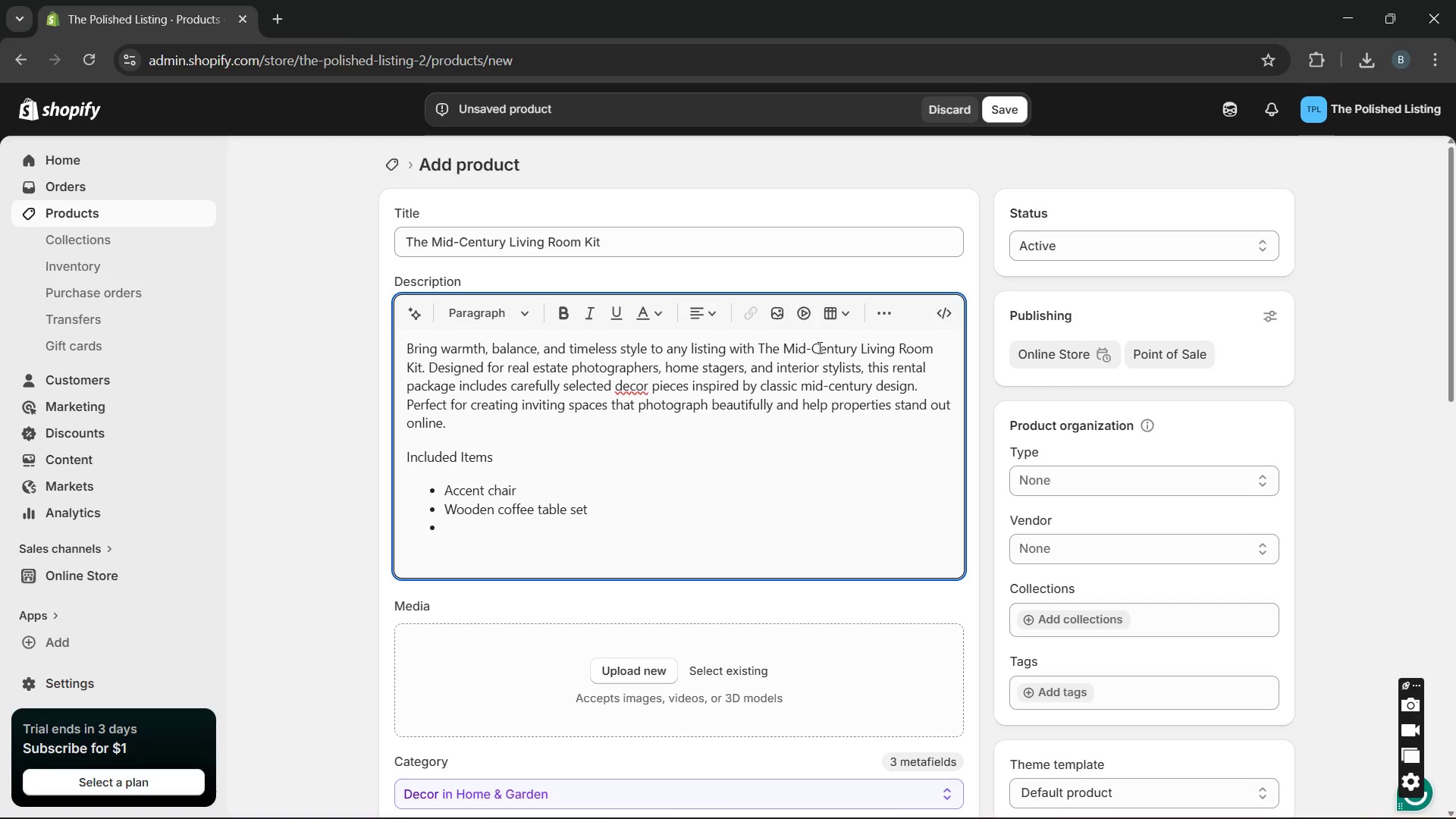 
type(t)
key(Backspace)
type(Table lamp)
 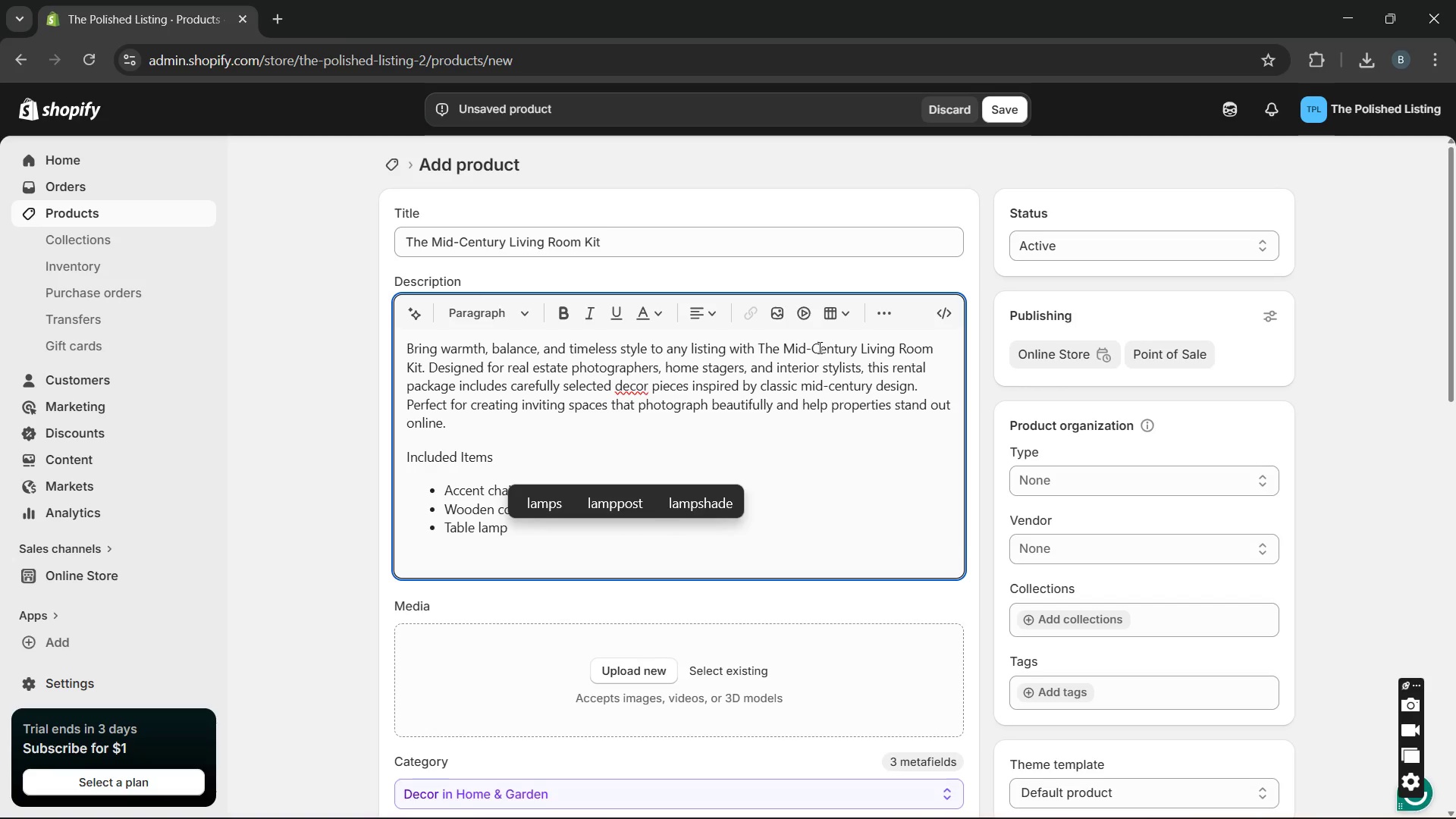 
key(Enter)
 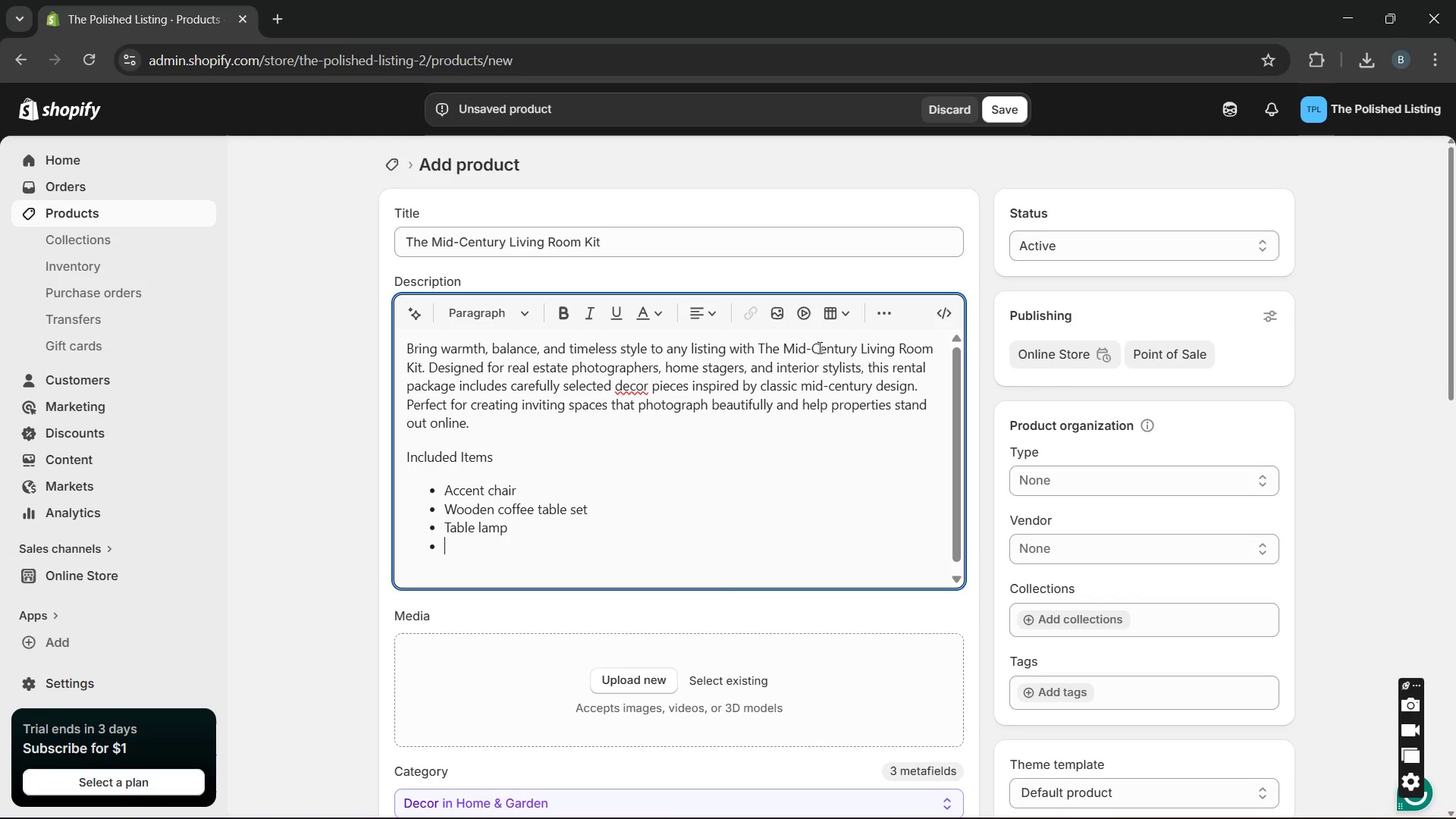 
type(Decorative books)
 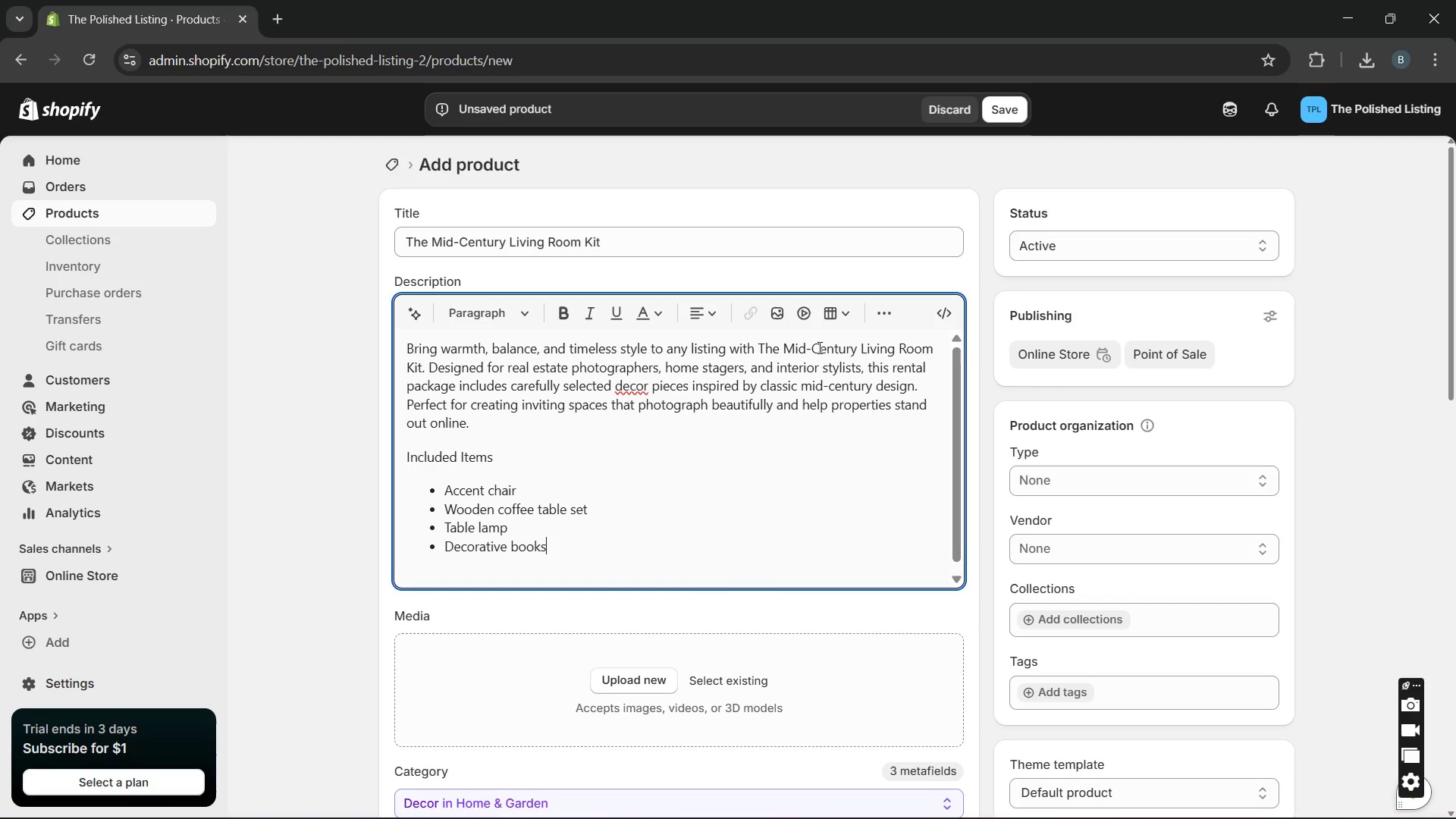 
key(Enter)
 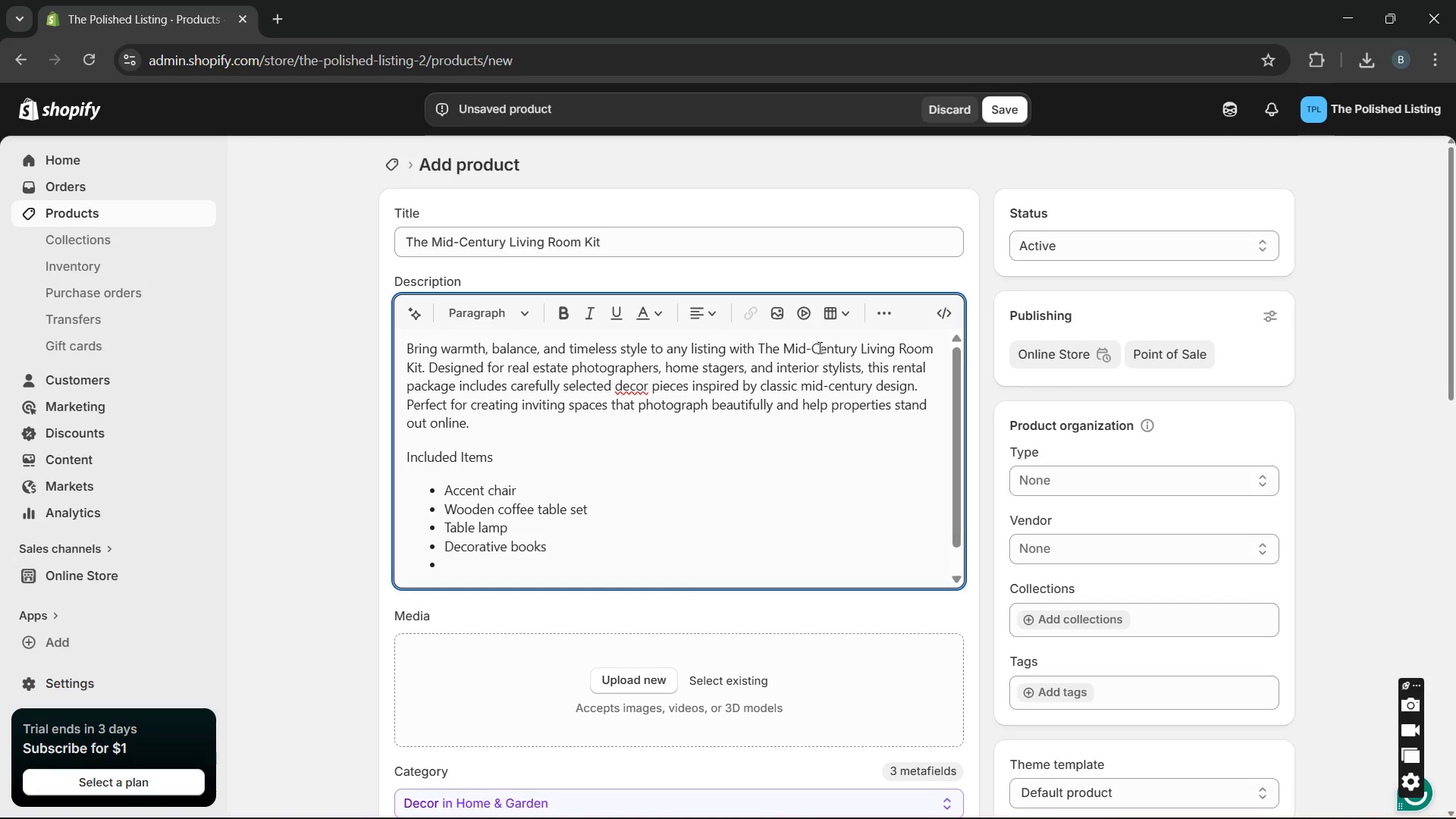 
type(Ceramic vaseb )
key(Backspace)
key(Backspace)
type( set)
 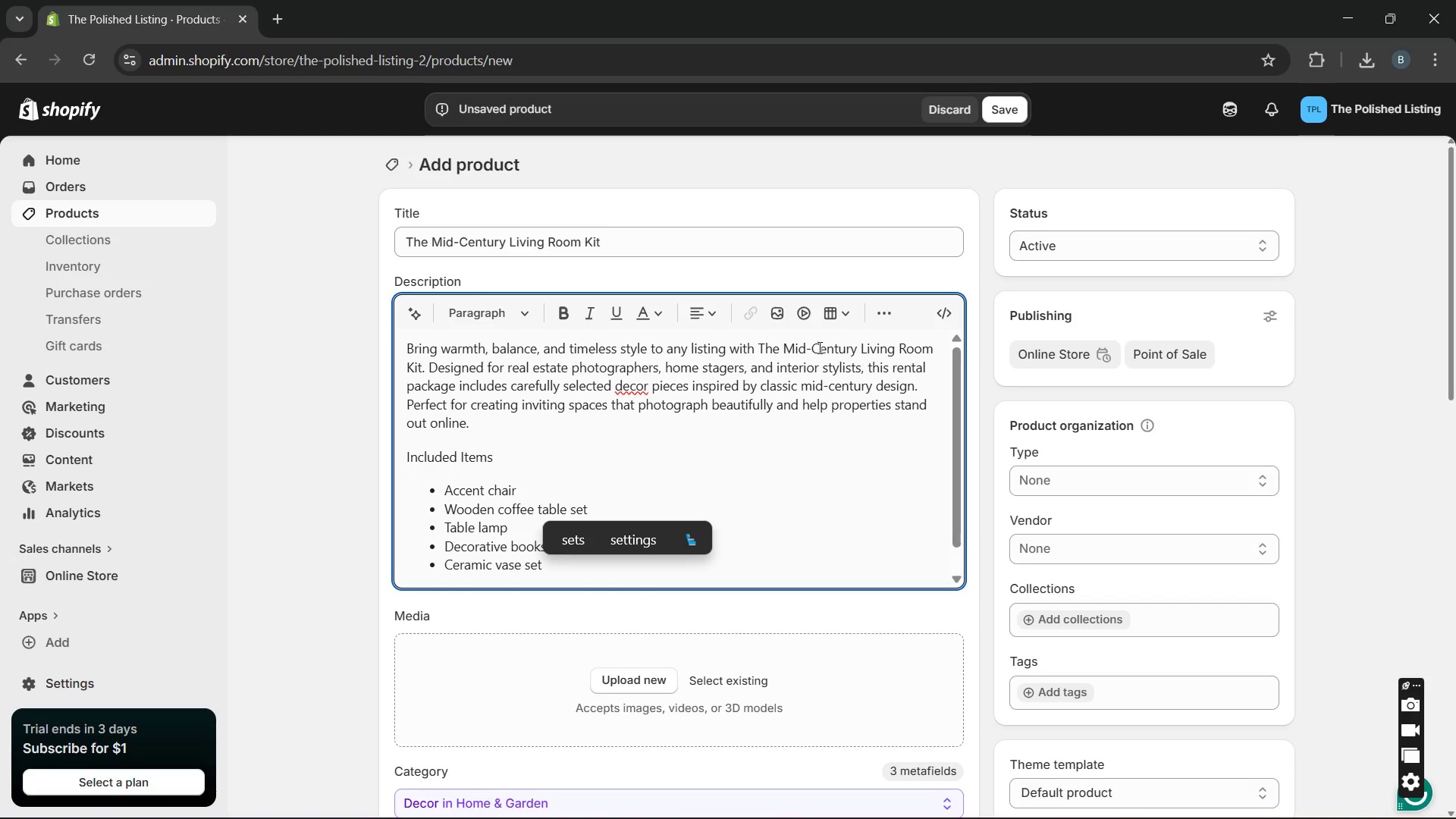 
key(Enter)
 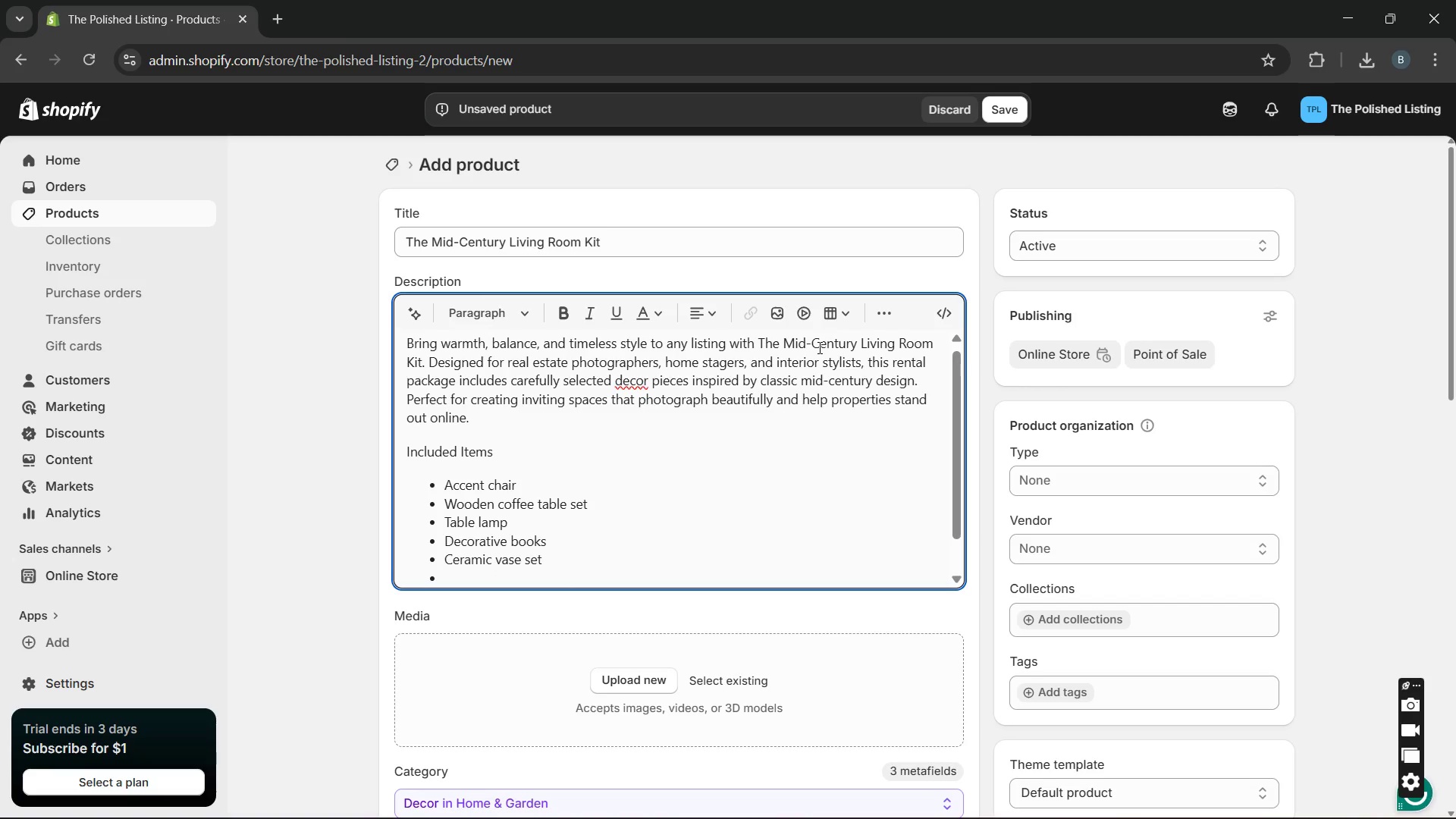 
type(T)
key(Backspace)
type(Wall art pieces)
 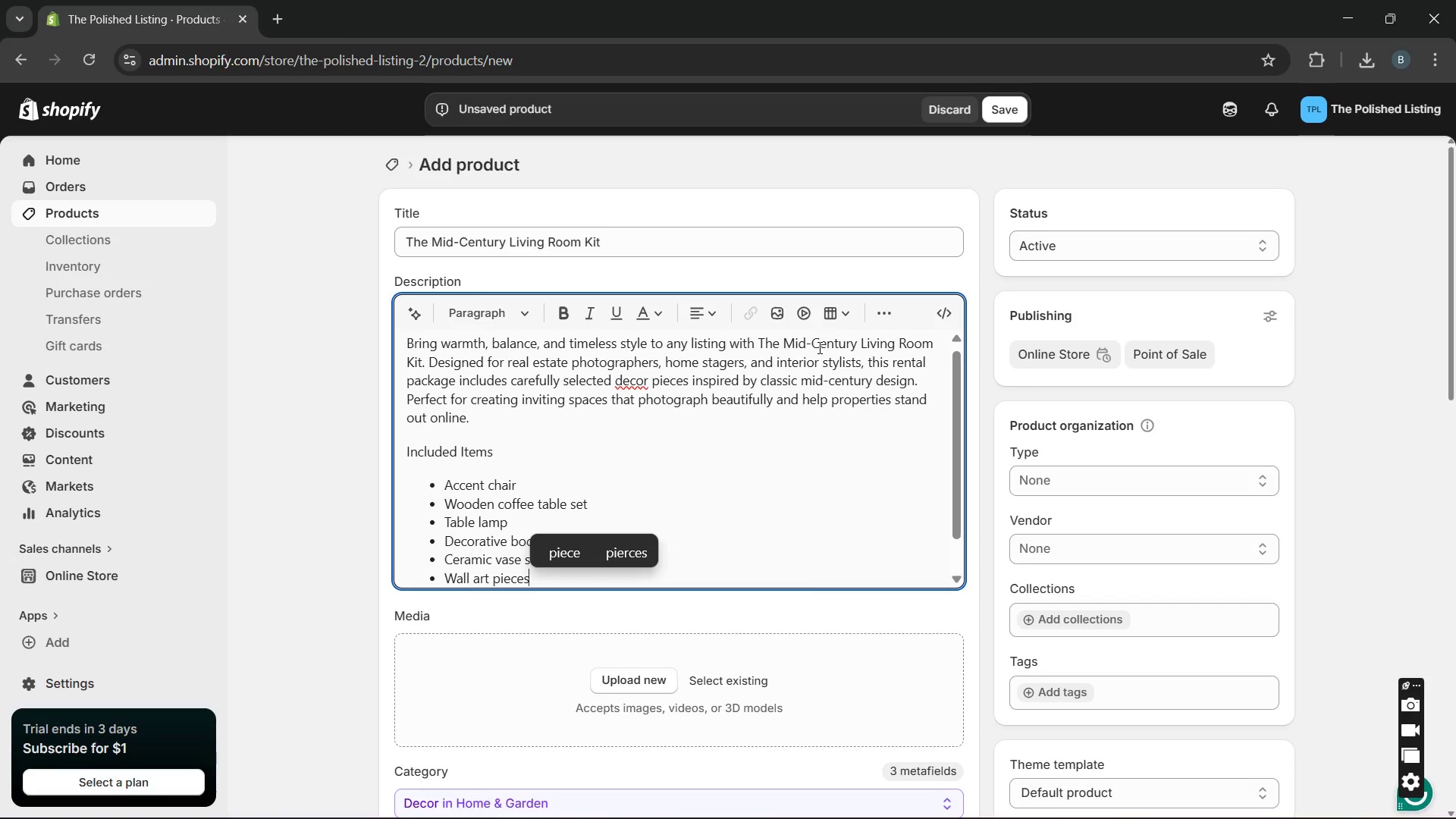 
key(Enter)
 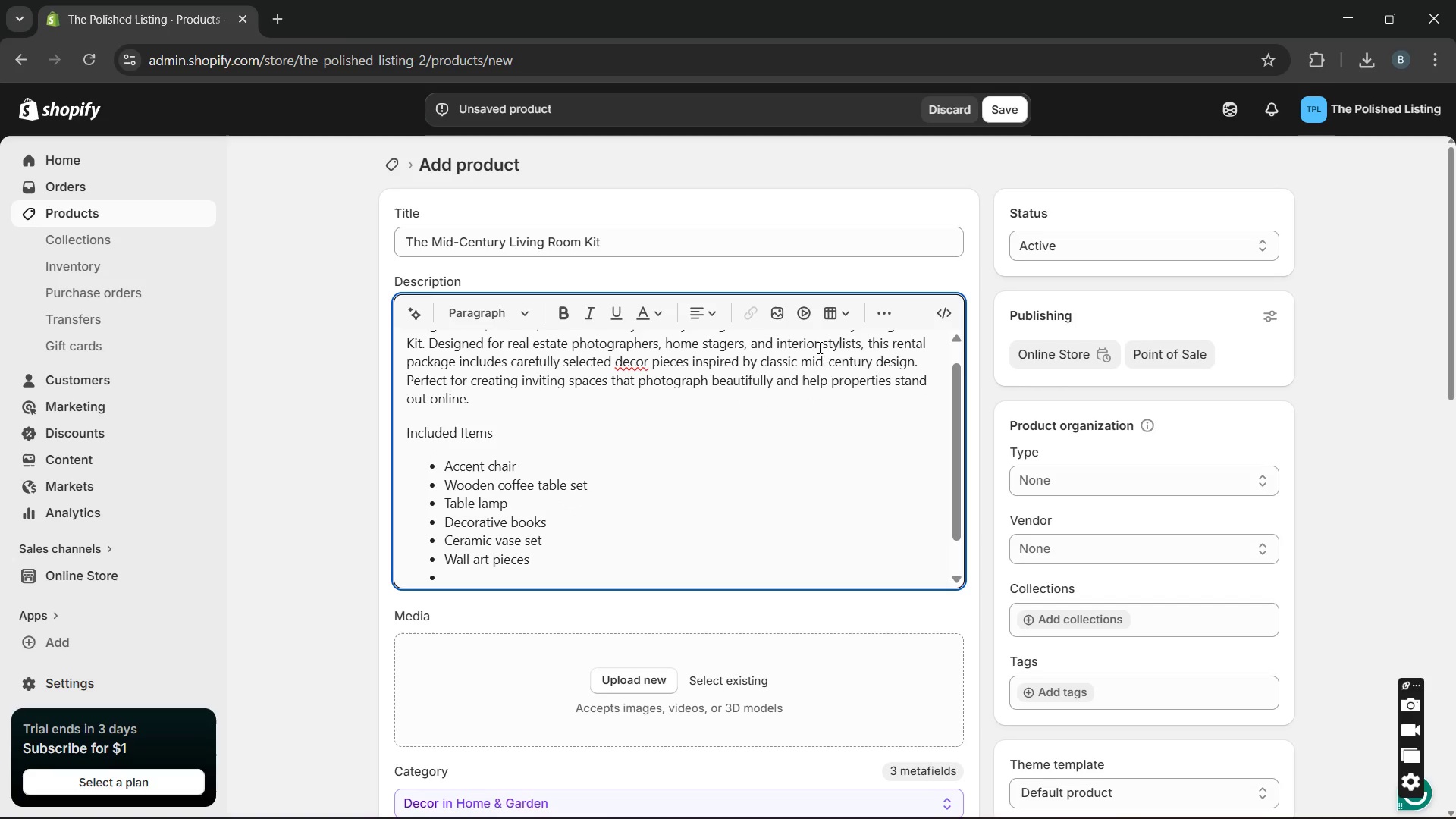 
type(Indoor plant styling item)
 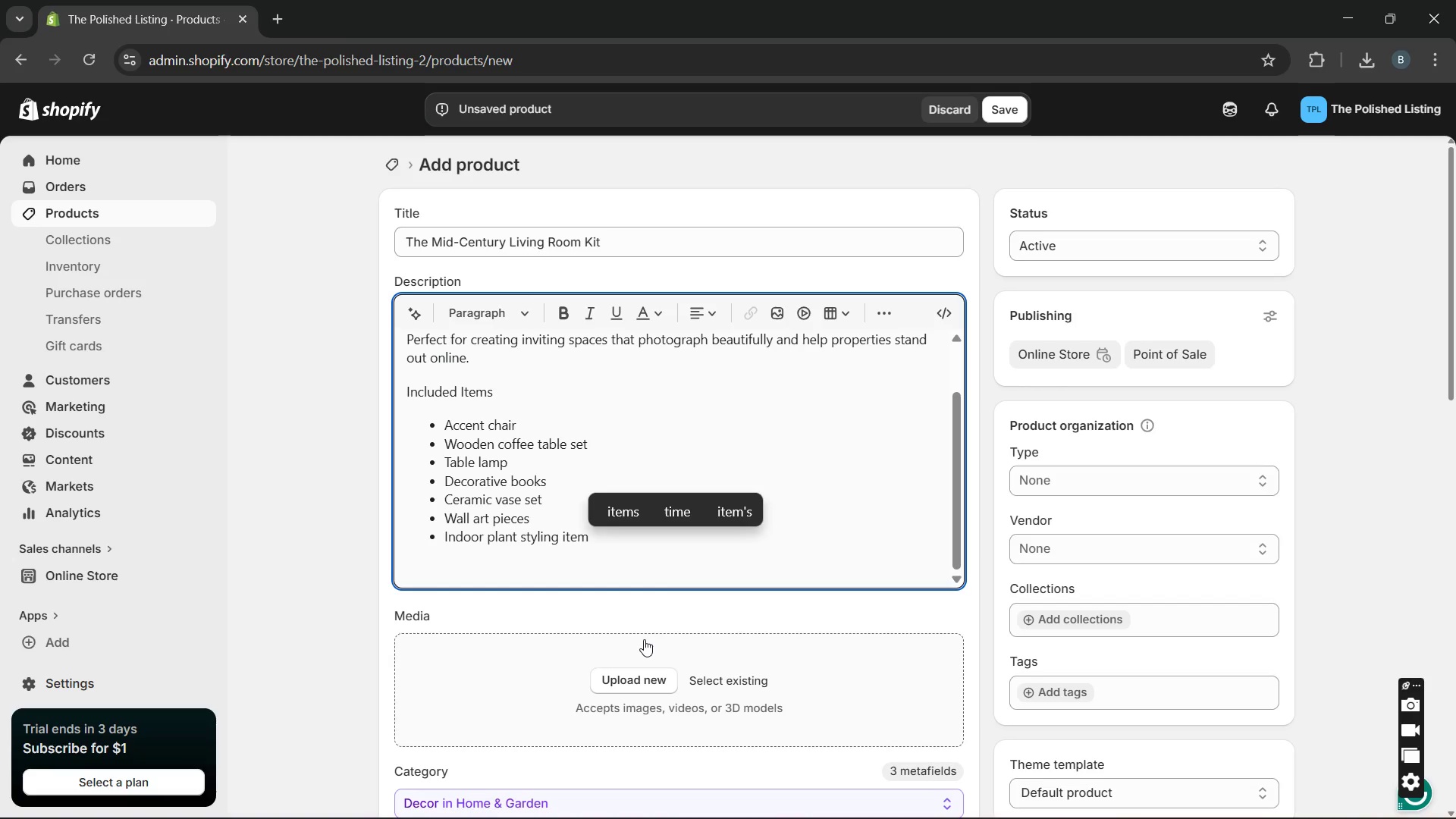 
wait(12.05)
 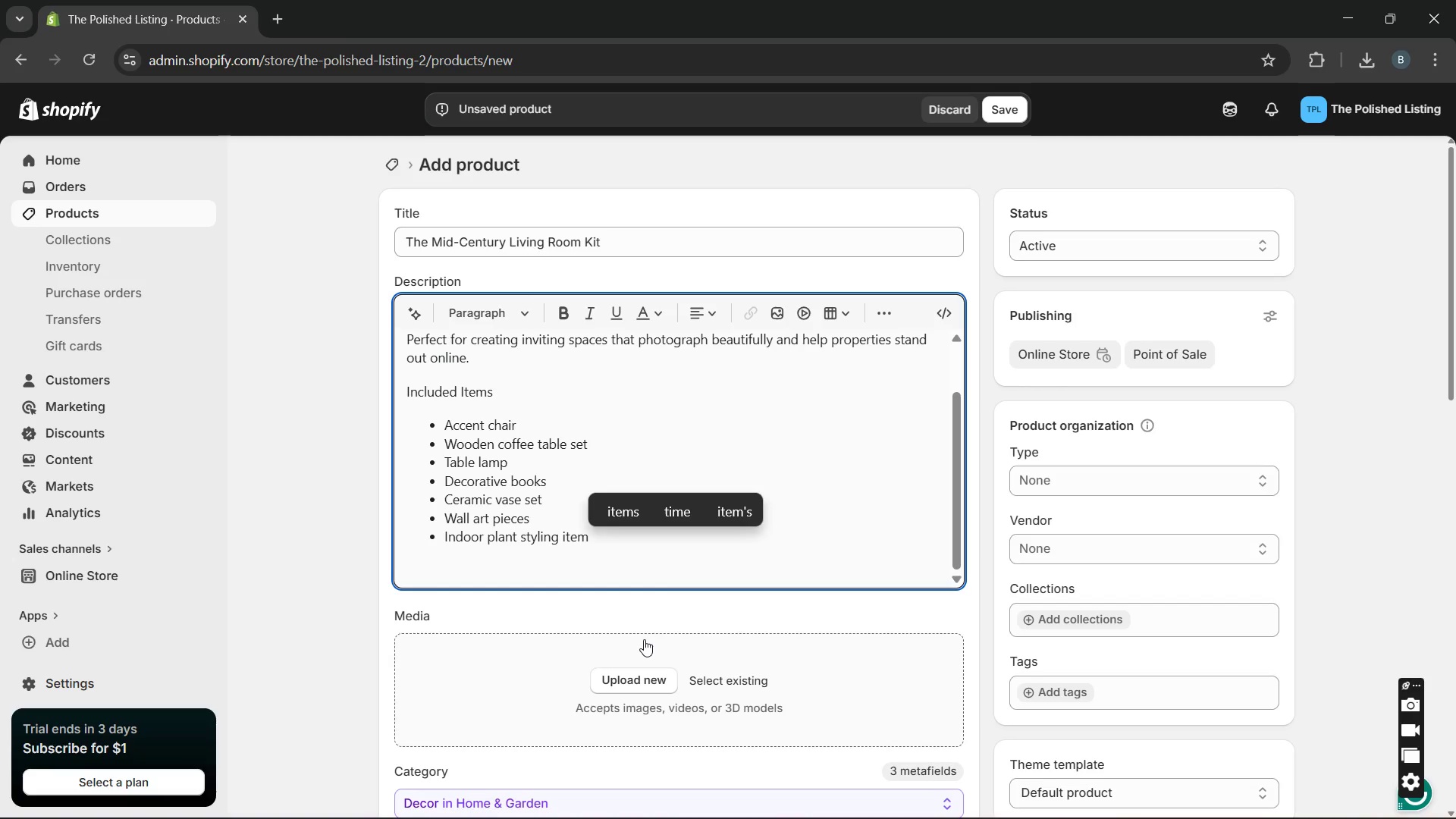 
left_click([634, 676])
 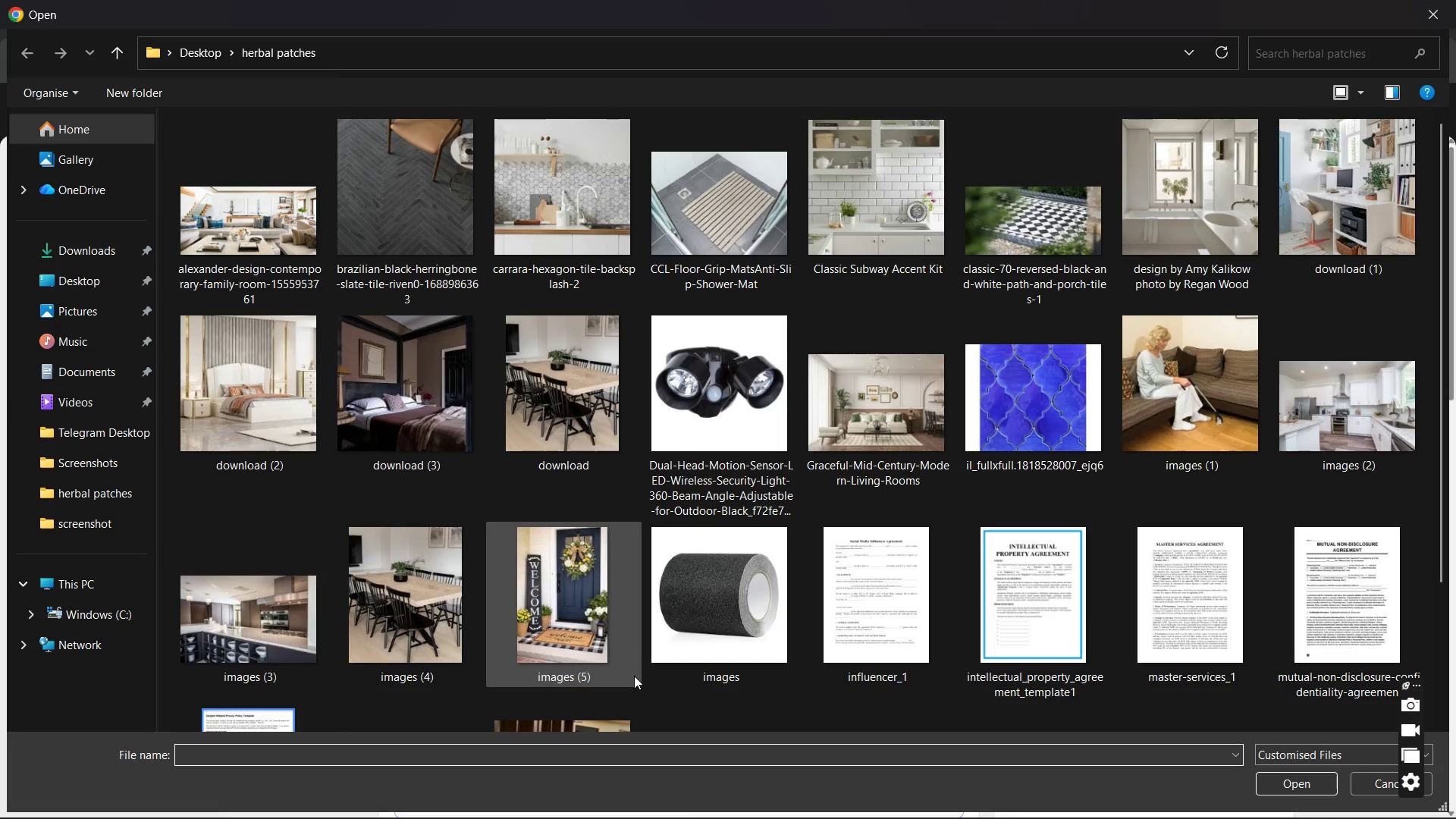 
hold_key(key=ControlLeft, duration=0.72)
scroll: coordinate [634, 676], scroll_direction: up, amount: 1.0
 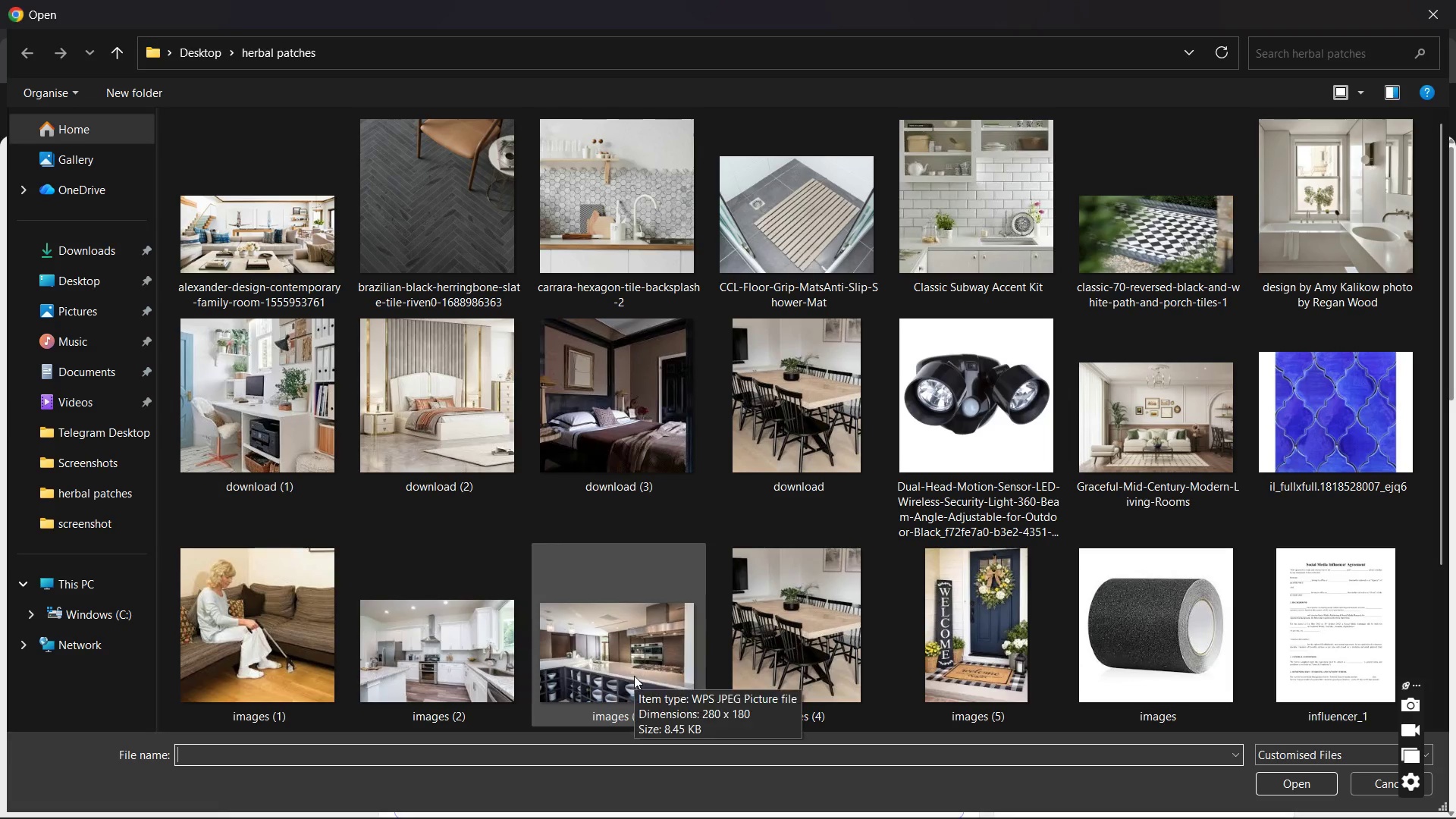 
hold_key(key=ControlLeft, duration=1.0)
scroll: coordinate [634, 676], scroll_direction: up, amount: 2.0
 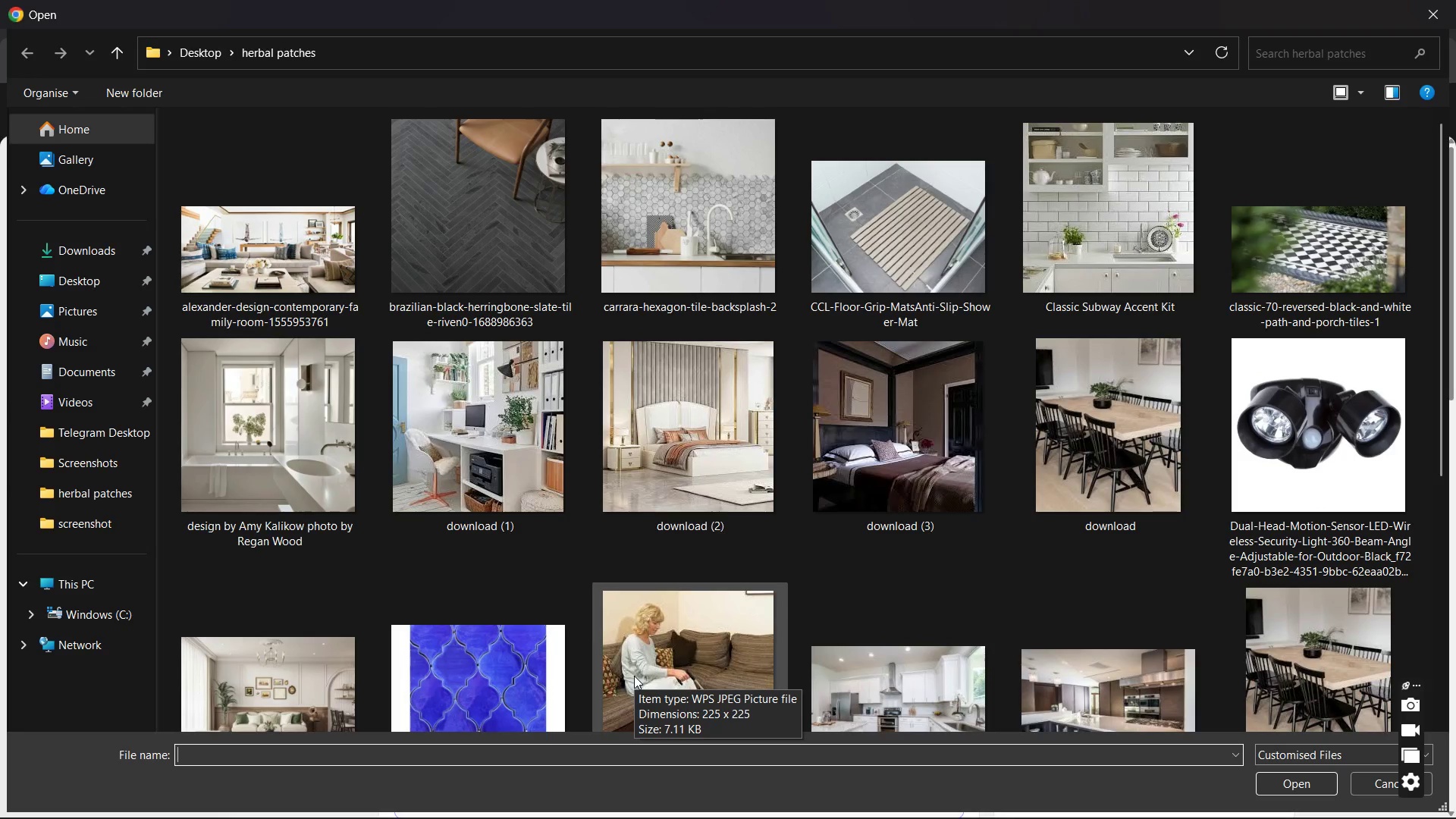 
hold_key(key=ControlLeft, duration=1.31)
scroll: coordinate [634, 676], scroll_direction: up, amount: 10.0
 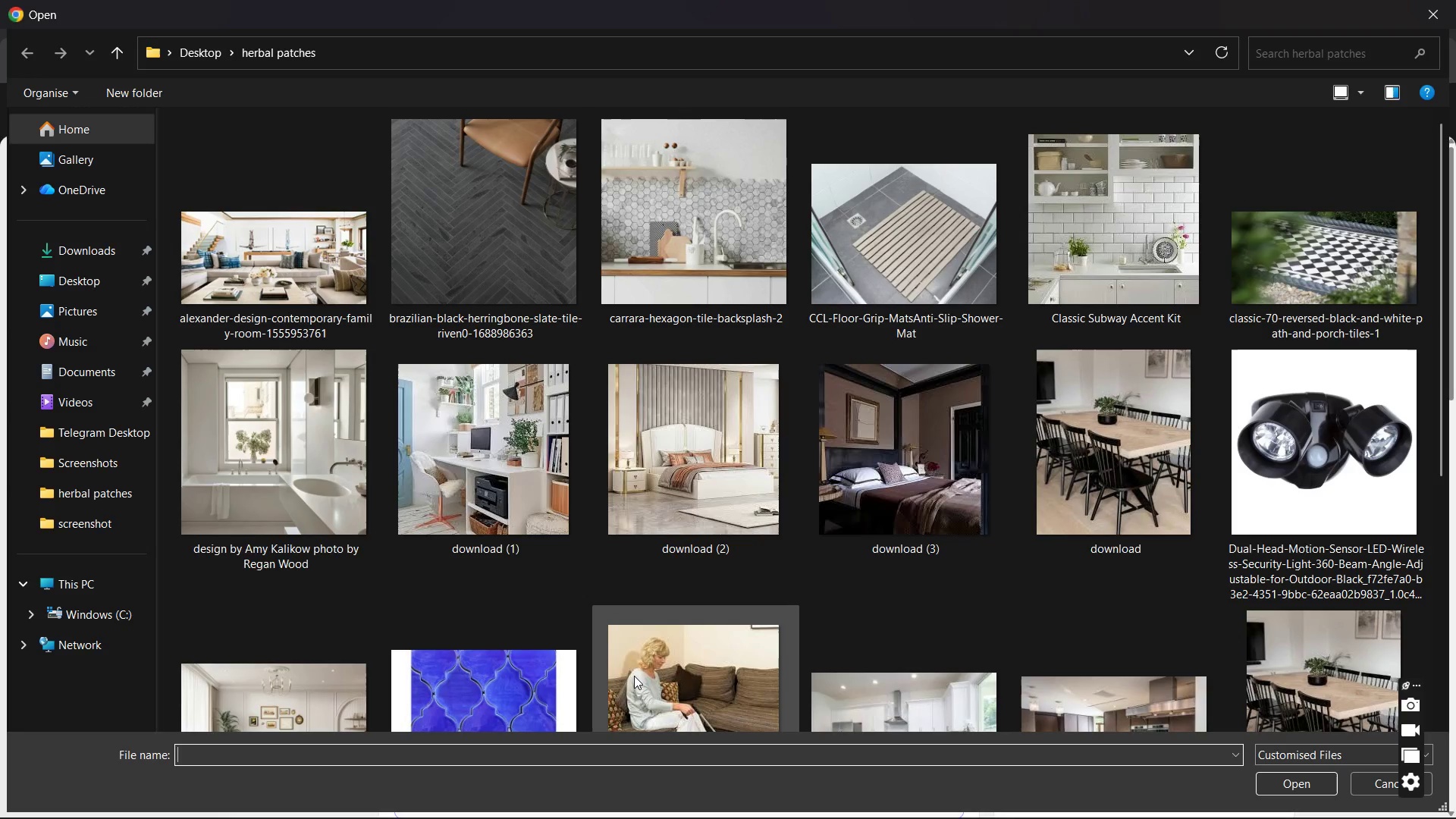 
scroll: coordinate [634, 676], scroll_direction: down, amount: 4.0
 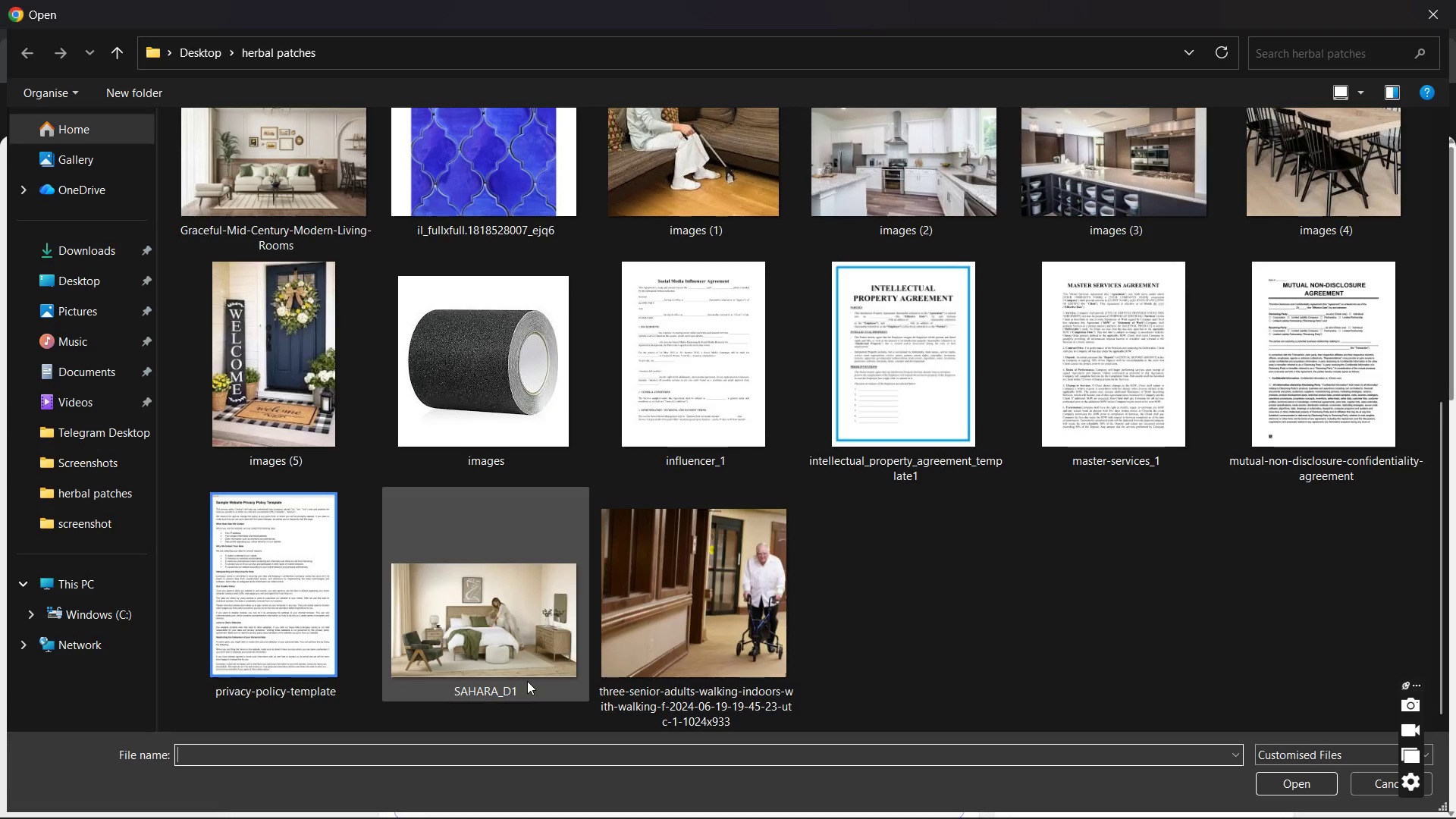 
scroll: coordinate [1130, 516], scroll_direction: up, amount: 7.0
 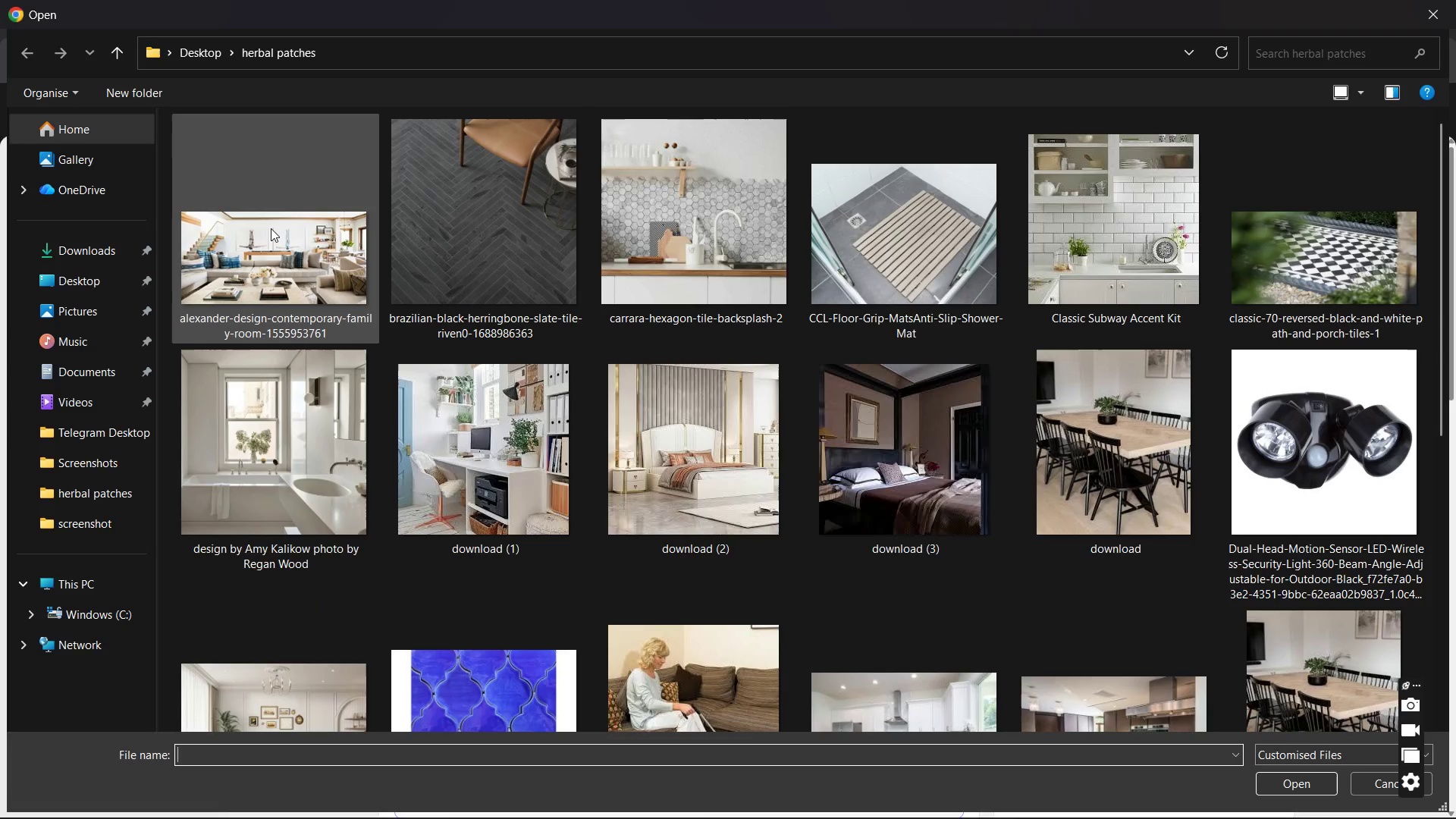 
scroll: coordinate [271, 228], scroll_direction: down, amount: 4.0
 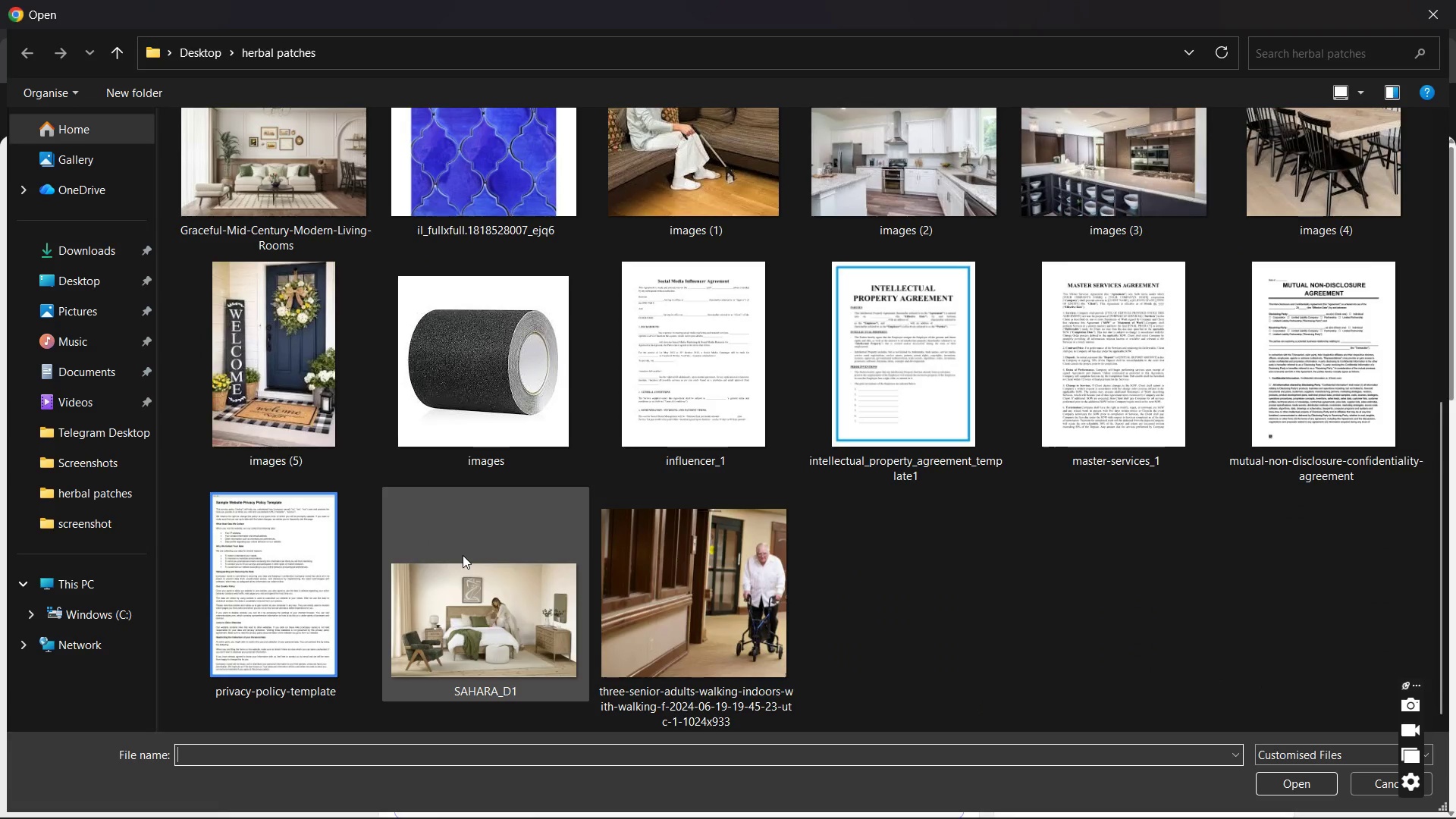 
left_click([463, 555])
 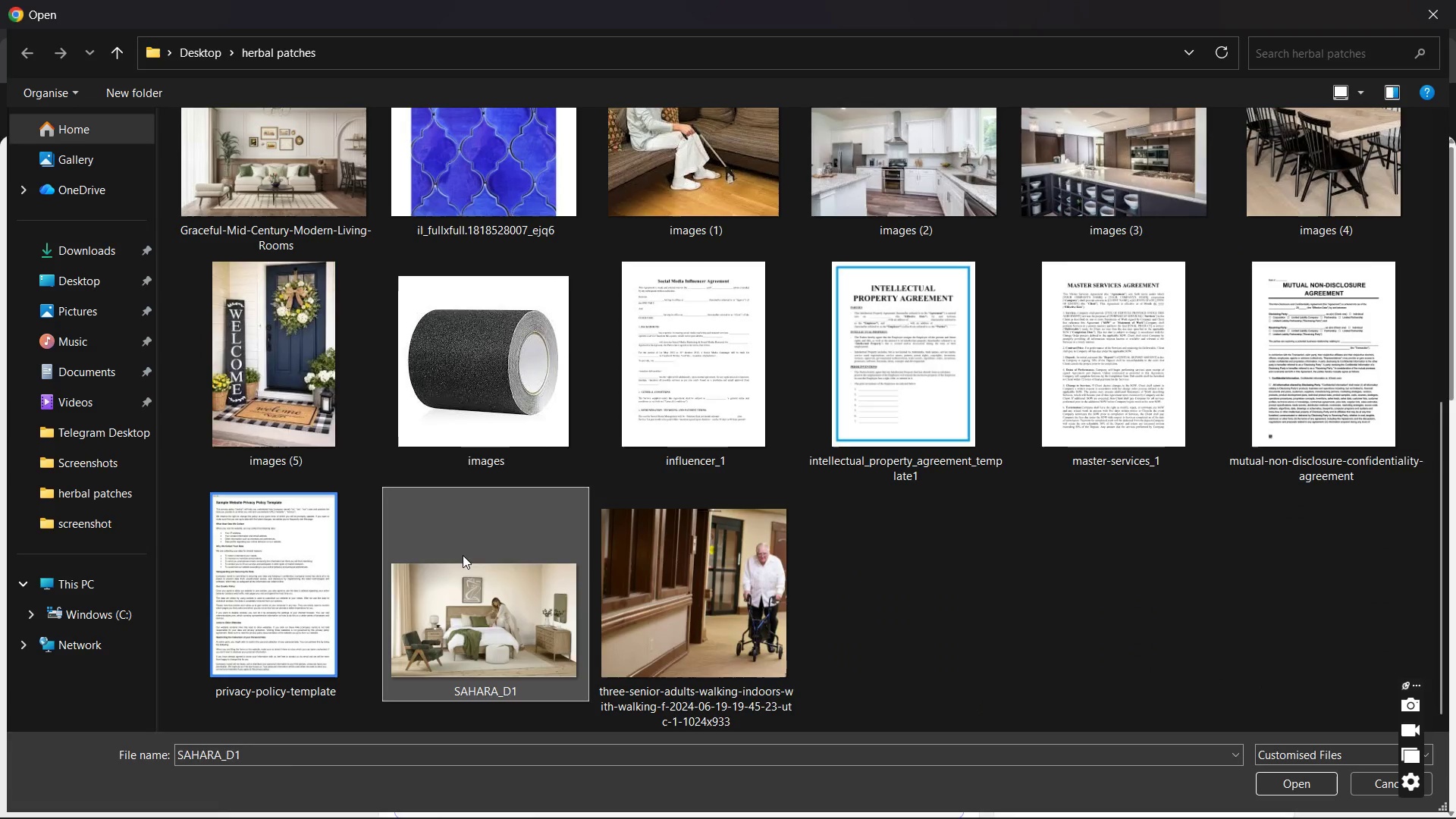 
key(ArrowUp)
 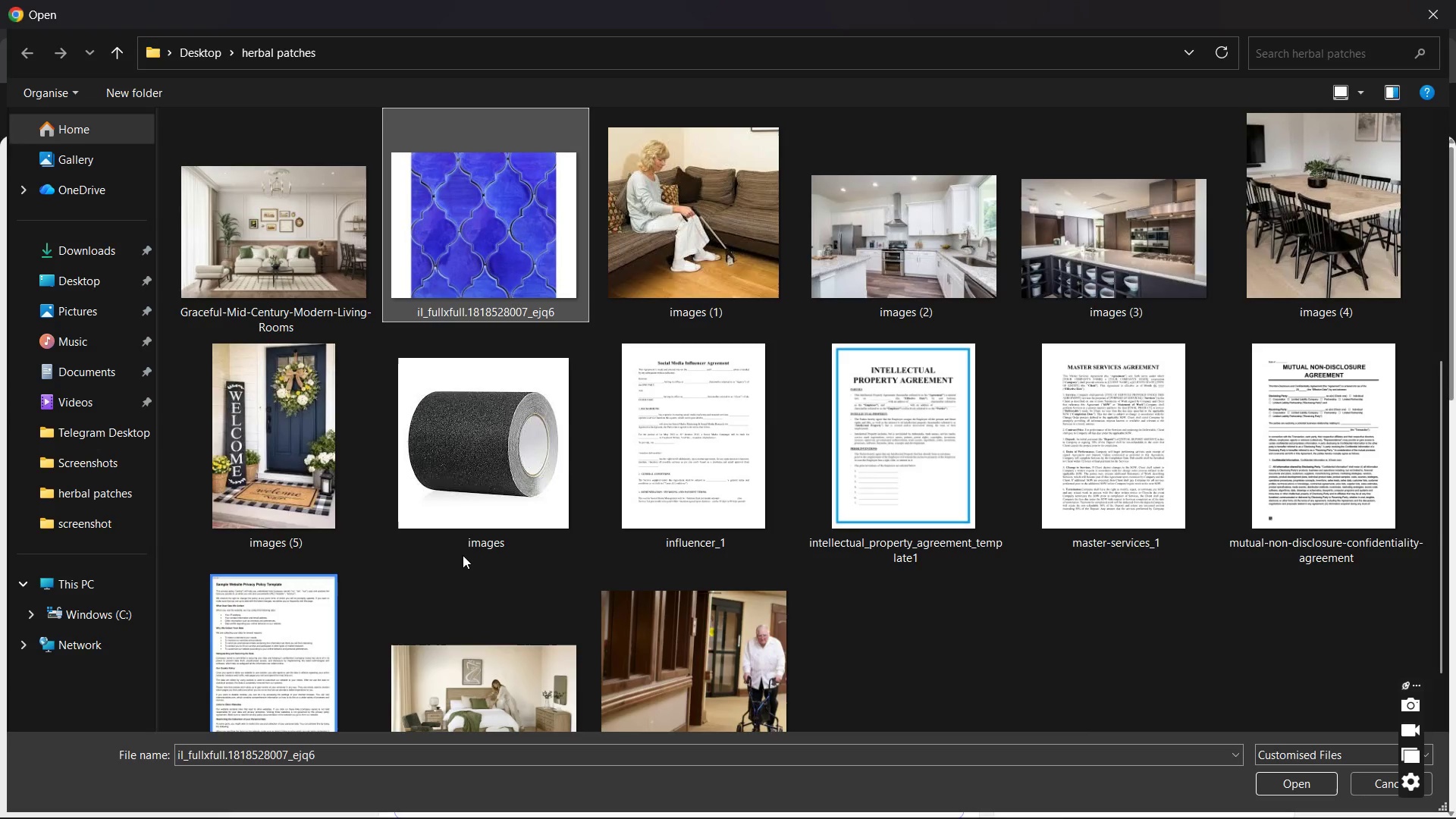 
key(ArrowUp)
 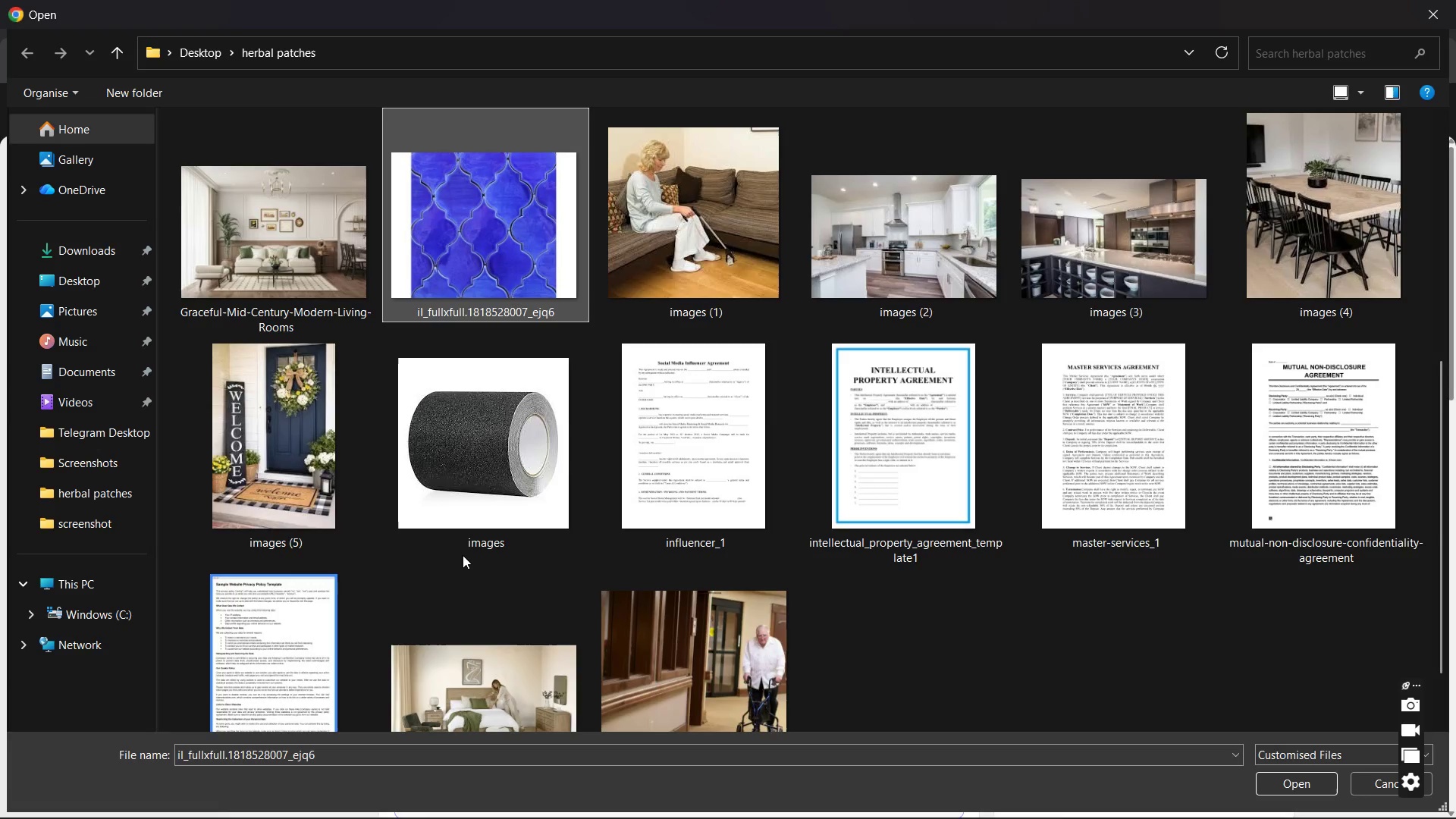 
wait(7.86)
 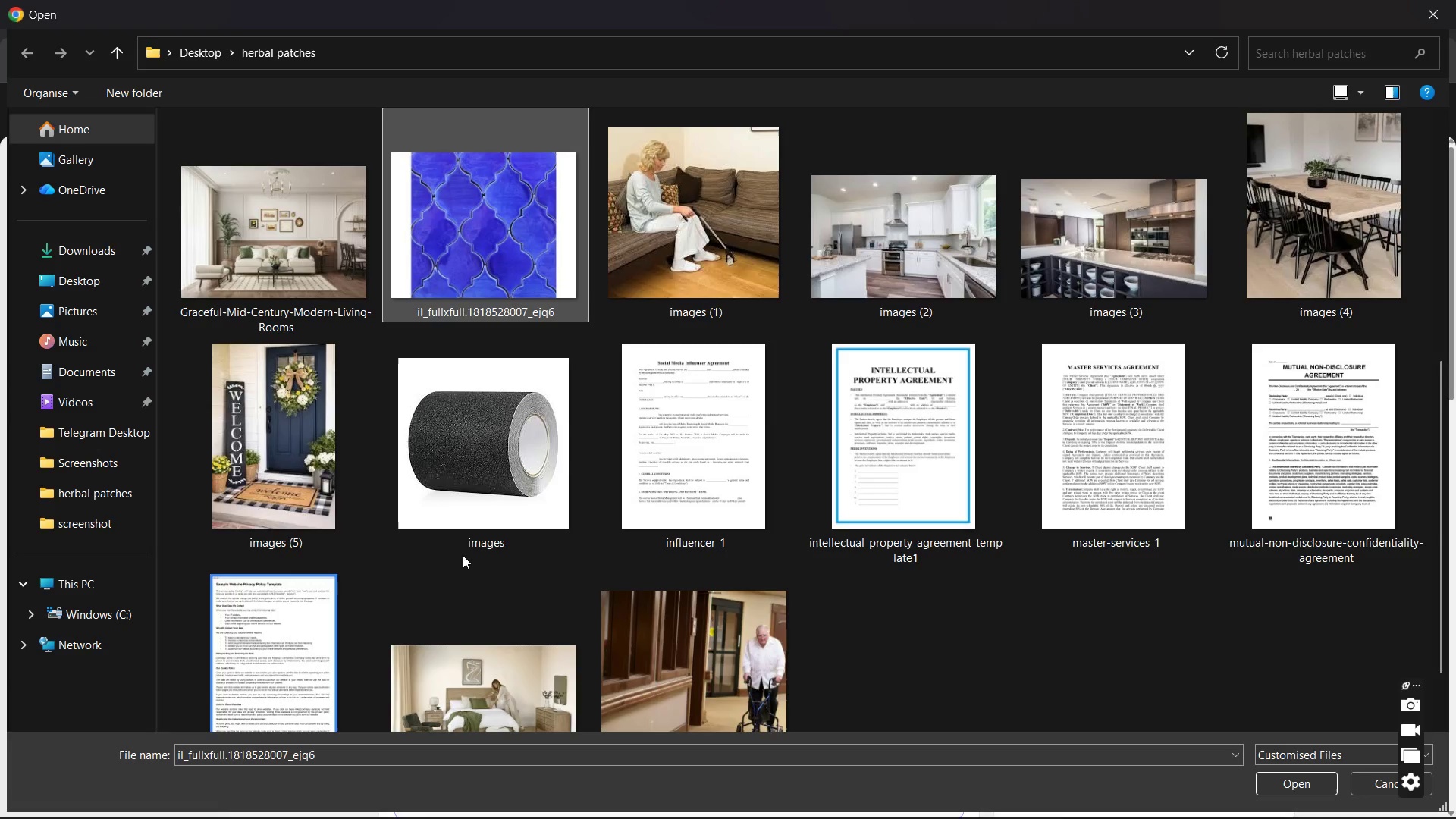 
key(ArrowUp)
 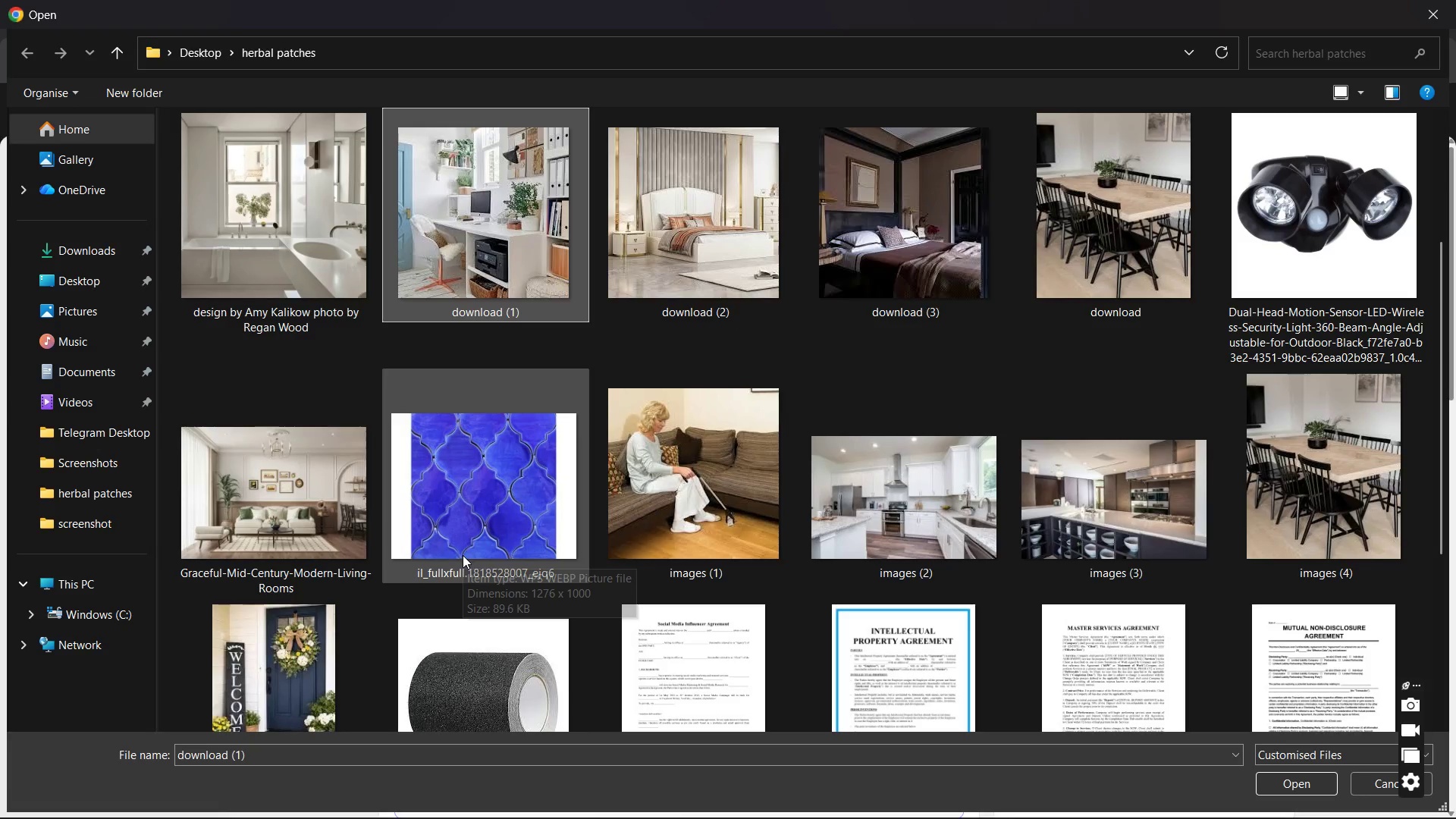 
key(ArrowUp)
 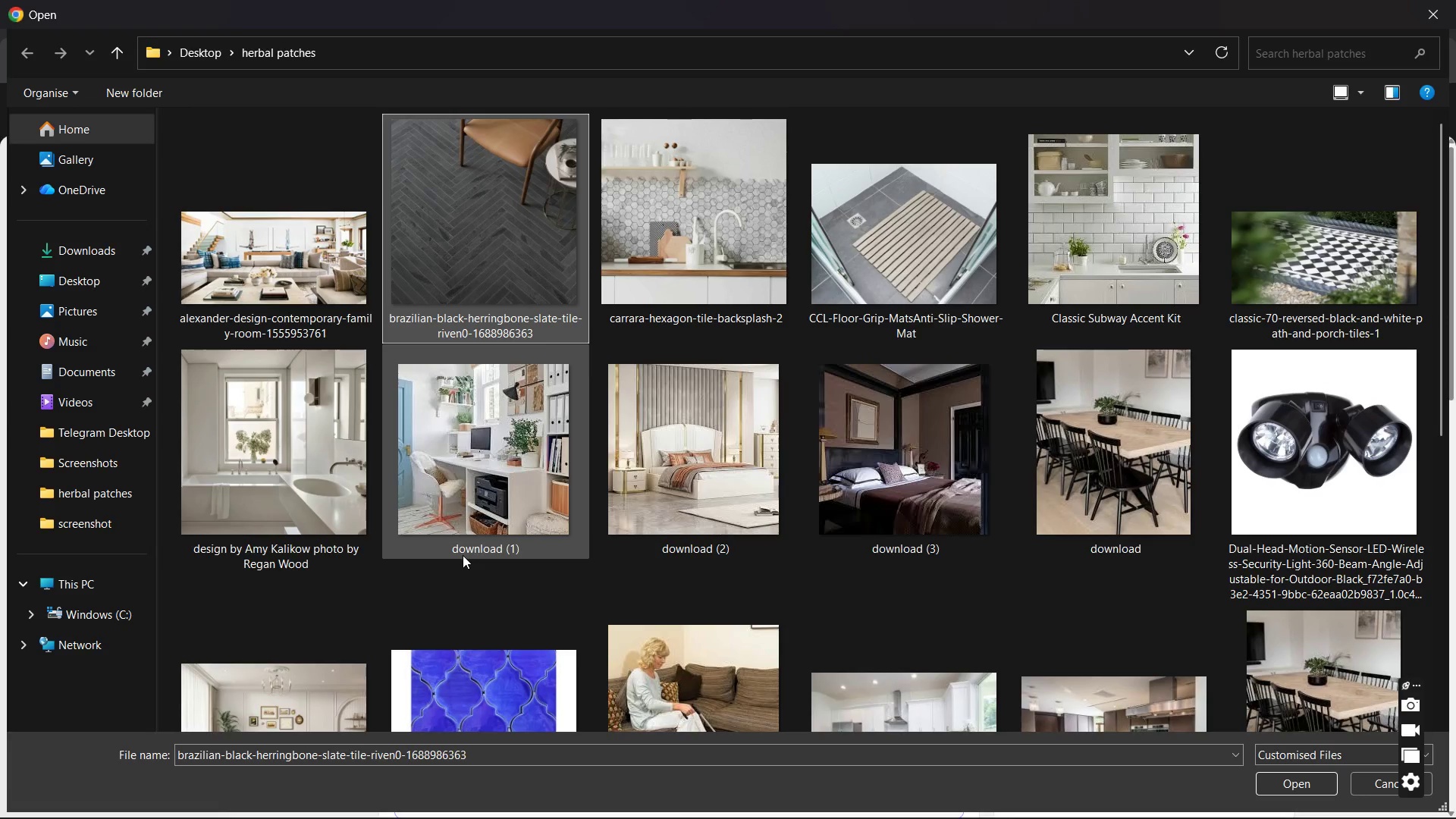 
key(ArrowUp)
 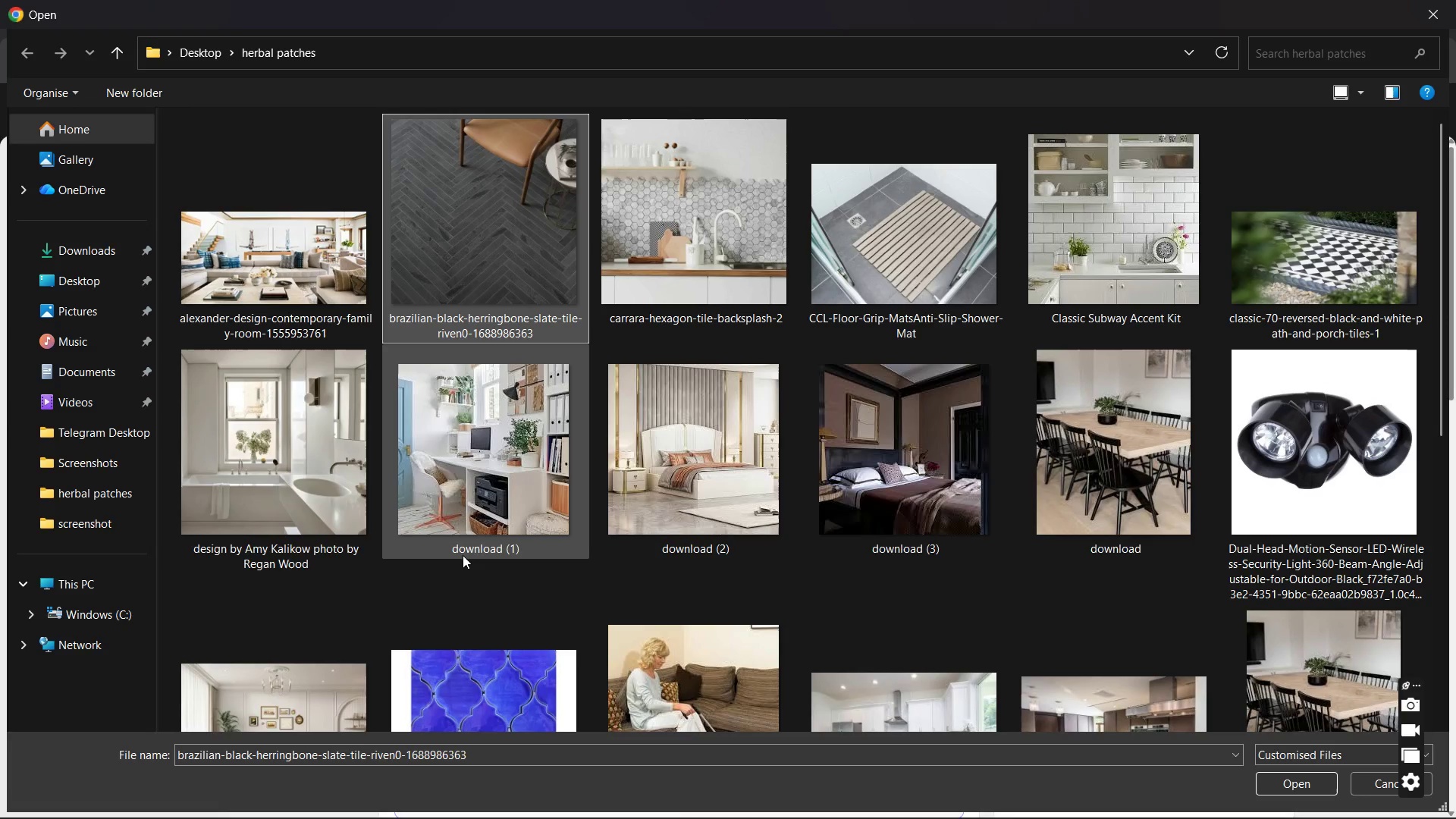 
key(ArrowUp)
 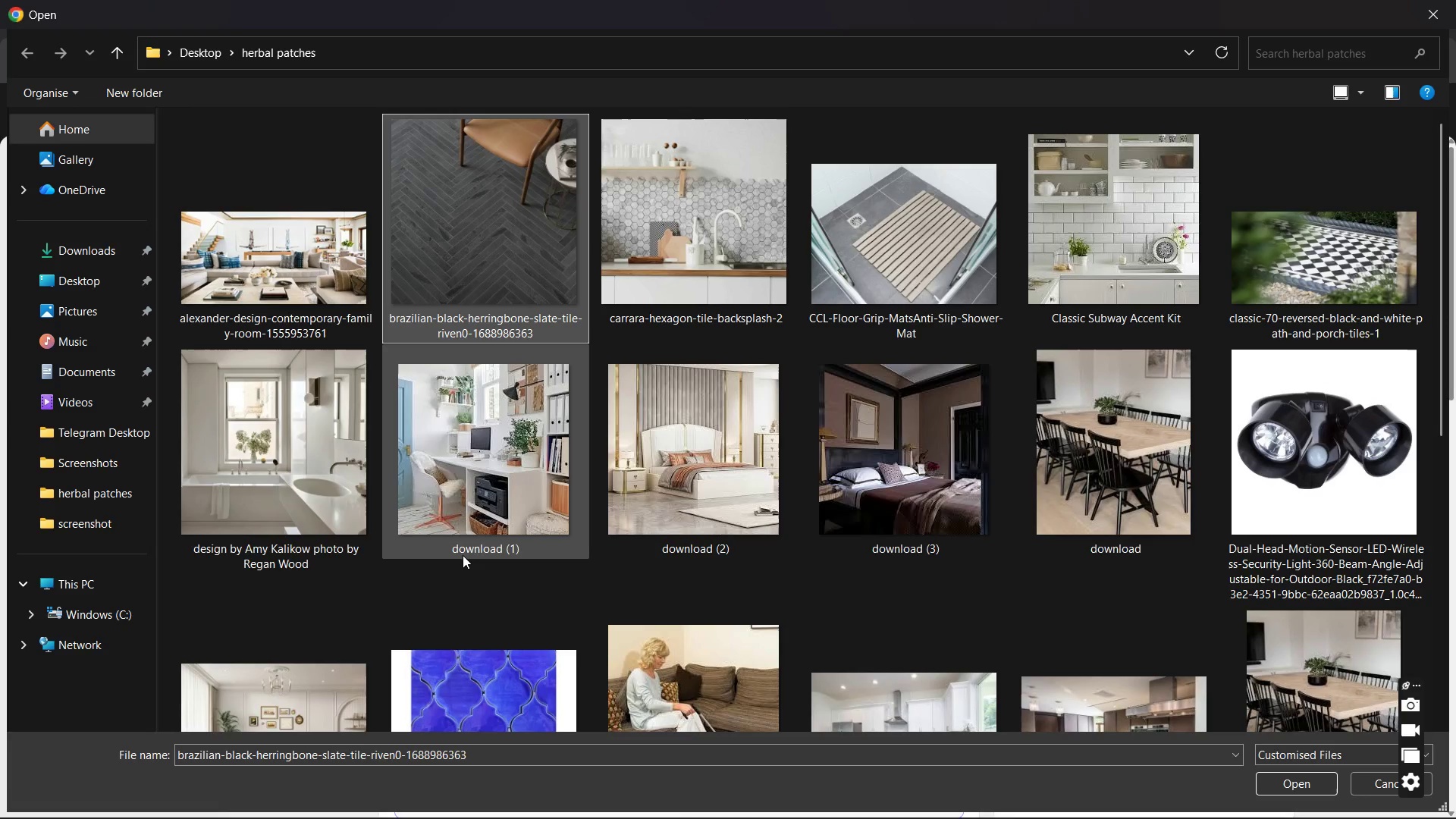 
key(ArrowUp)
 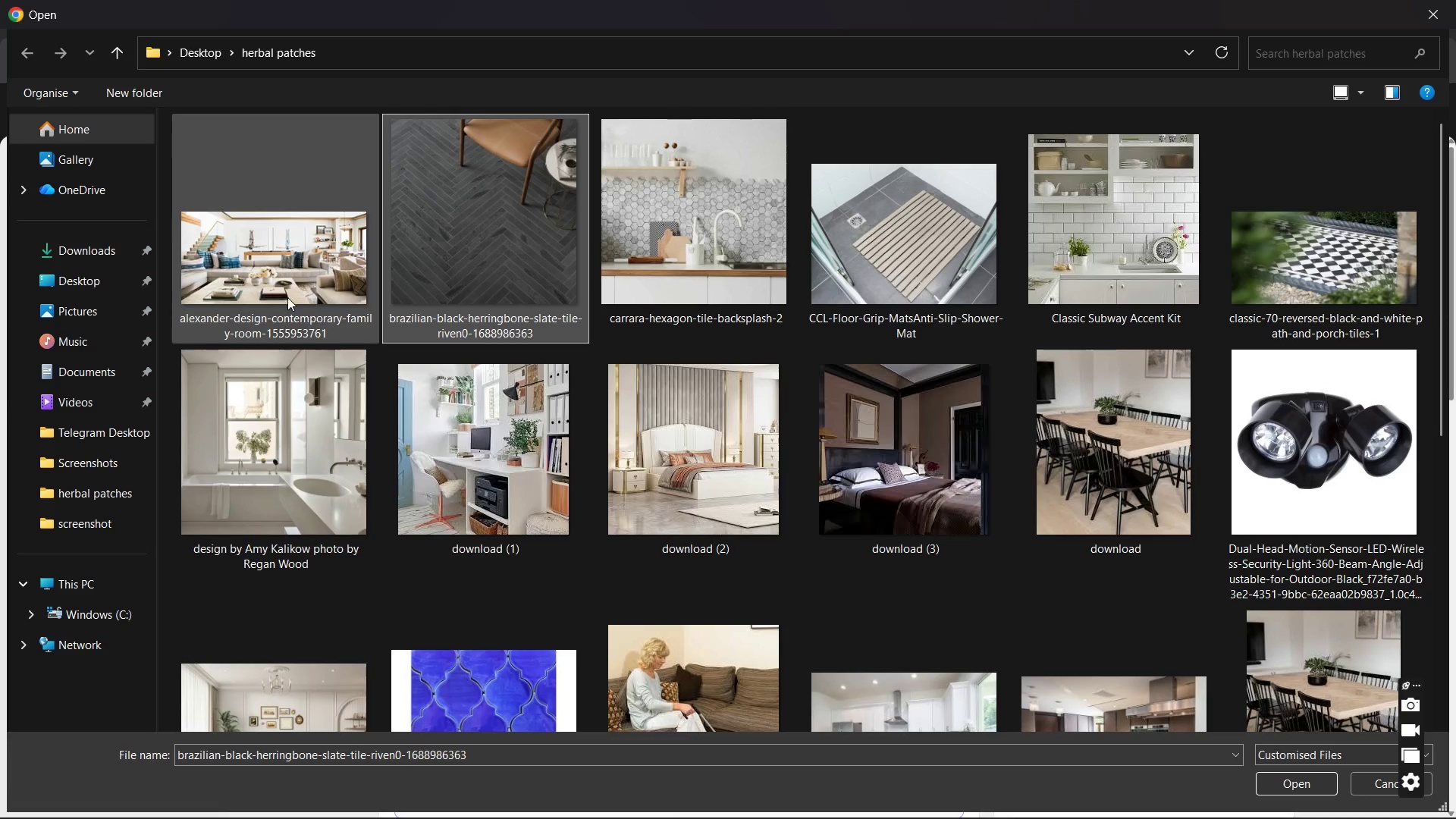 
left_click([287, 297])
 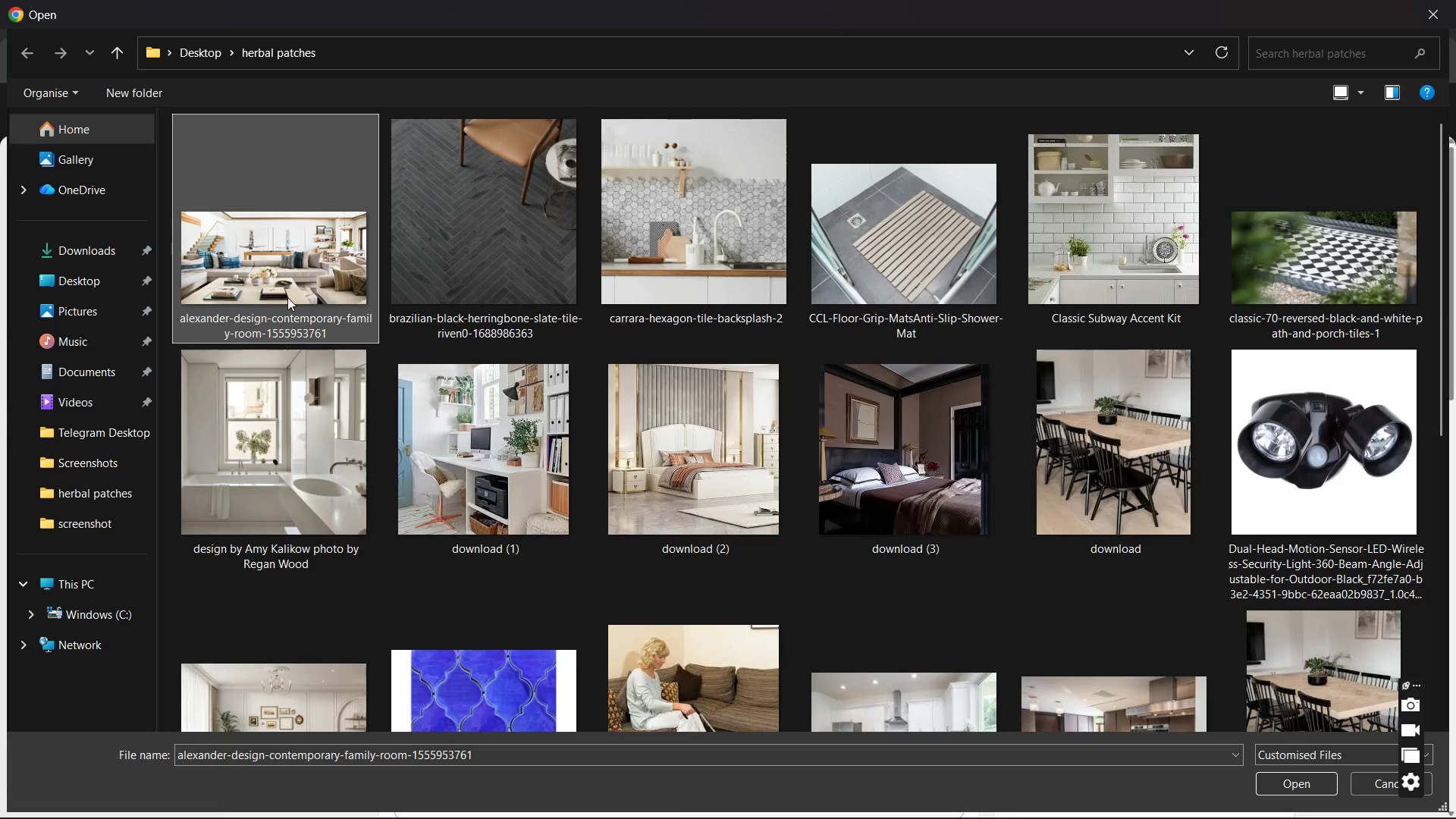 
double_click([287, 297])
 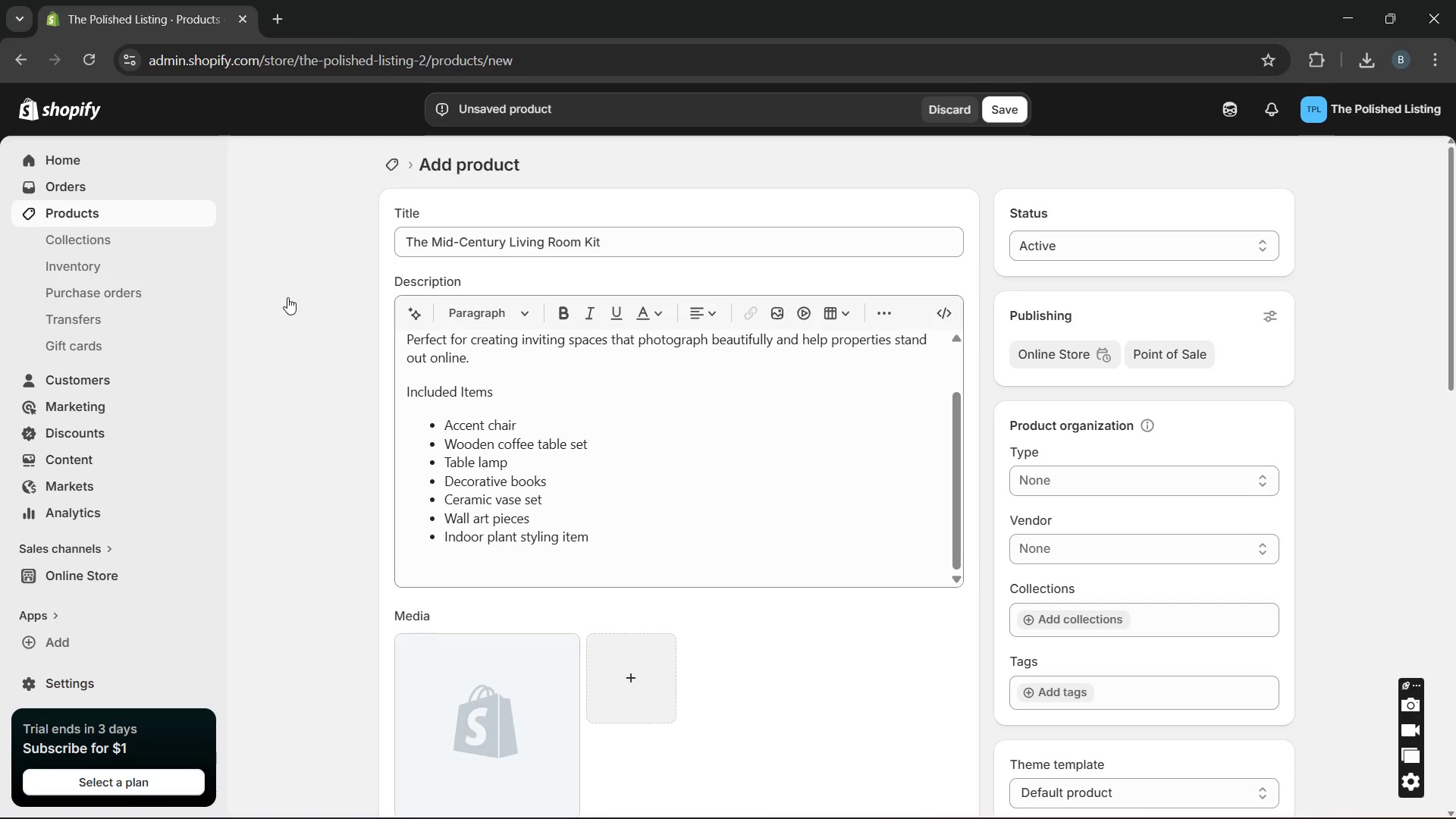 
wait(10.44)
 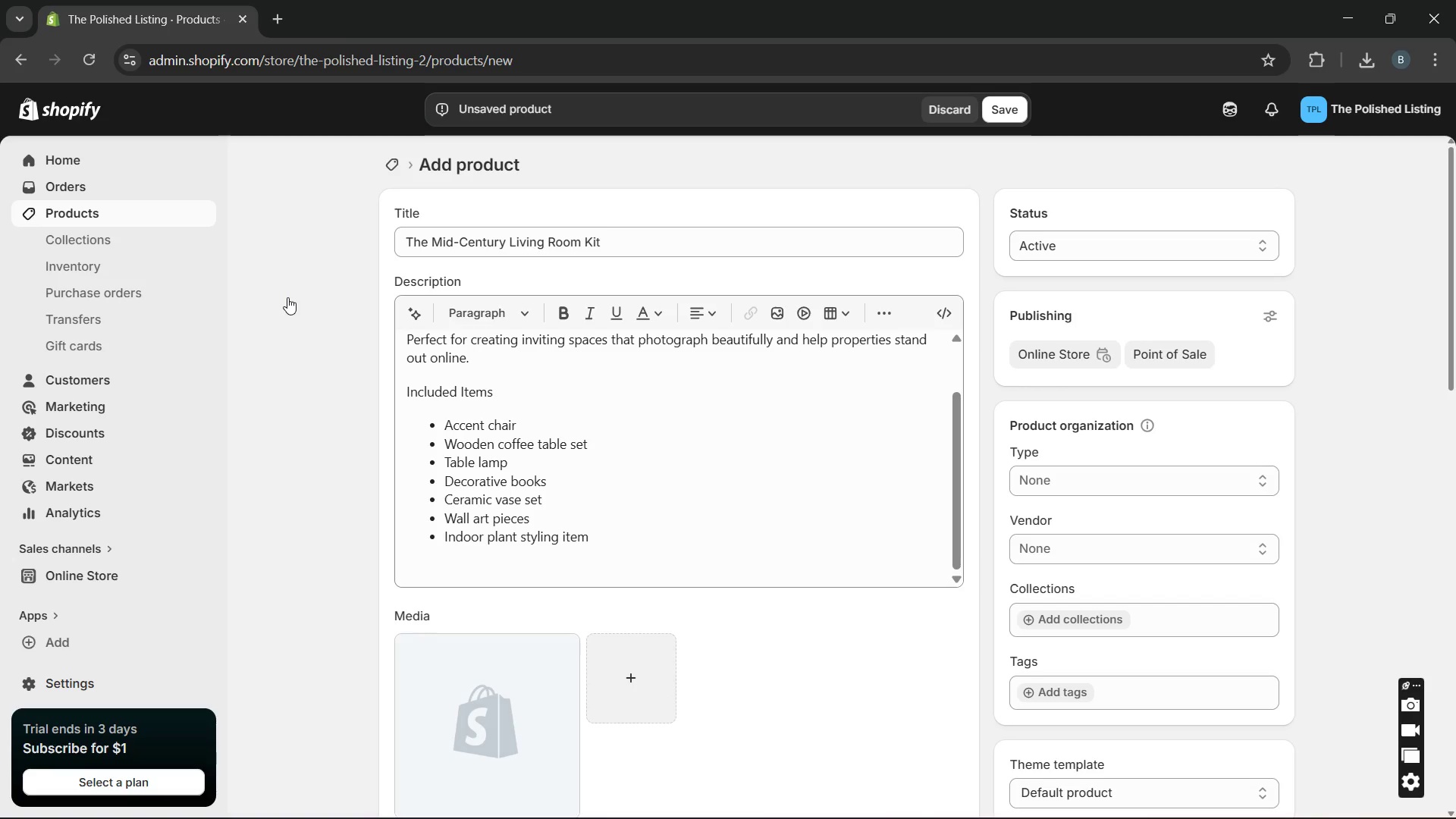 
left_click([462, 723])
 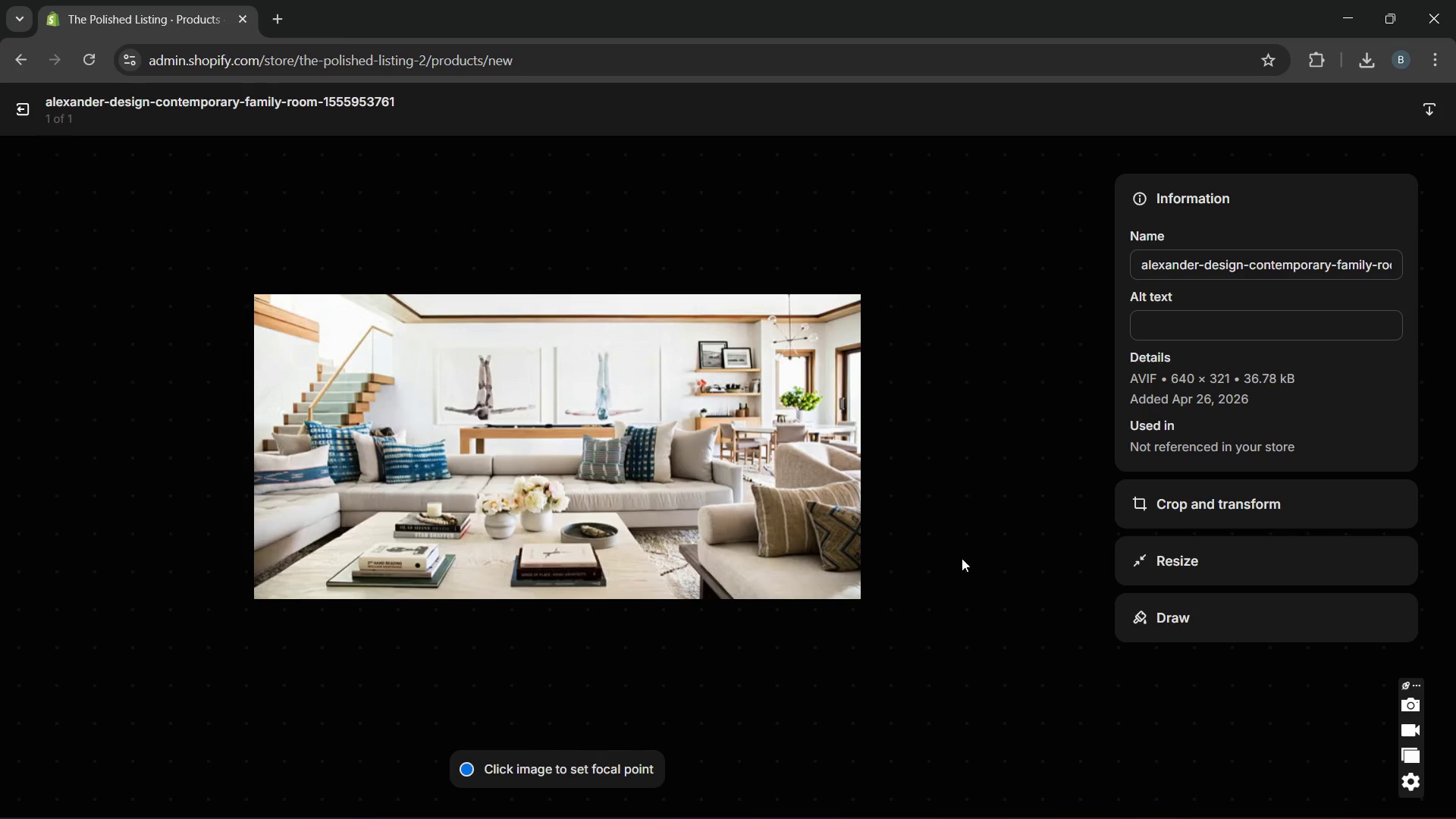 
wait(6.49)
 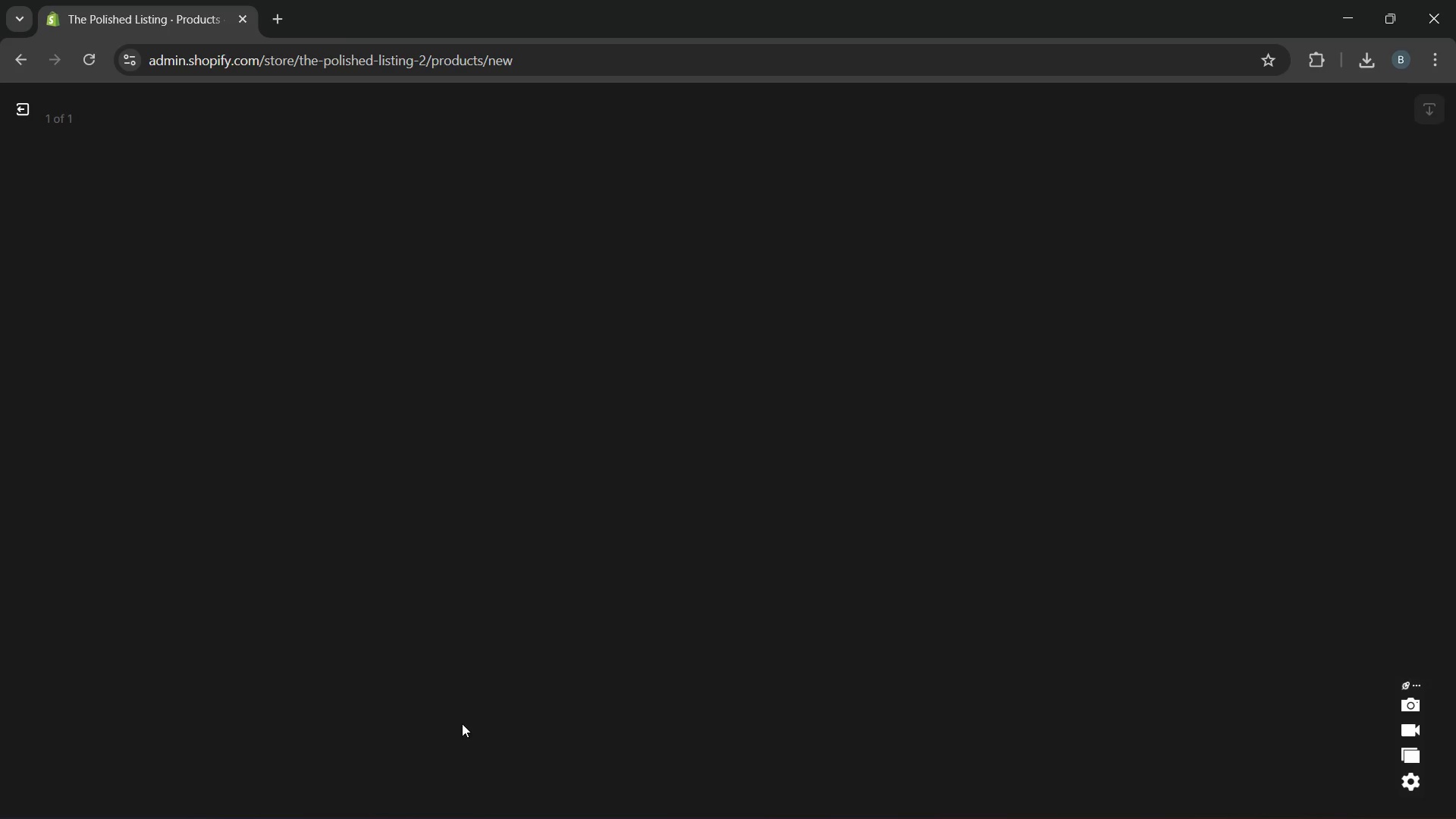 
left_click([1183, 331])
 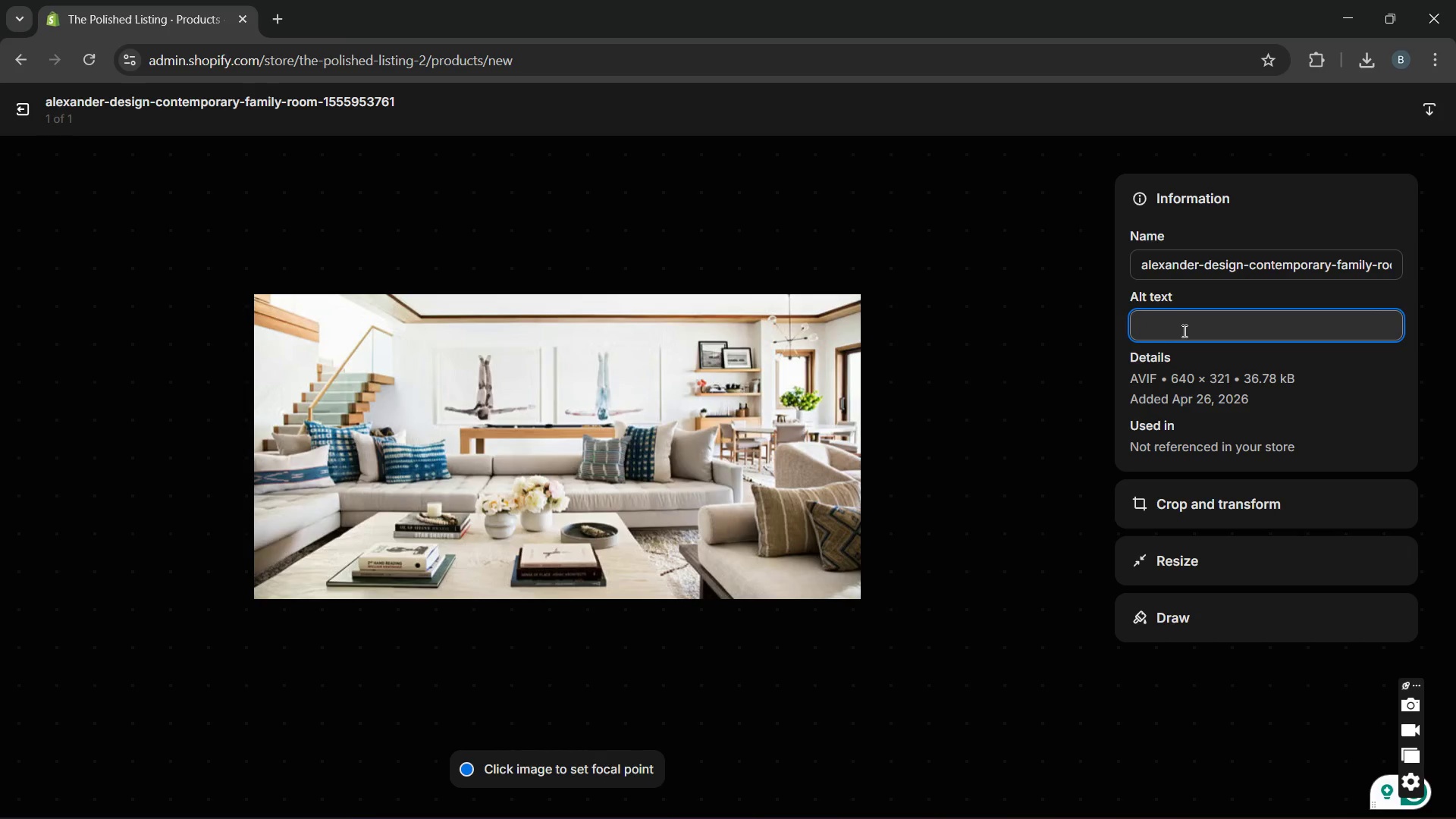 
type(Neutral living room decor package for propr)
key(Backspace)
type(ert )
key(Backspace)
type(y listing)
 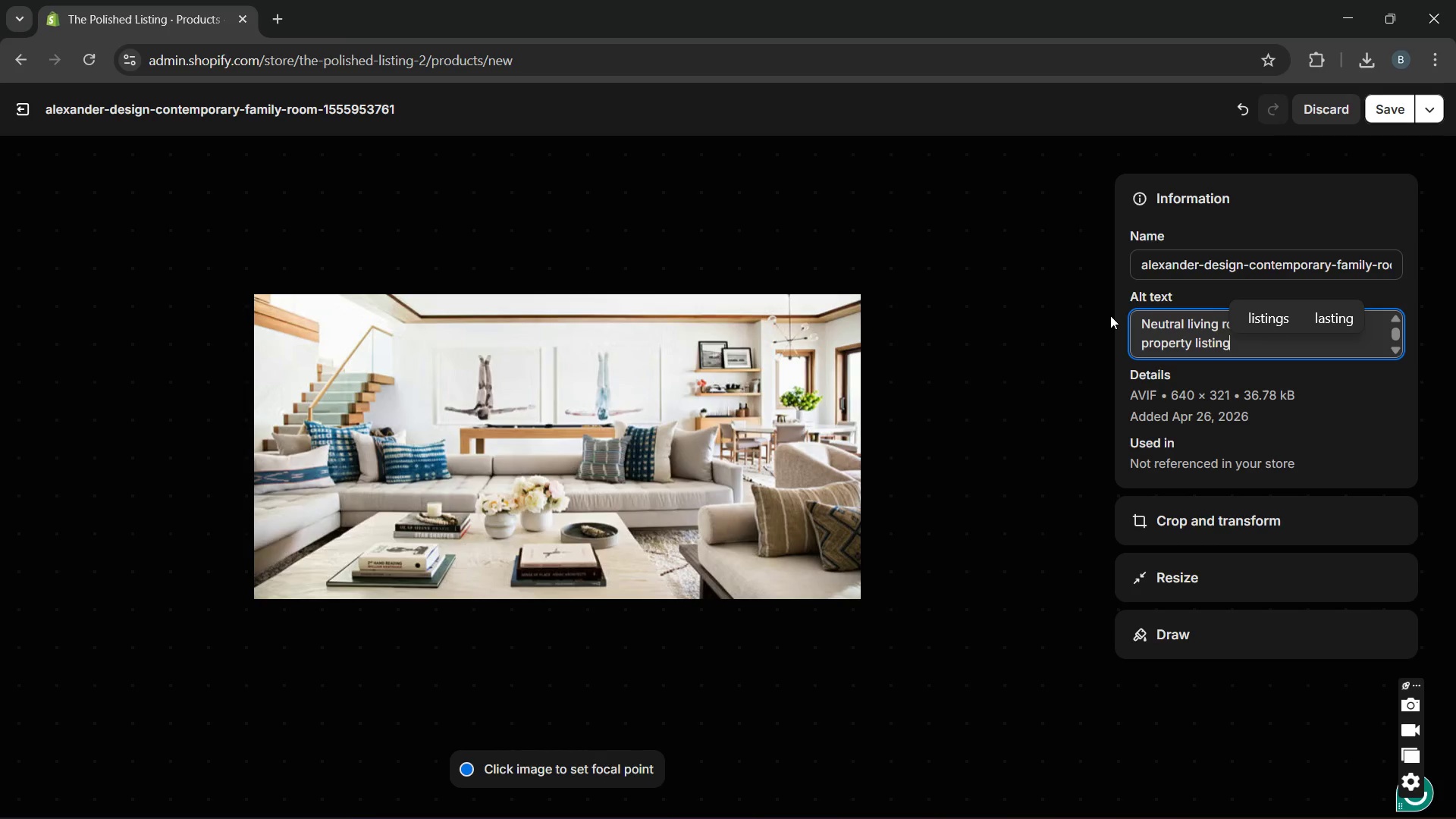 
left_click([1110, 315])
 